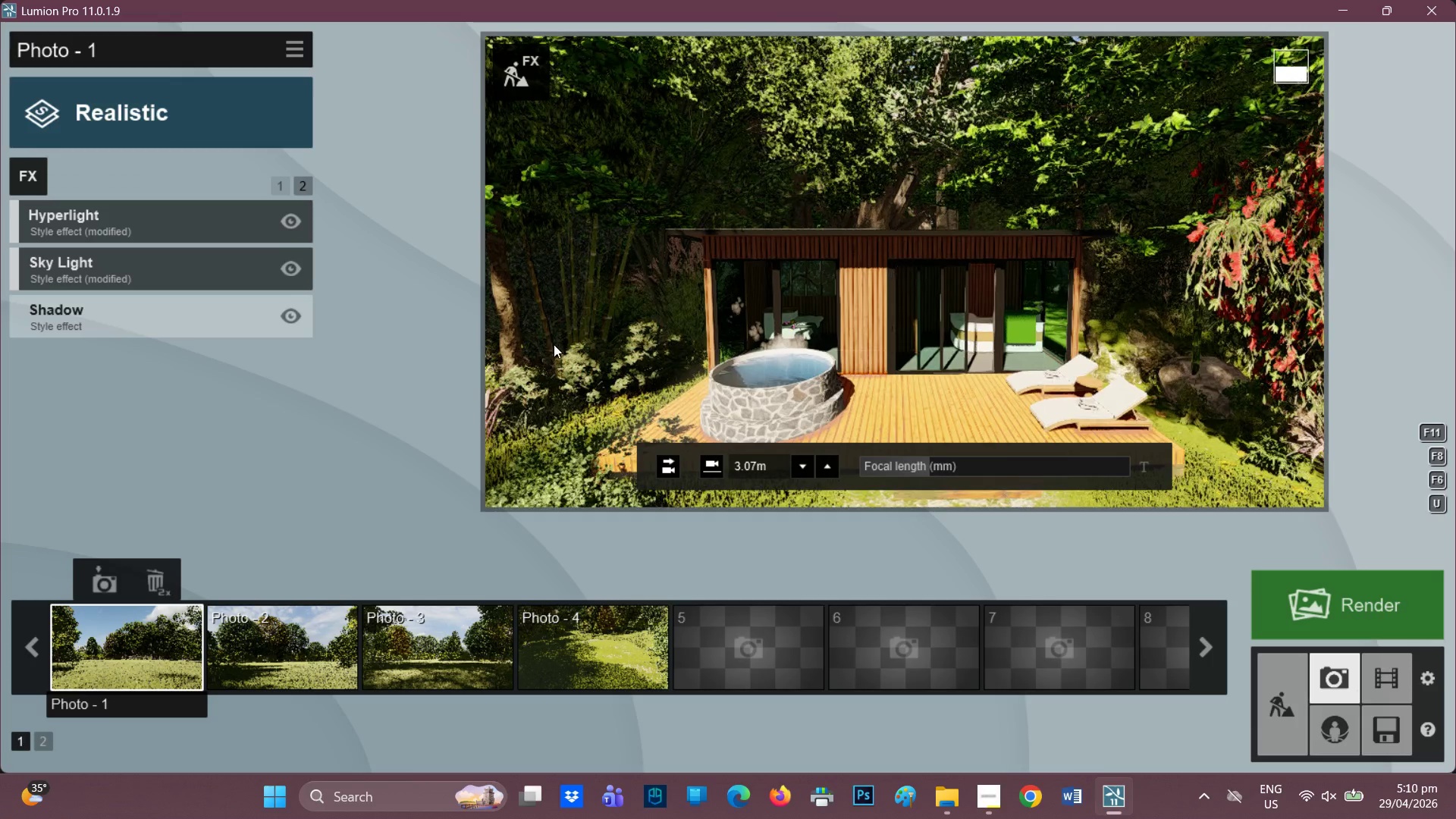 
wait(6.56)
 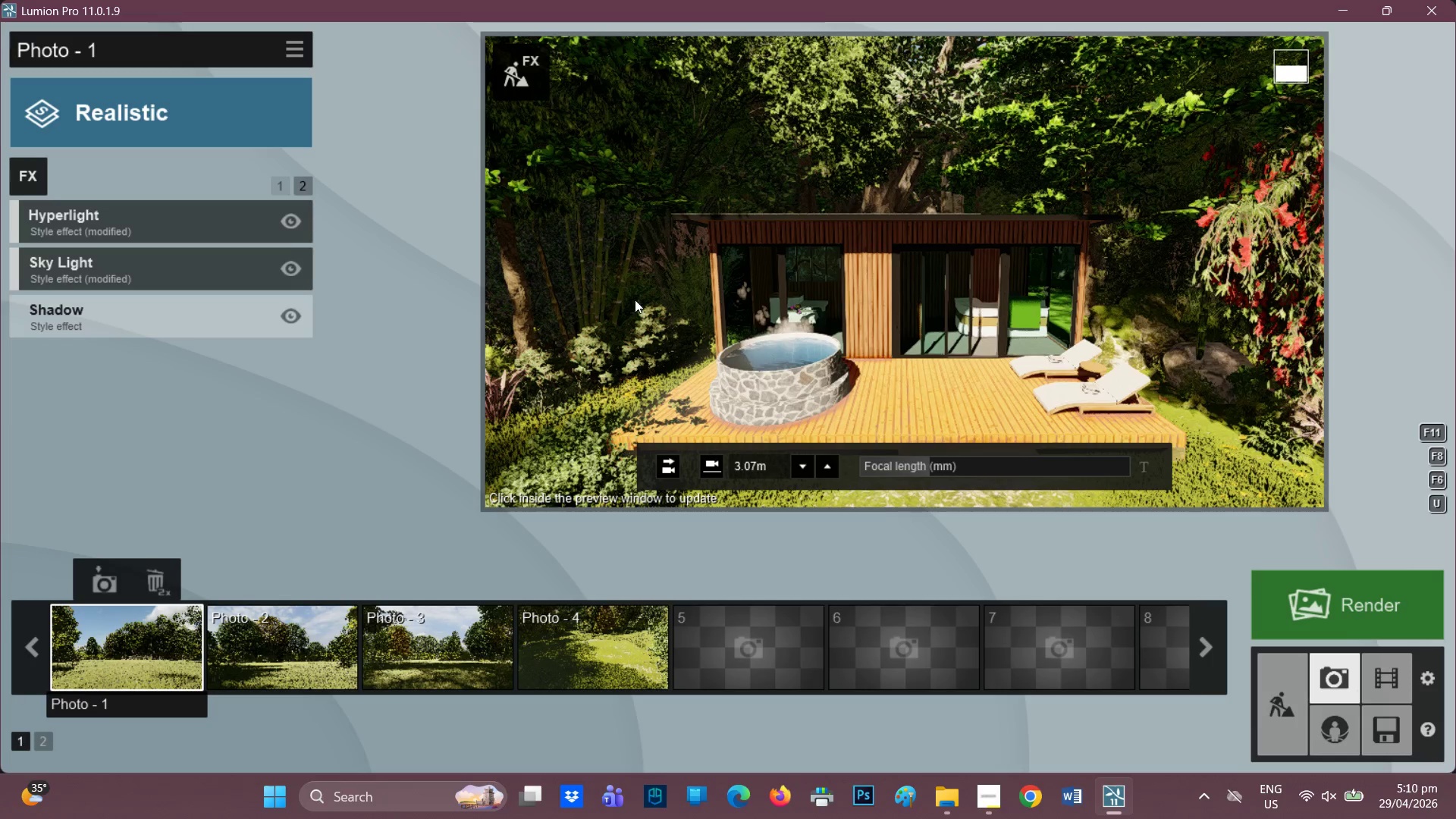 
left_click([18, 178])
 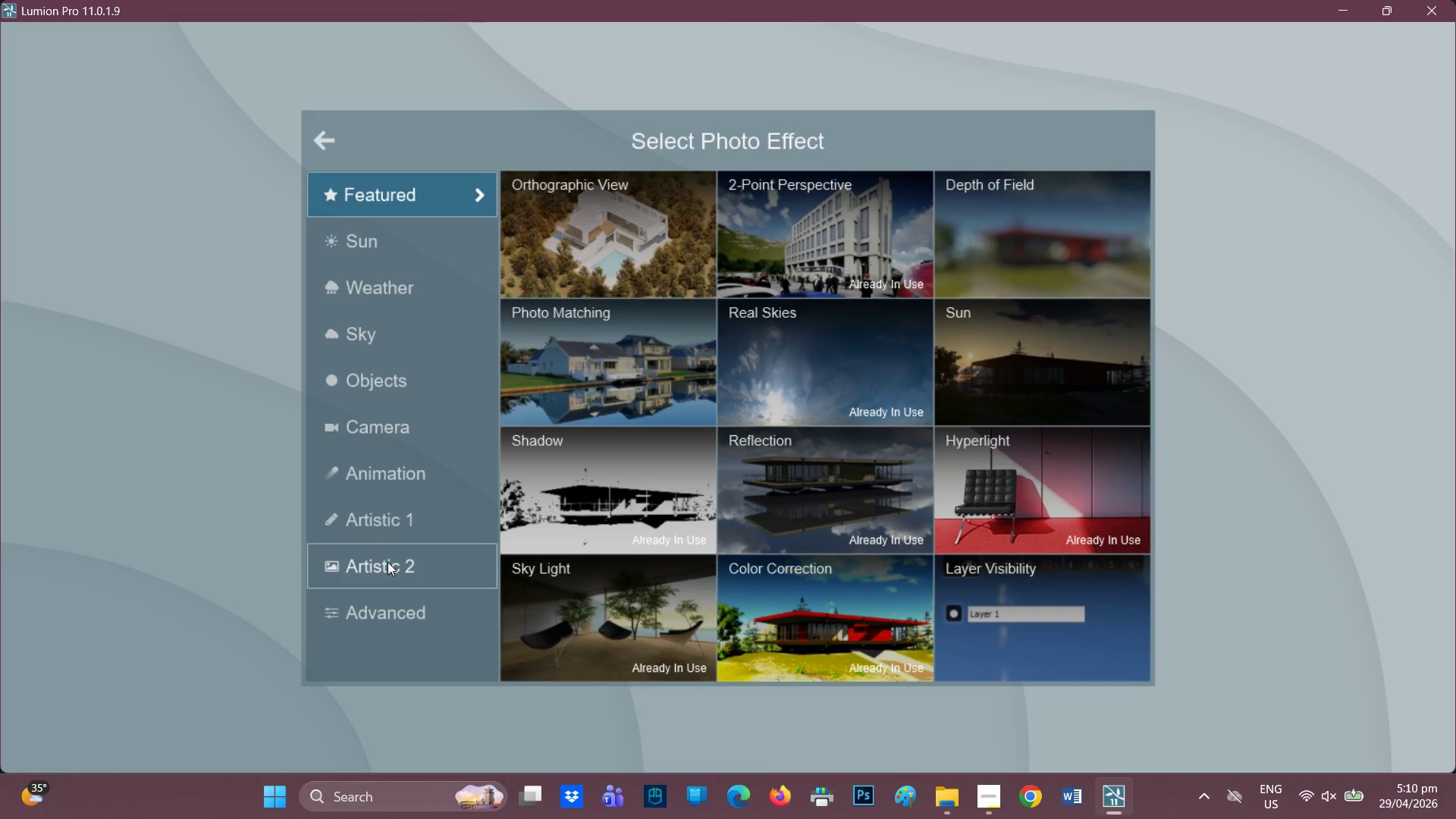 
left_click([764, 327])
 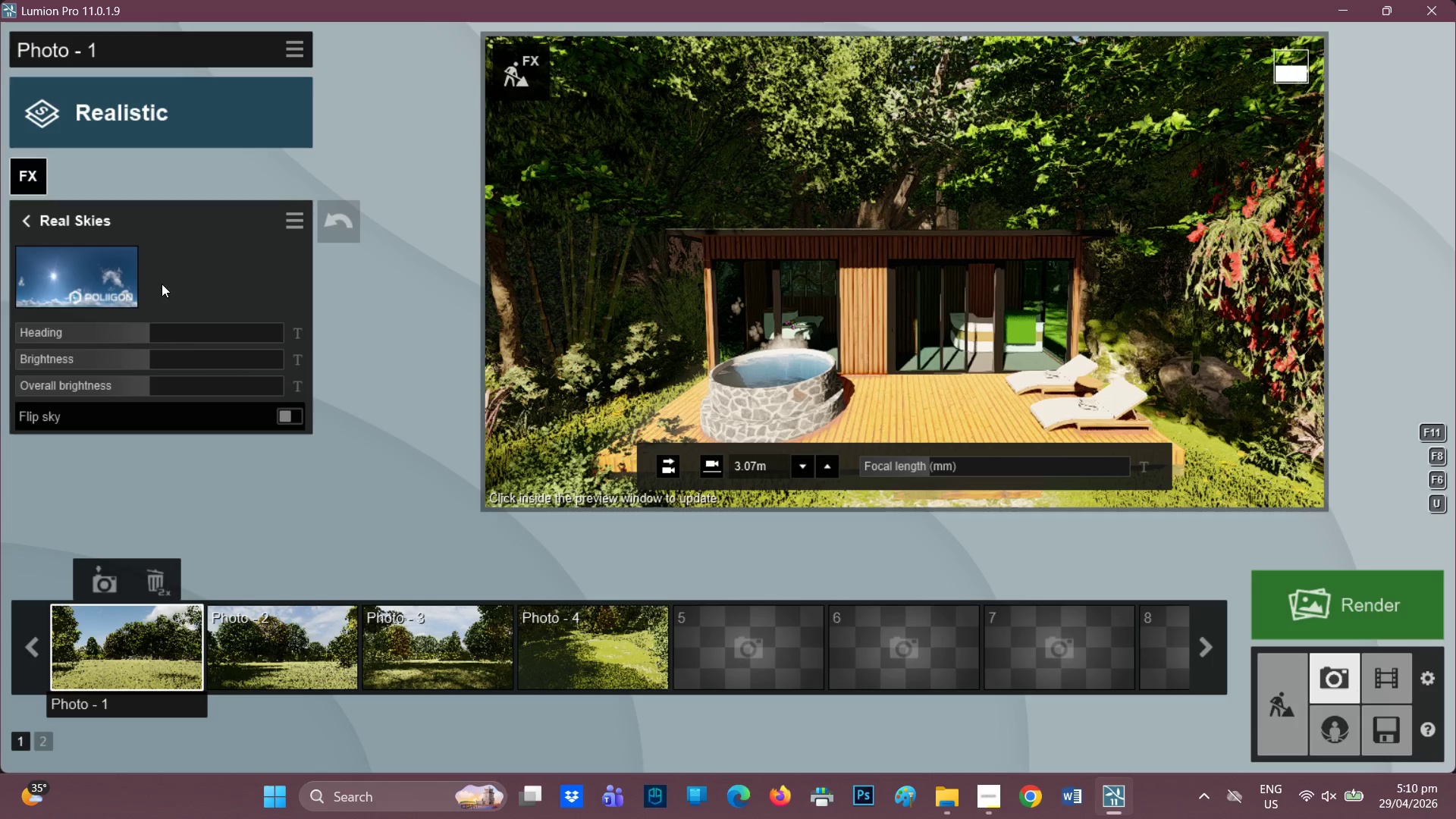 
left_click([89, 282])
 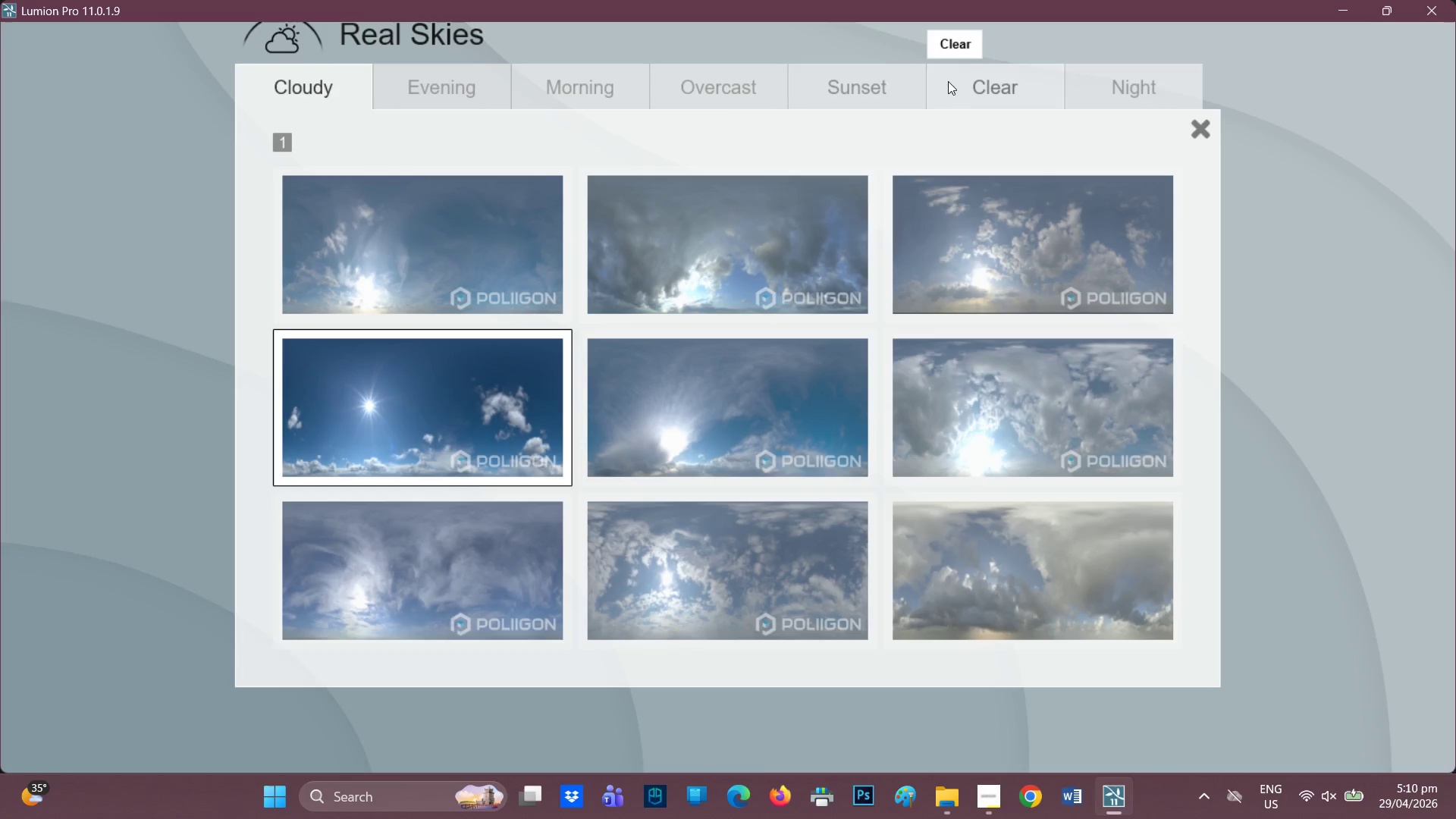 
left_click([869, 94])
 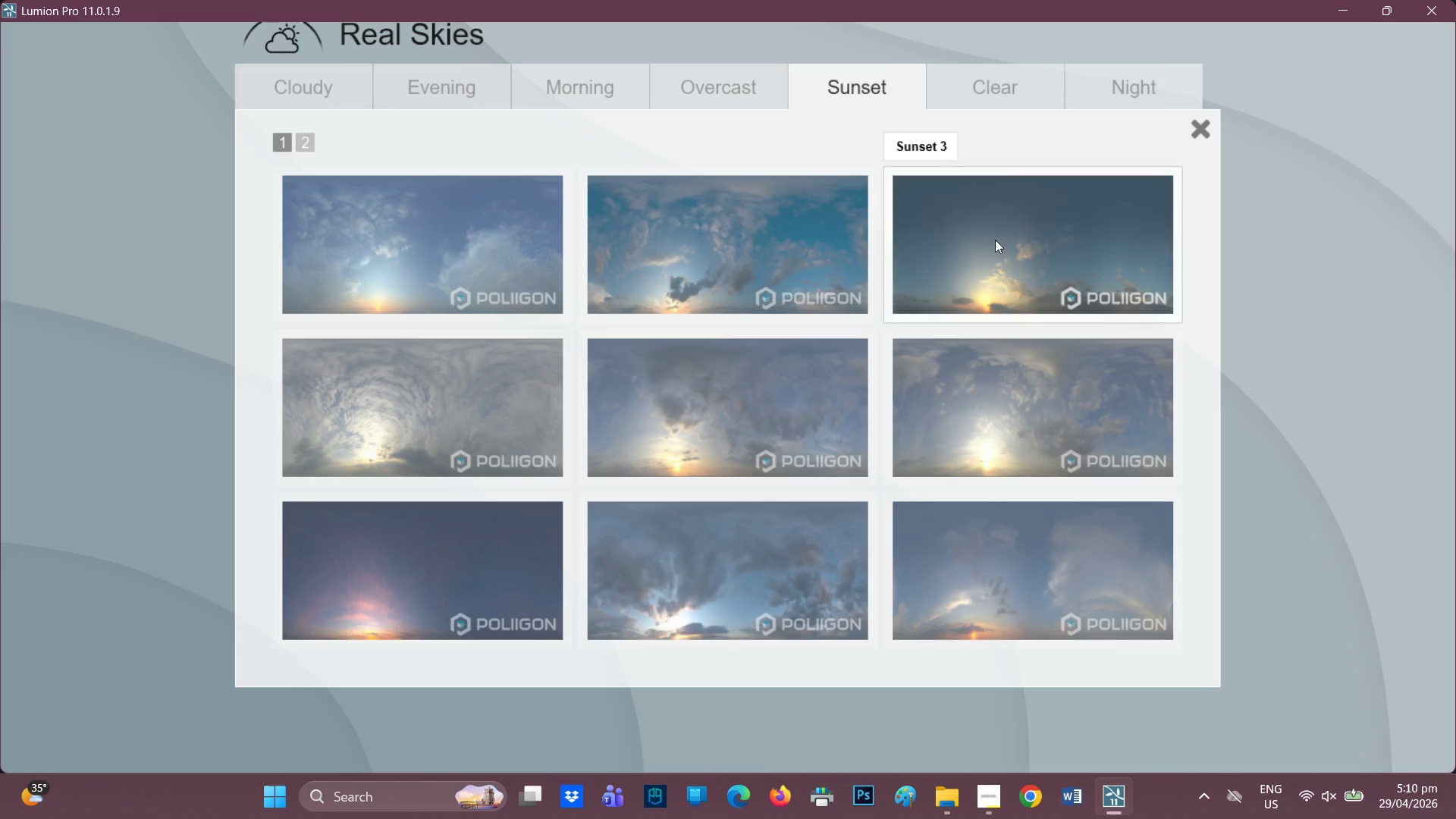 
left_click([1021, 545])
 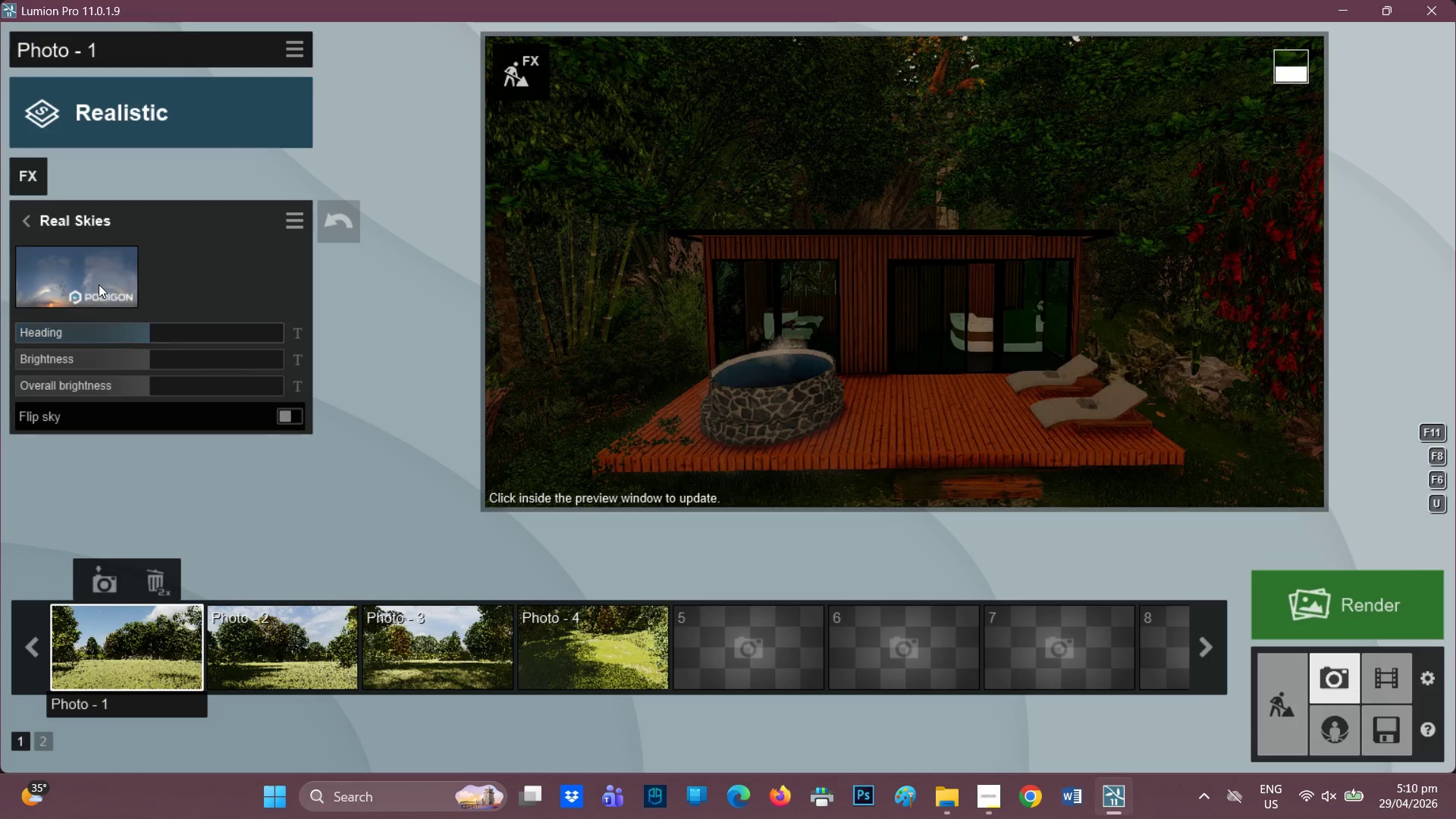 
left_click_drag(start_coordinate=[136, 328], to_coordinate=[230, 337])
 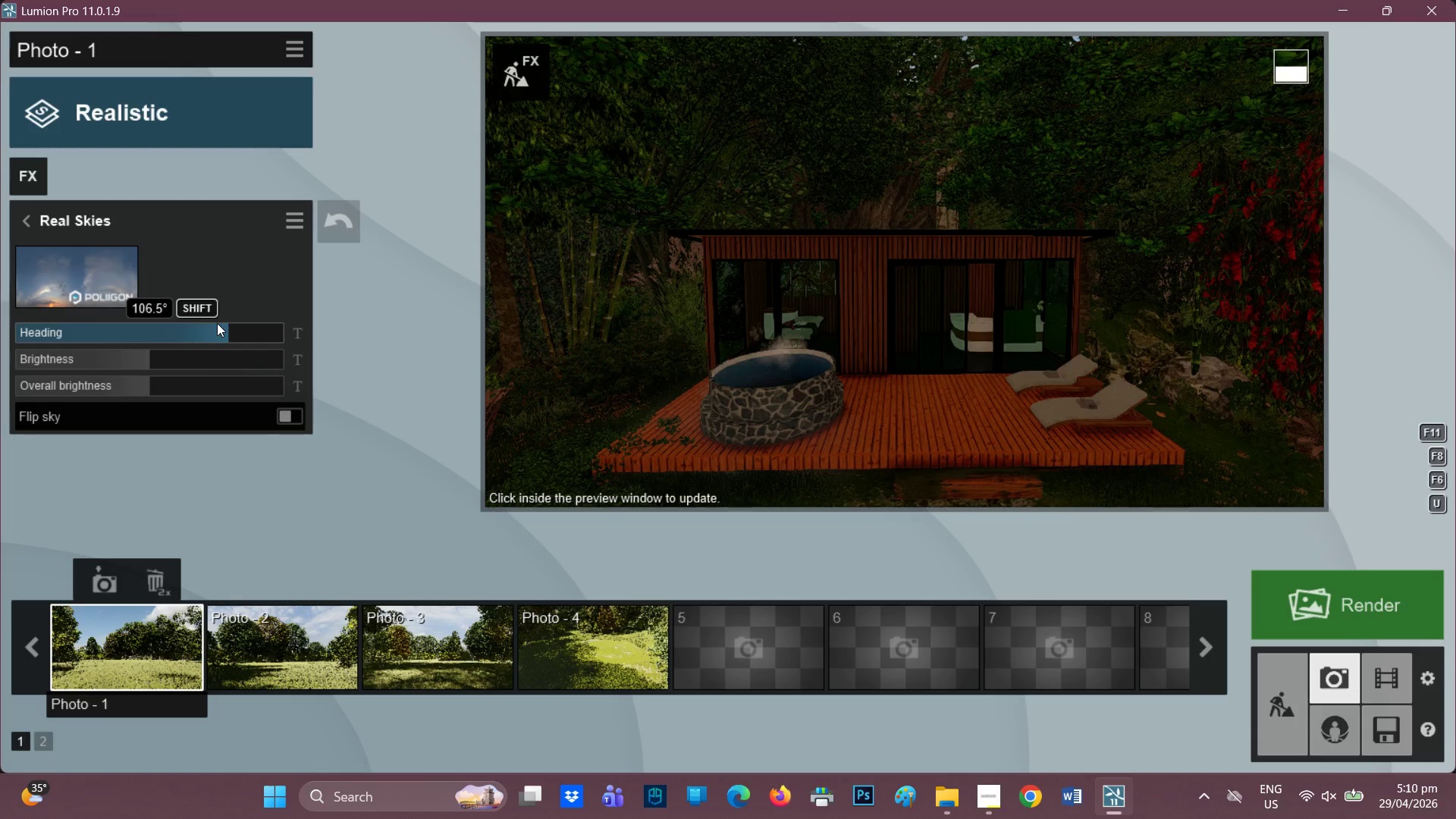 
left_click_drag(start_coordinate=[217, 323], to_coordinate=[120, 340])
 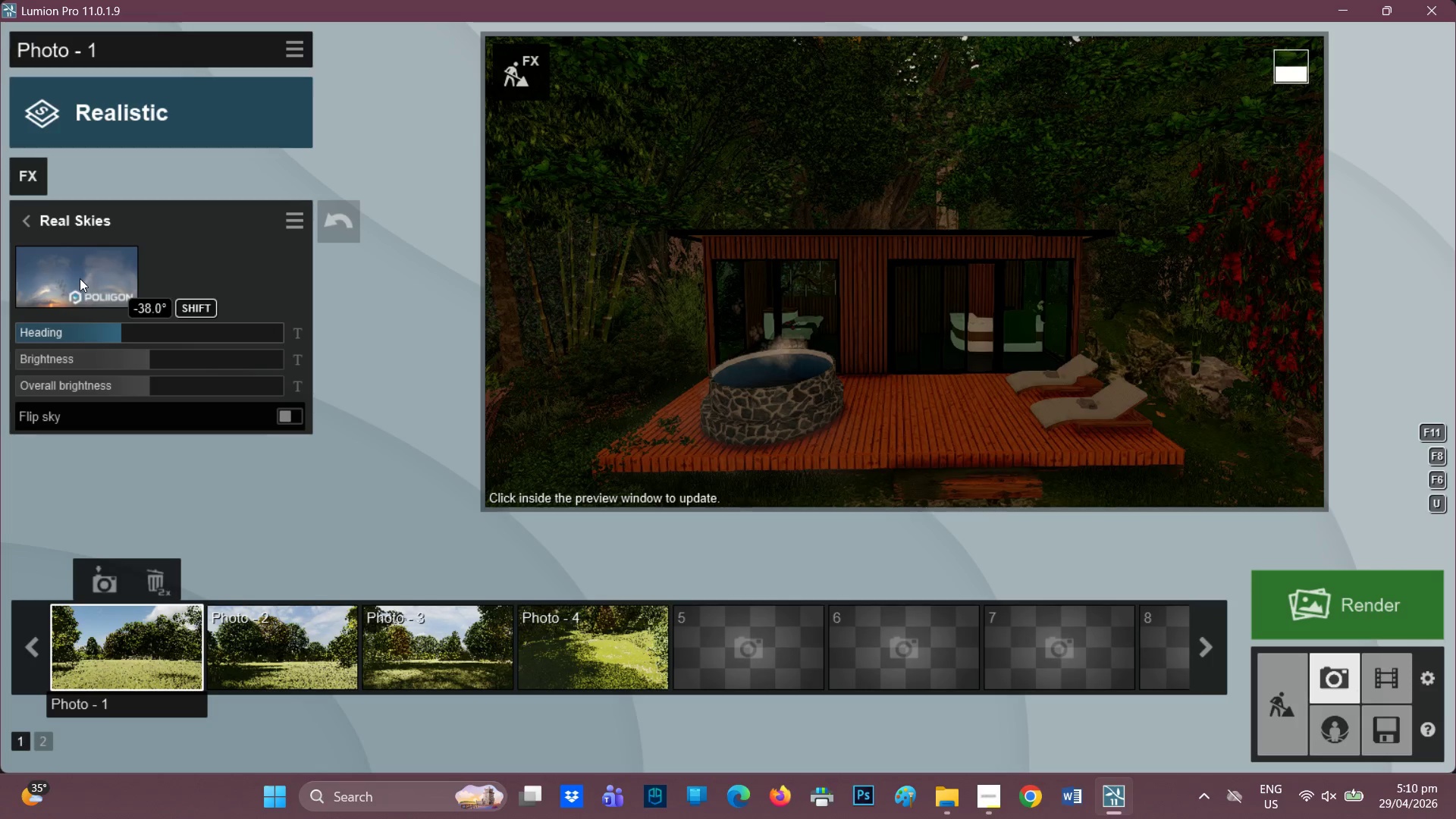 
left_click([80, 278])
 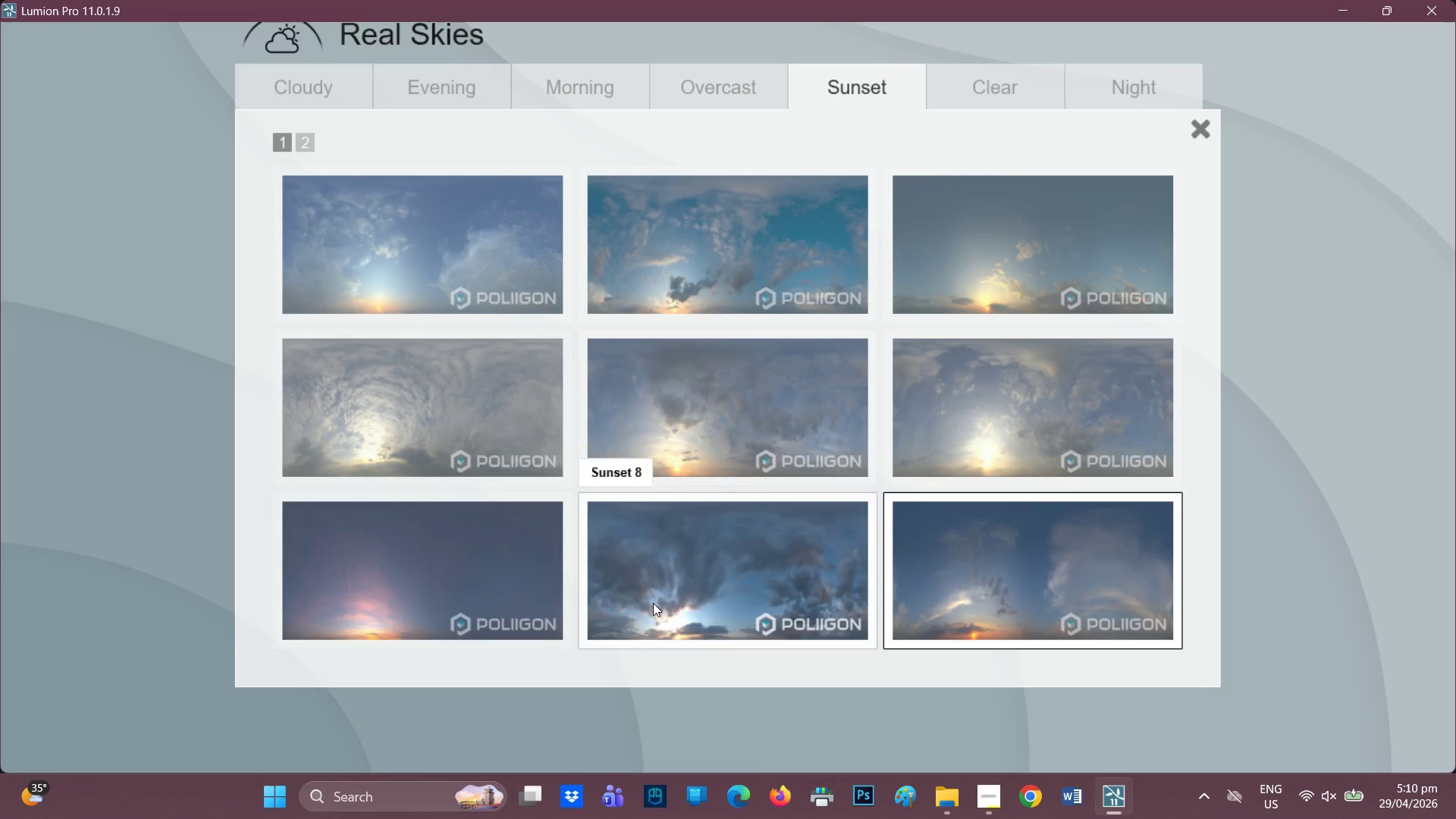 
left_click([426, 594])
 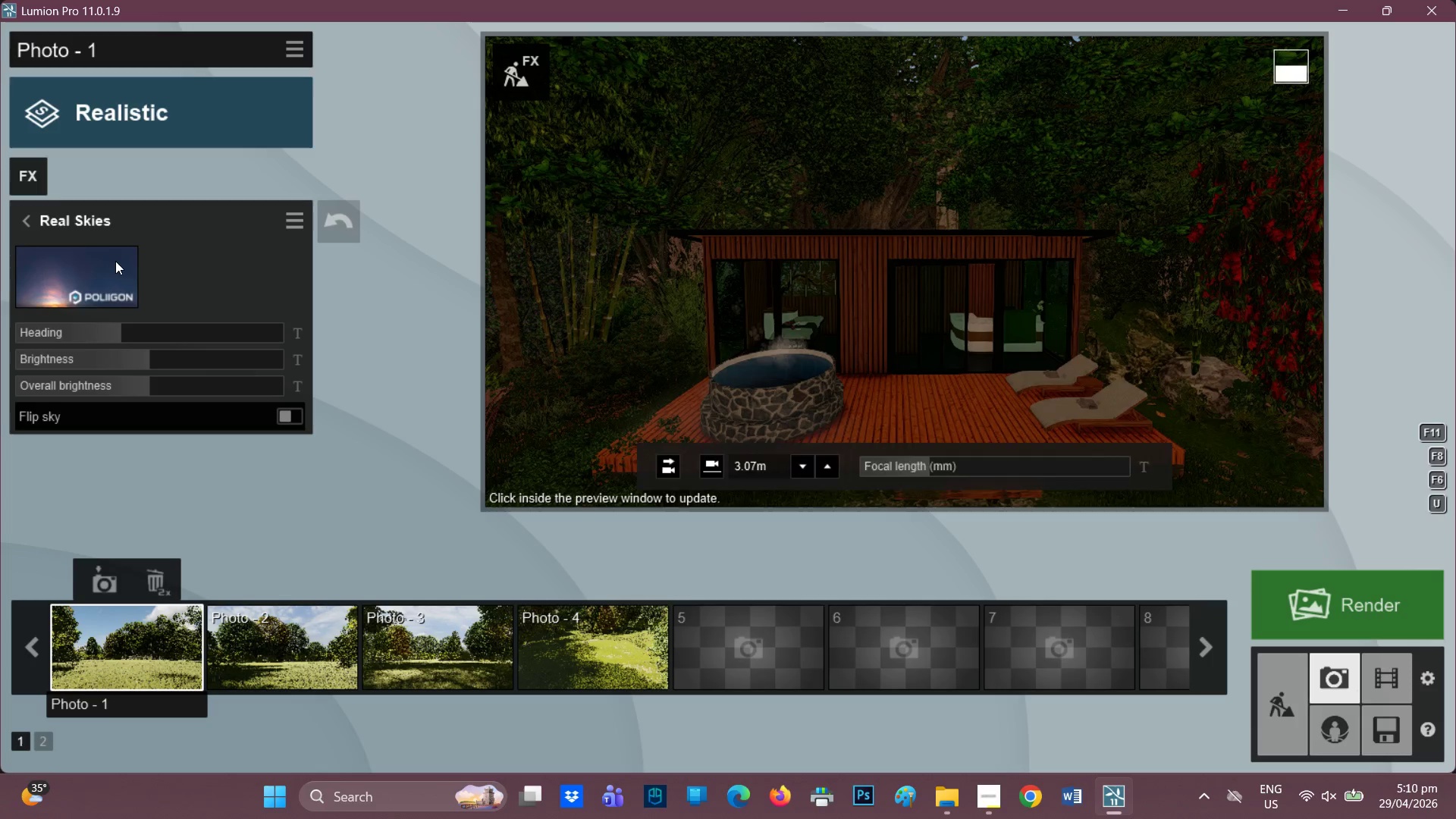 
left_click_drag(start_coordinate=[102, 339], to_coordinate=[66, 322])
 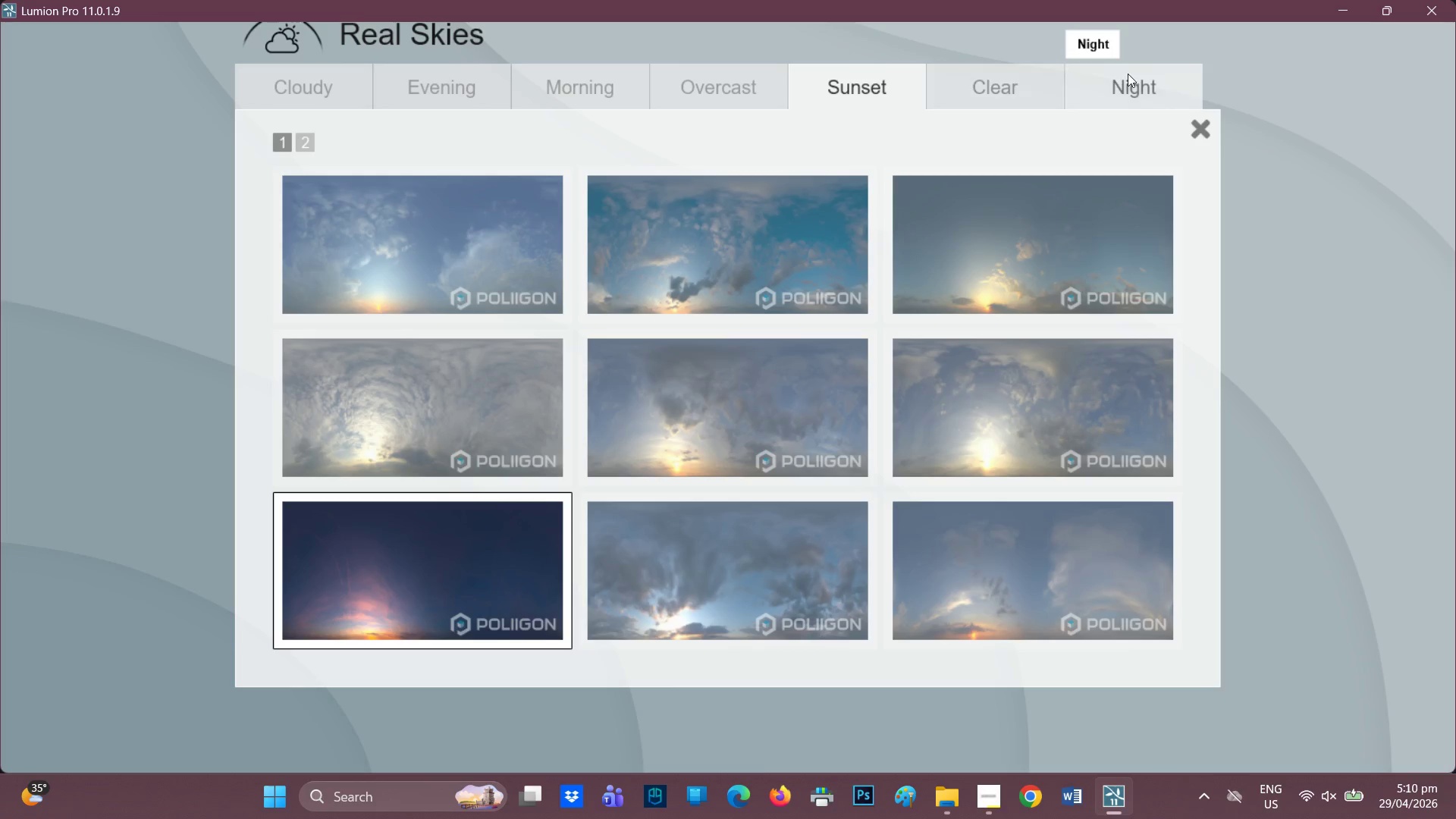 
wait(8.17)
 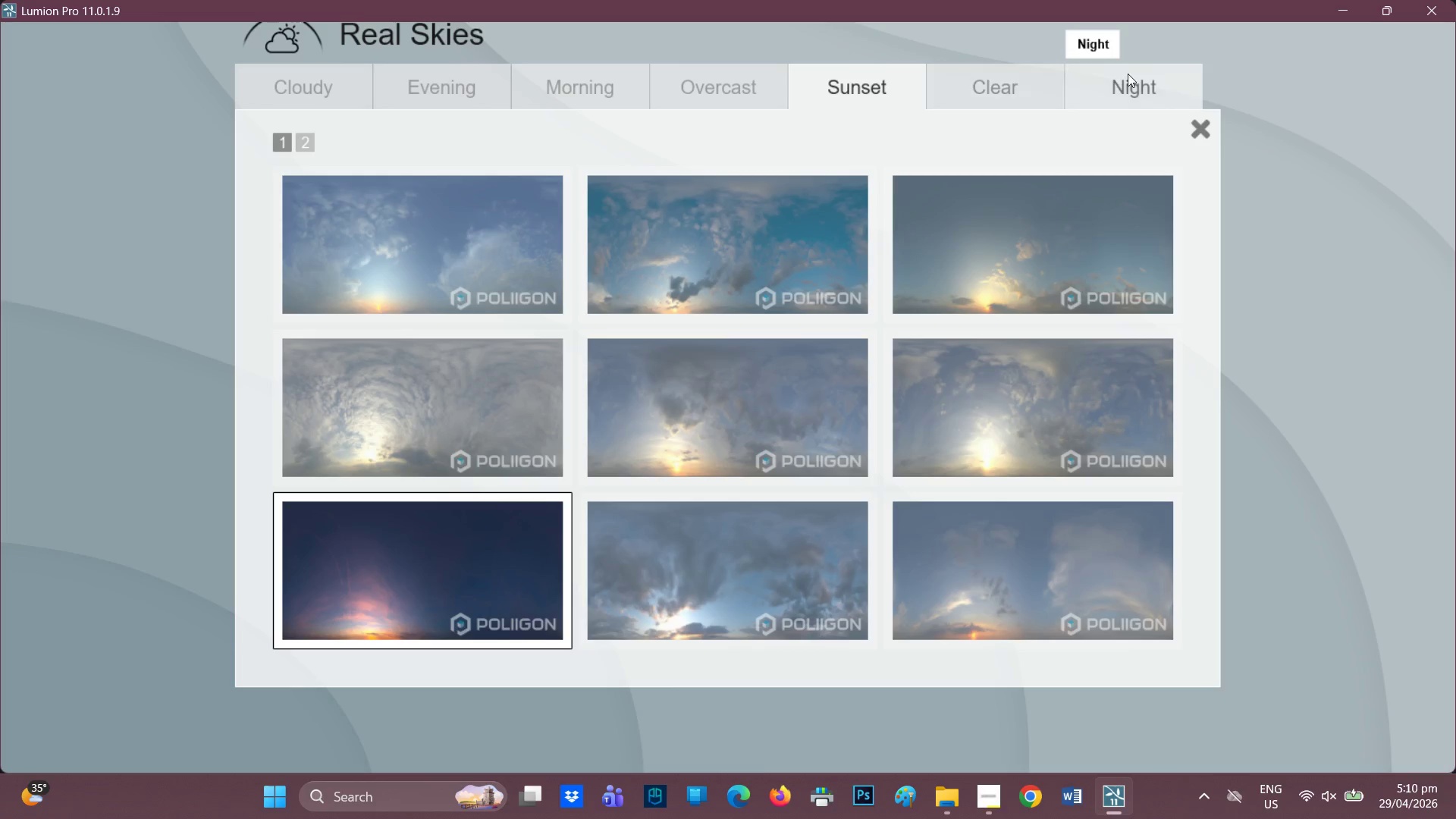 
left_click([739, 86])
 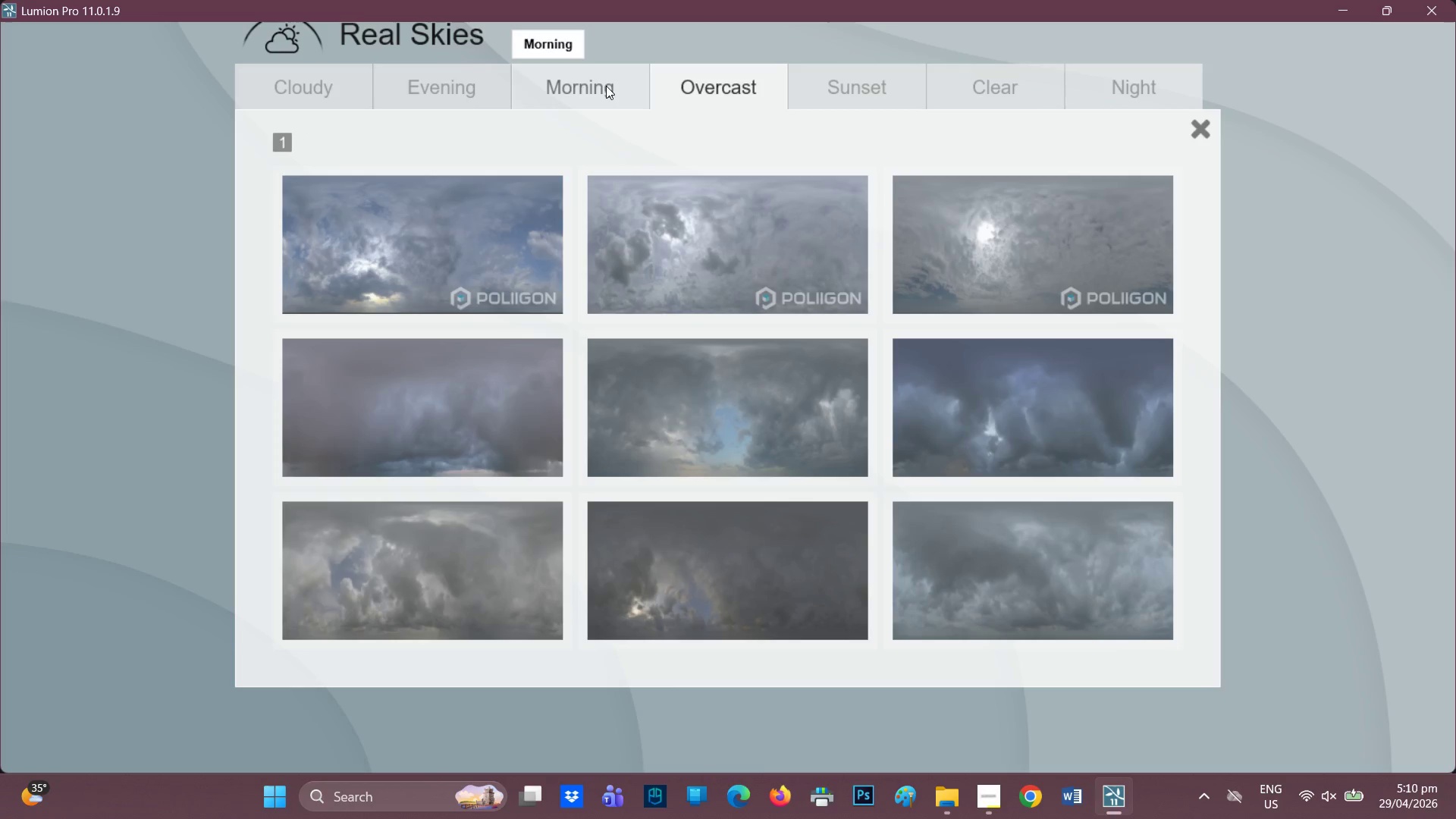 
left_click([580, 86])
 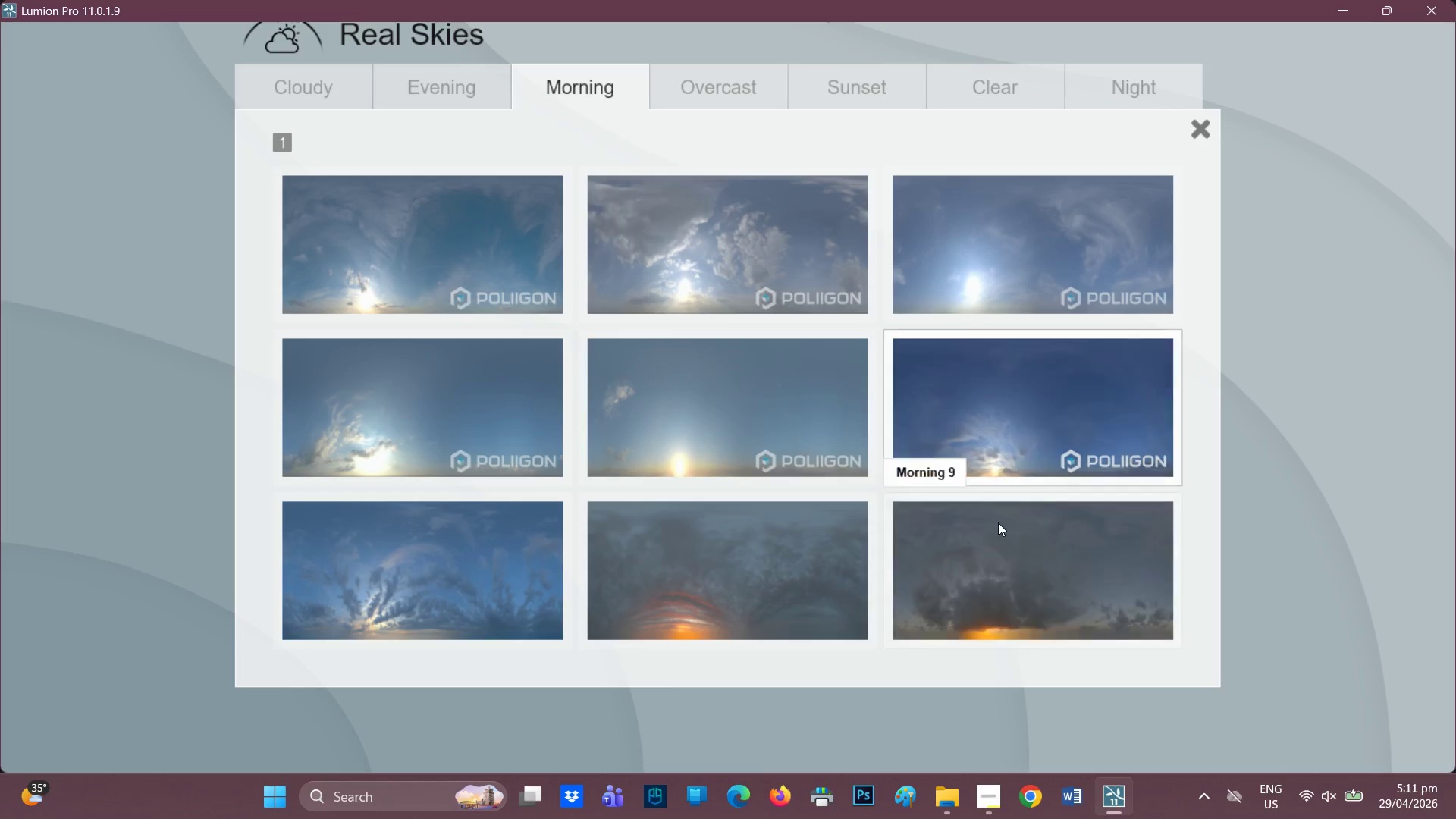 
left_click([1018, 570])
 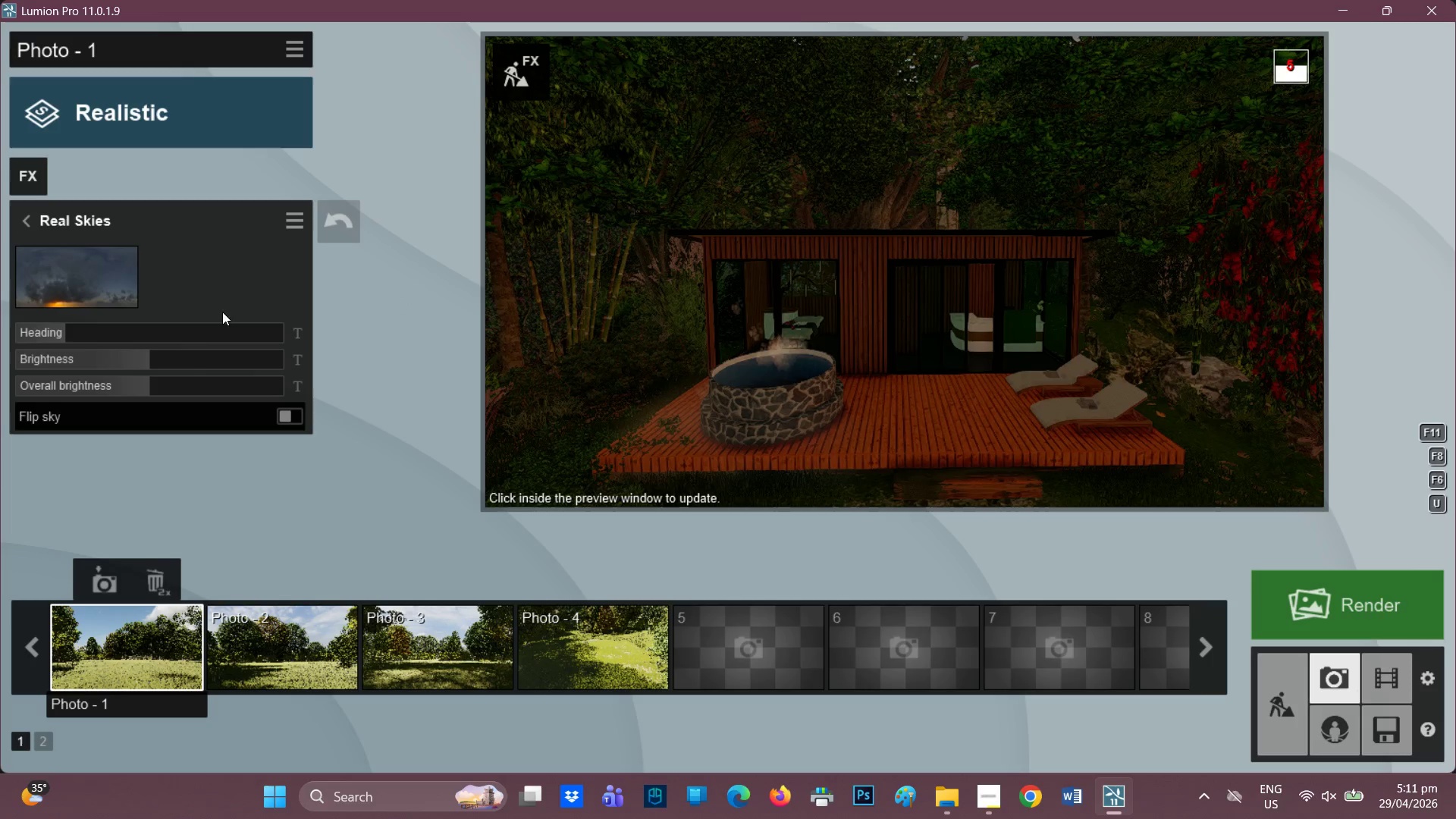 
left_click_drag(start_coordinate=[87, 335], to_coordinate=[175, 326])
 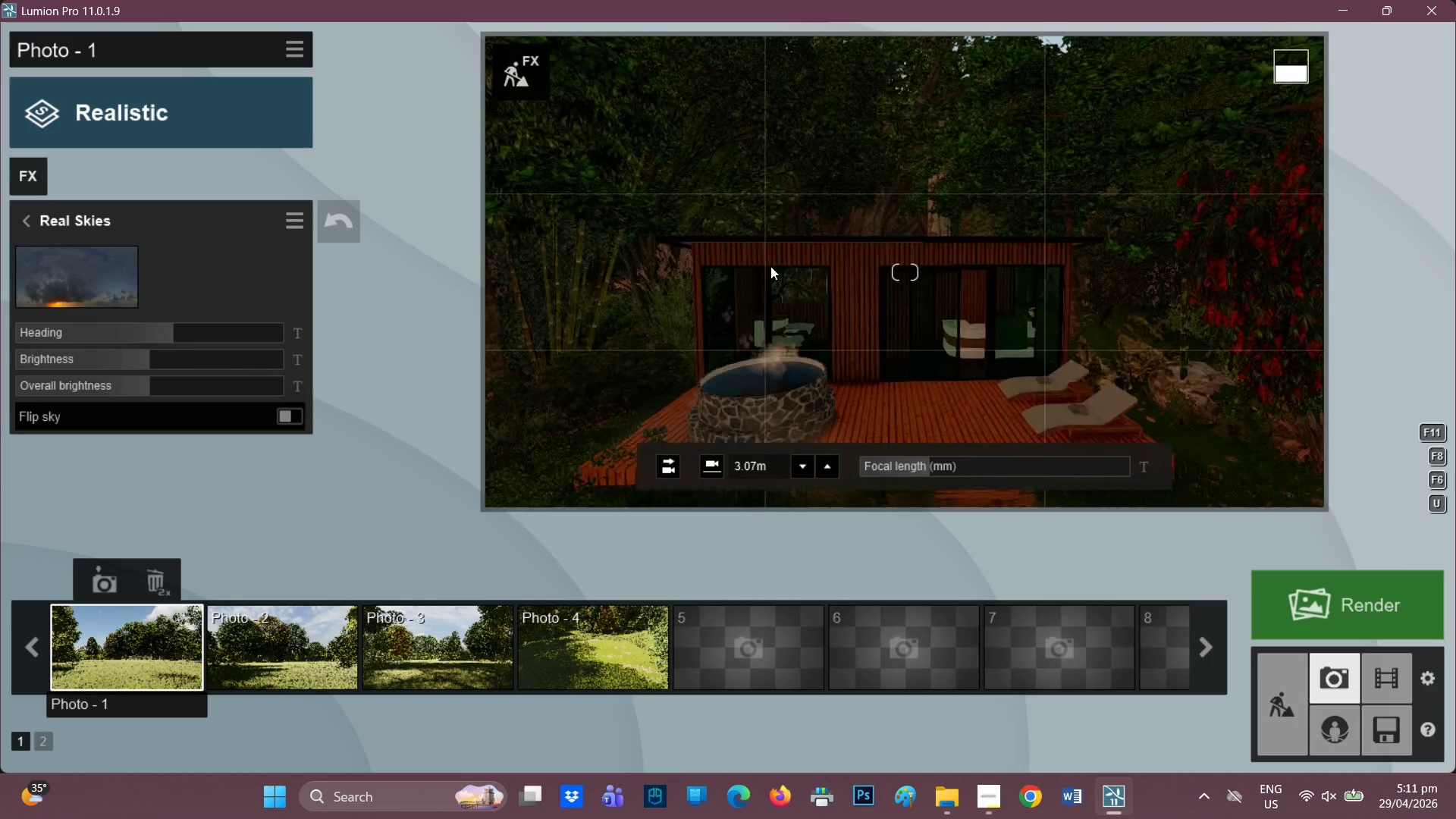 
key(E)
 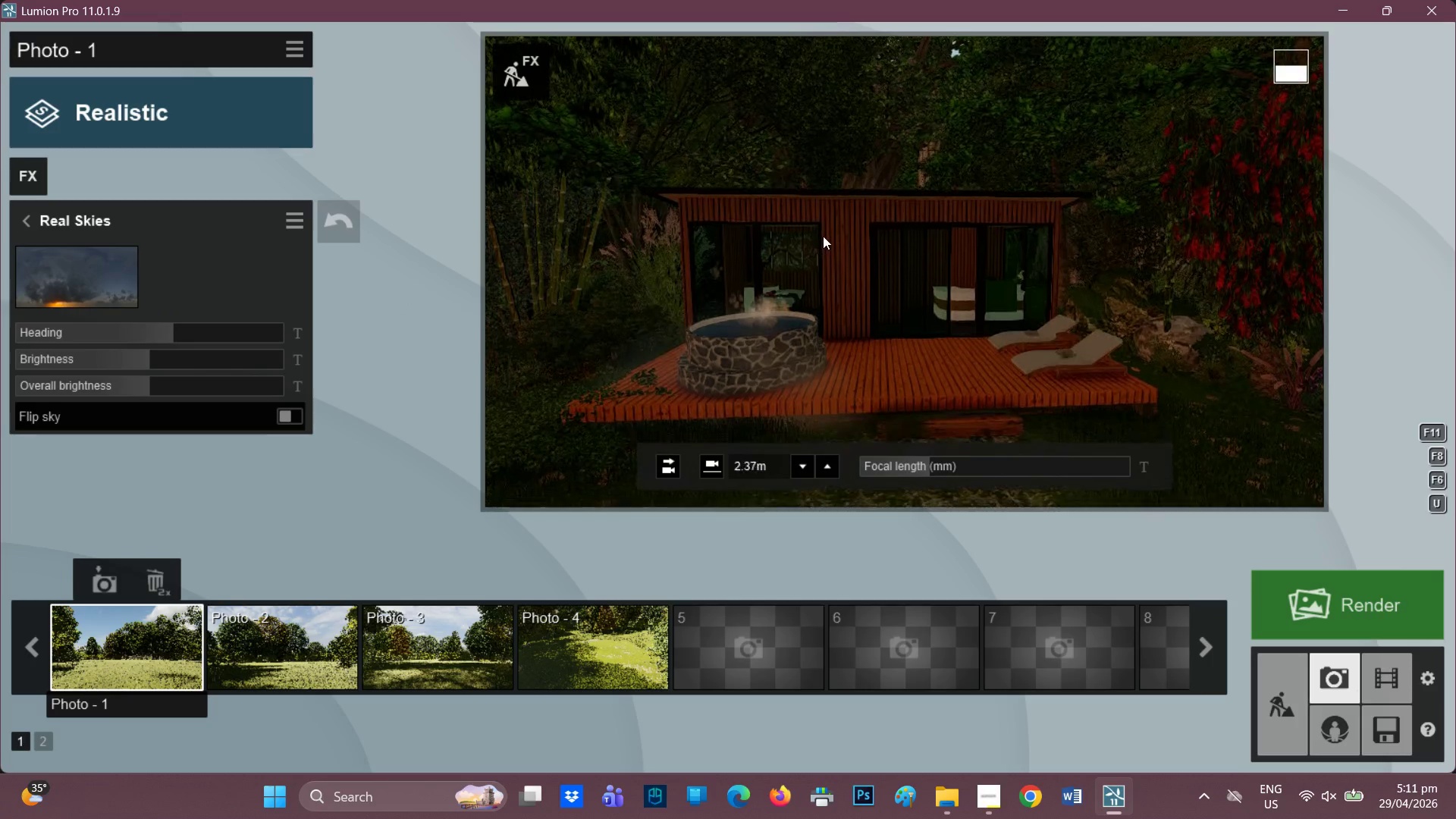 
key(E)
 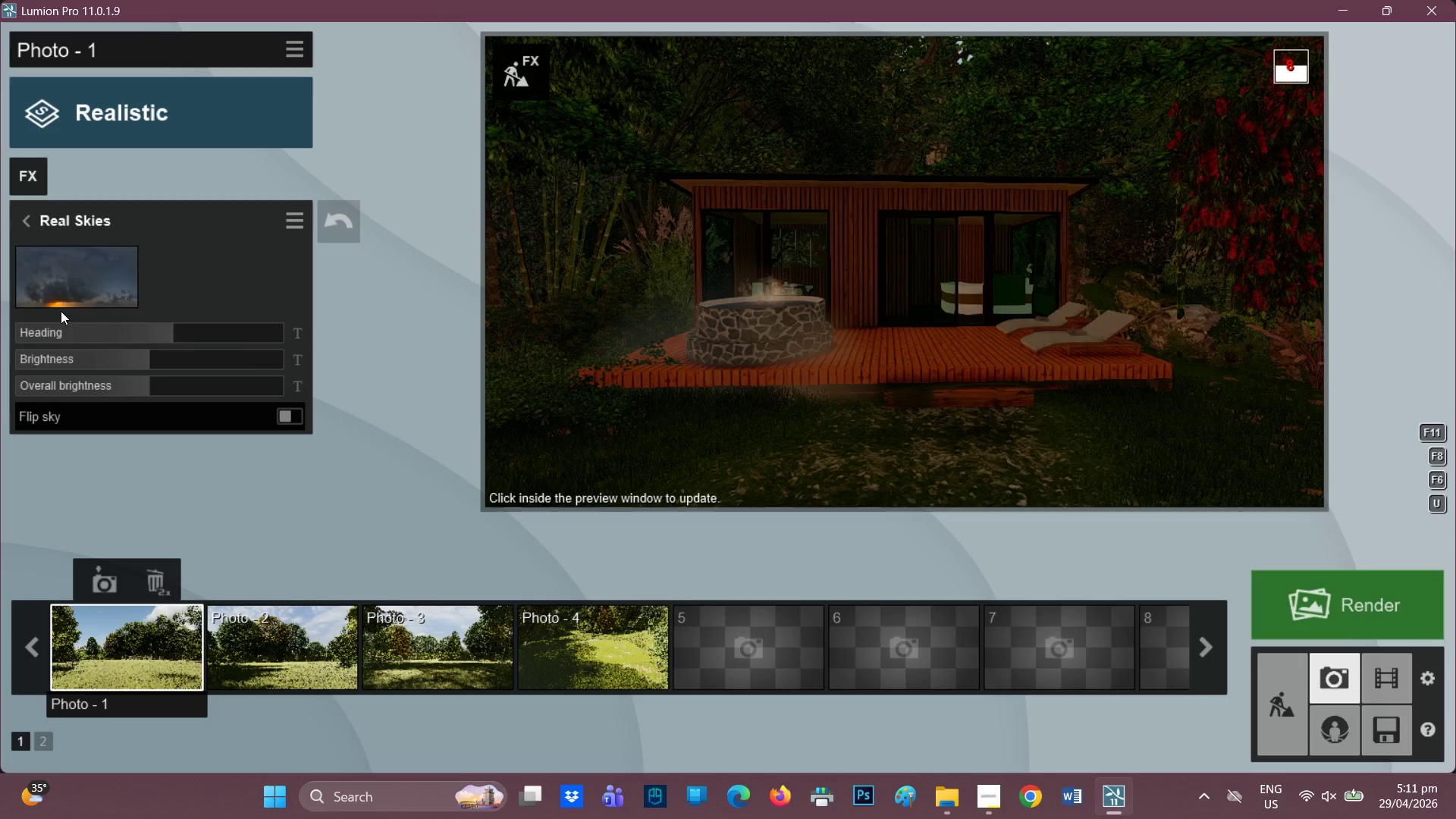 
left_click_drag(start_coordinate=[111, 333], to_coordinate=[82, 333])
 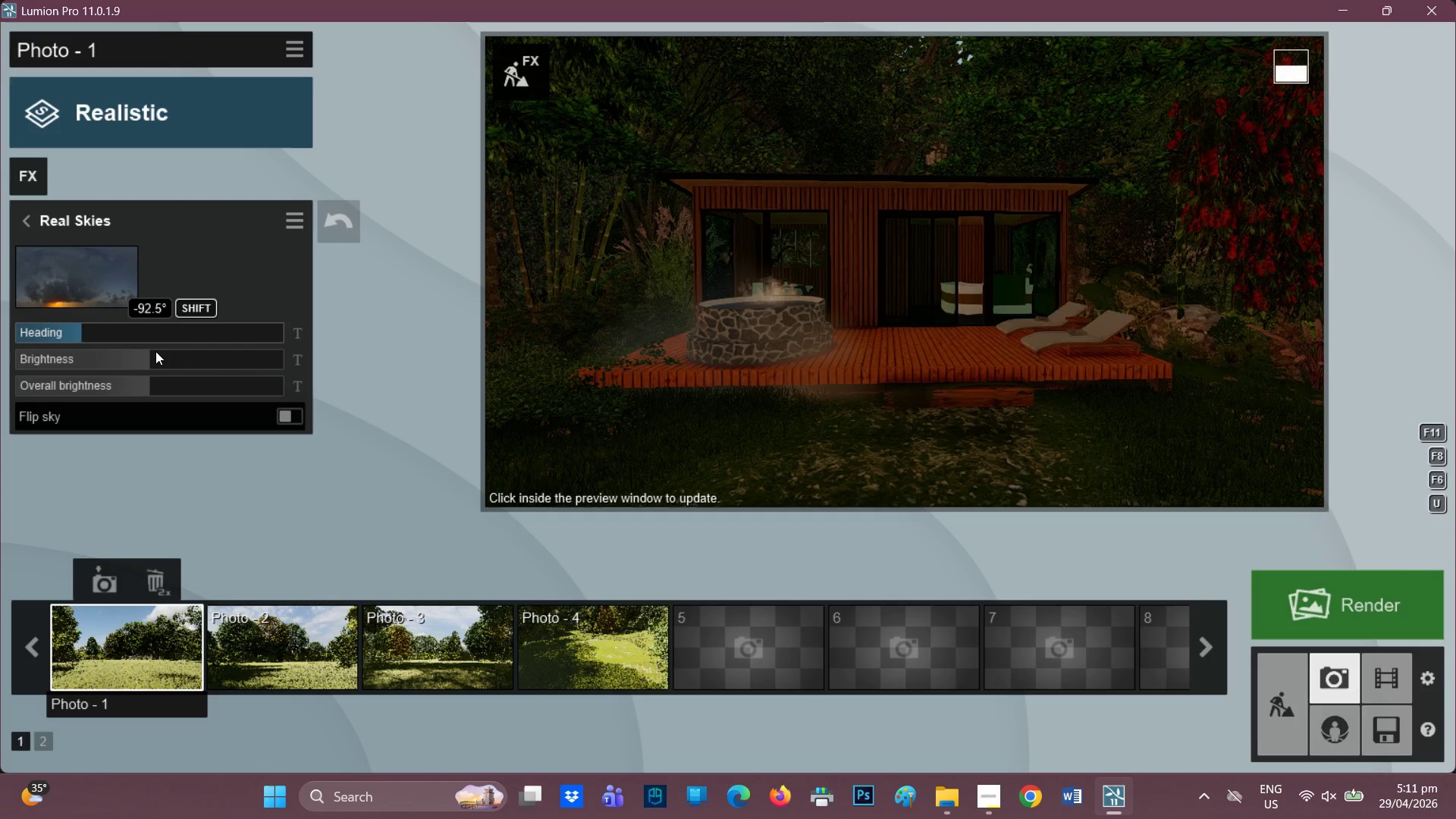 
left_click_drag(start_coordinate=[155, 351], to_coordinate=[303, 356])
 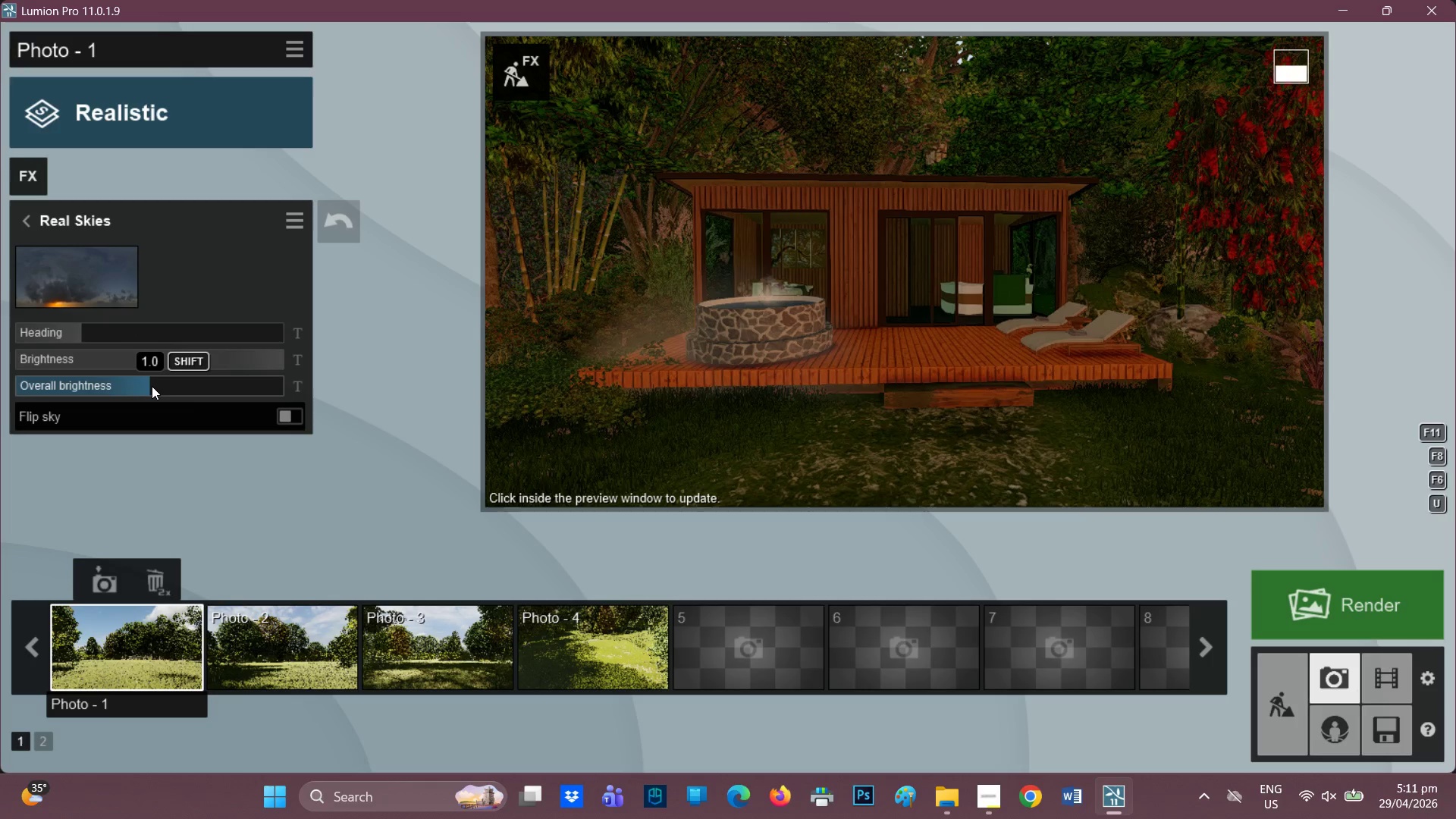 
left_click_drag(start_coordinate=[151, 386], to_coordinate=[309, 397])
 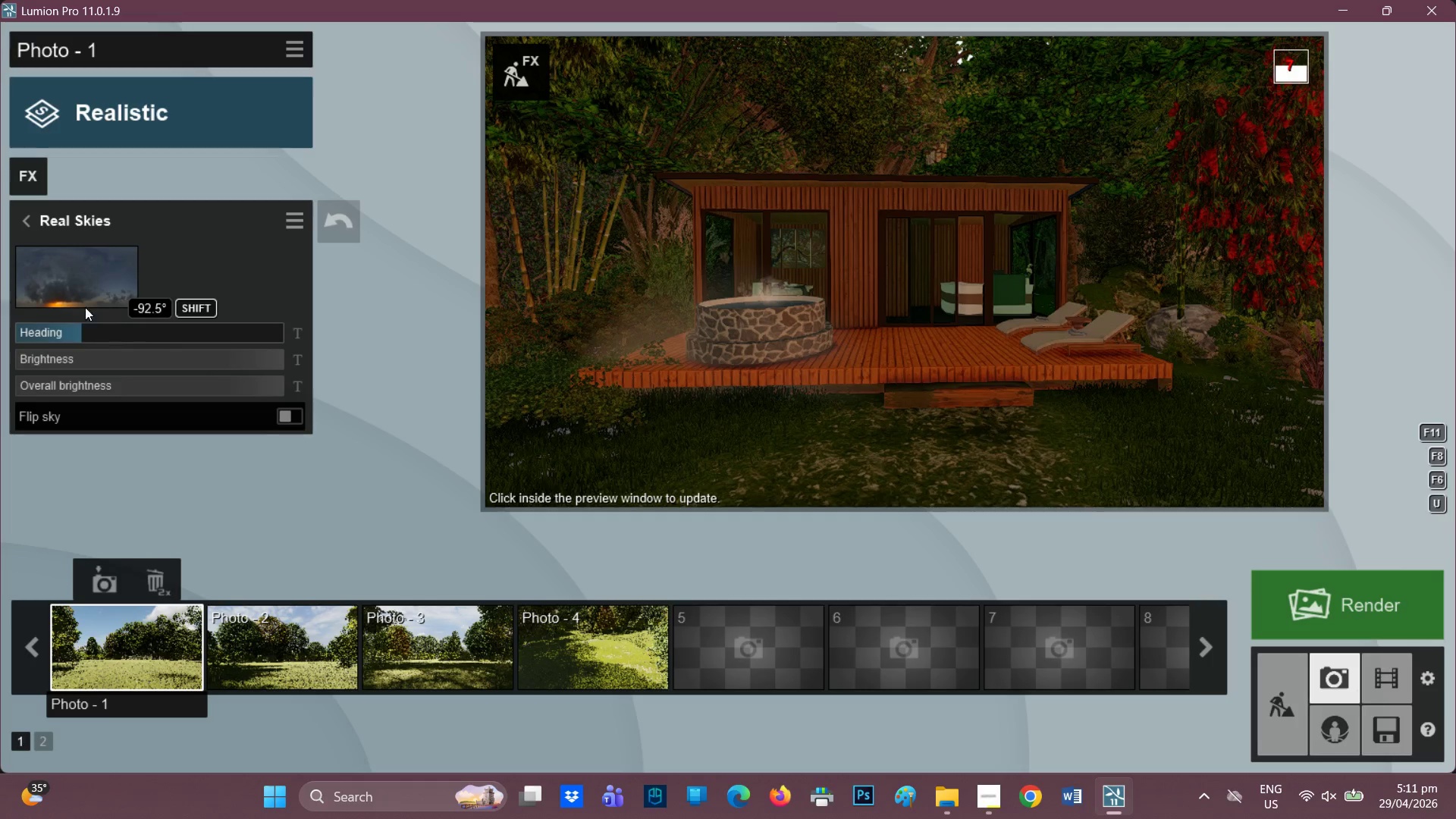 
left_click_drag(start_coordinate=[77, 339], to_coordinate=[174, 334])
 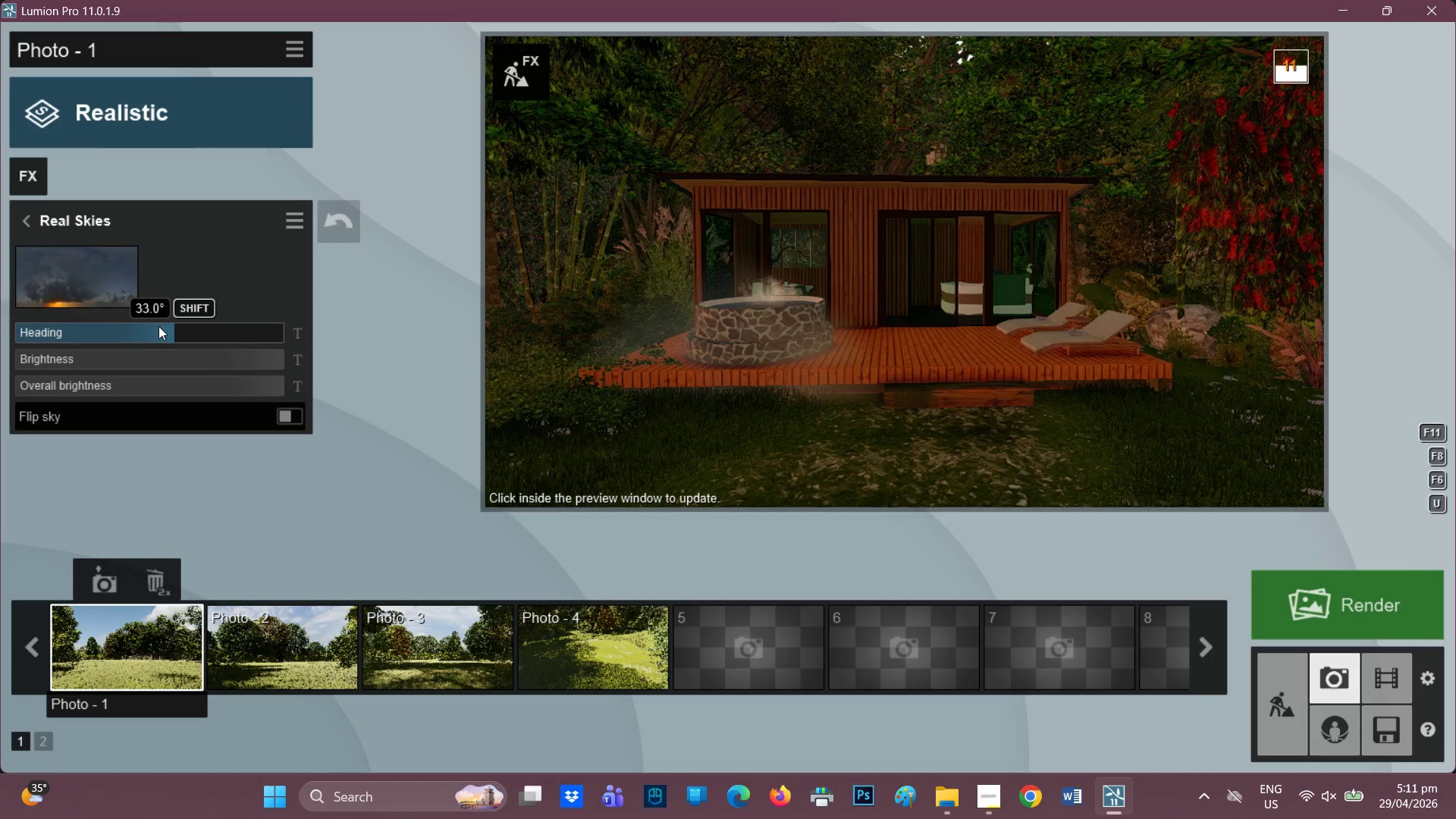 
left_click_drag(start_coordinate=[147, 328], to_coordinate=[119, 331])
 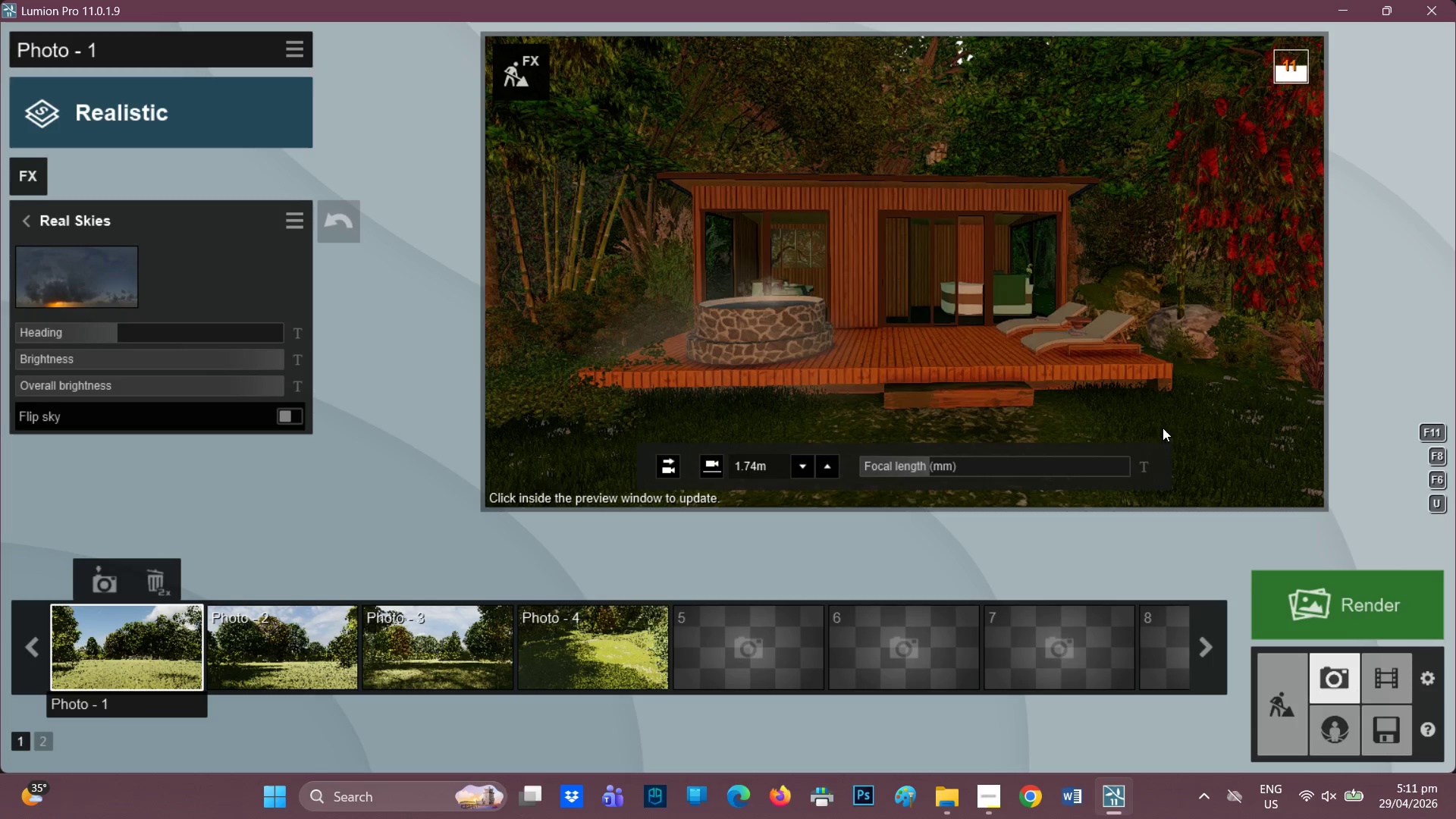 
left_click([1001, 348])
 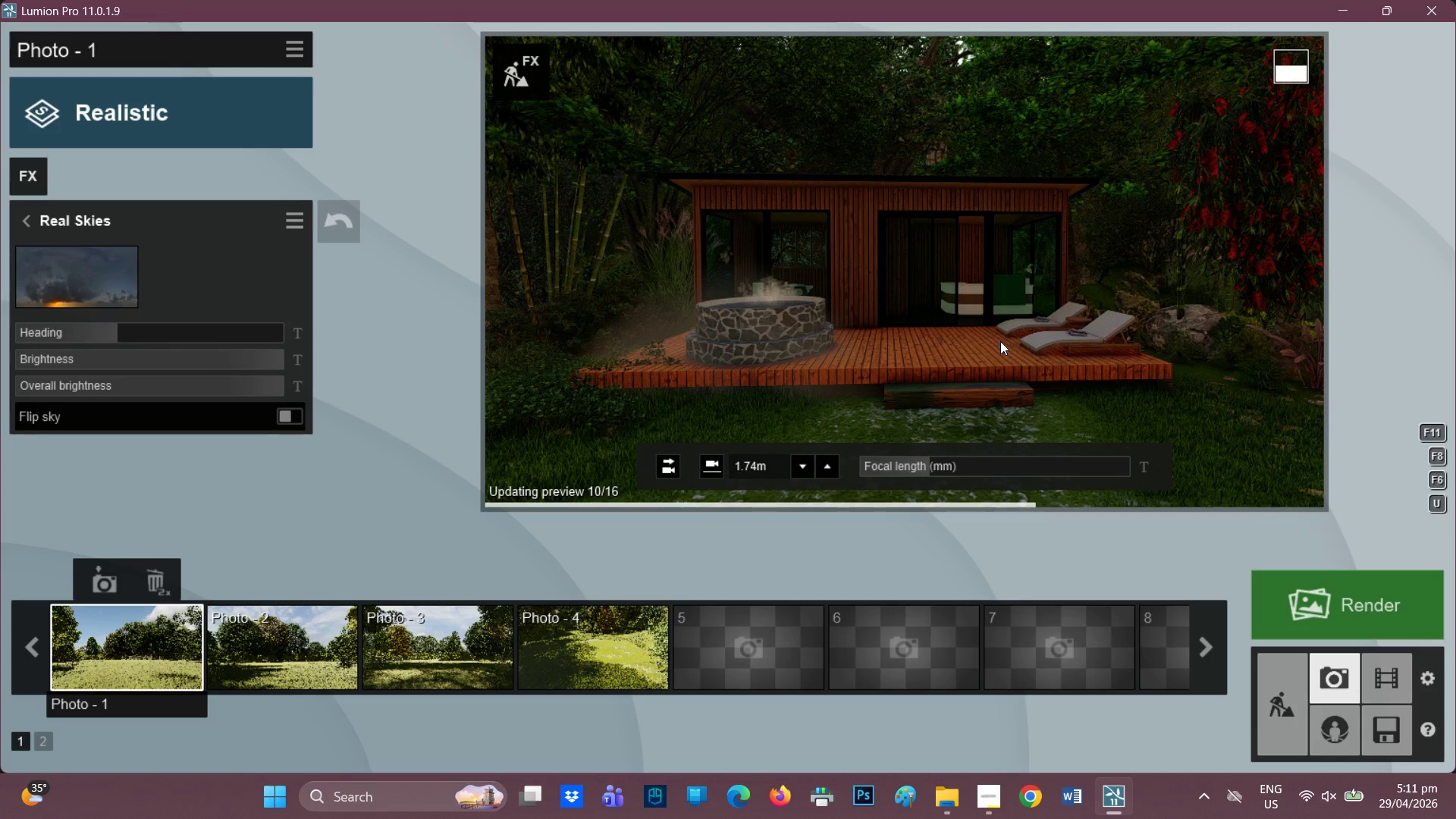 
wait(9.84)
 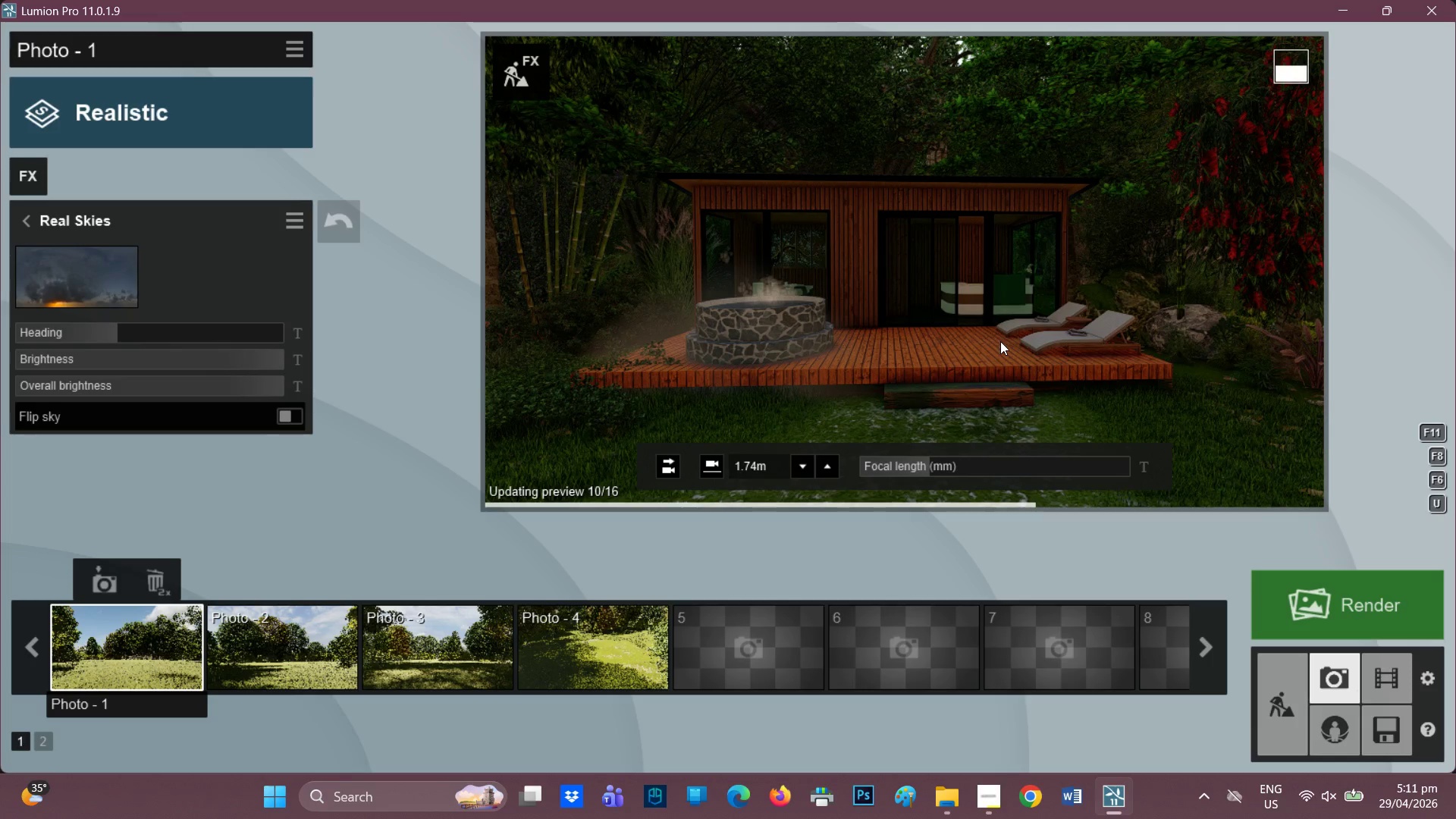 
left_click([24, 182])
 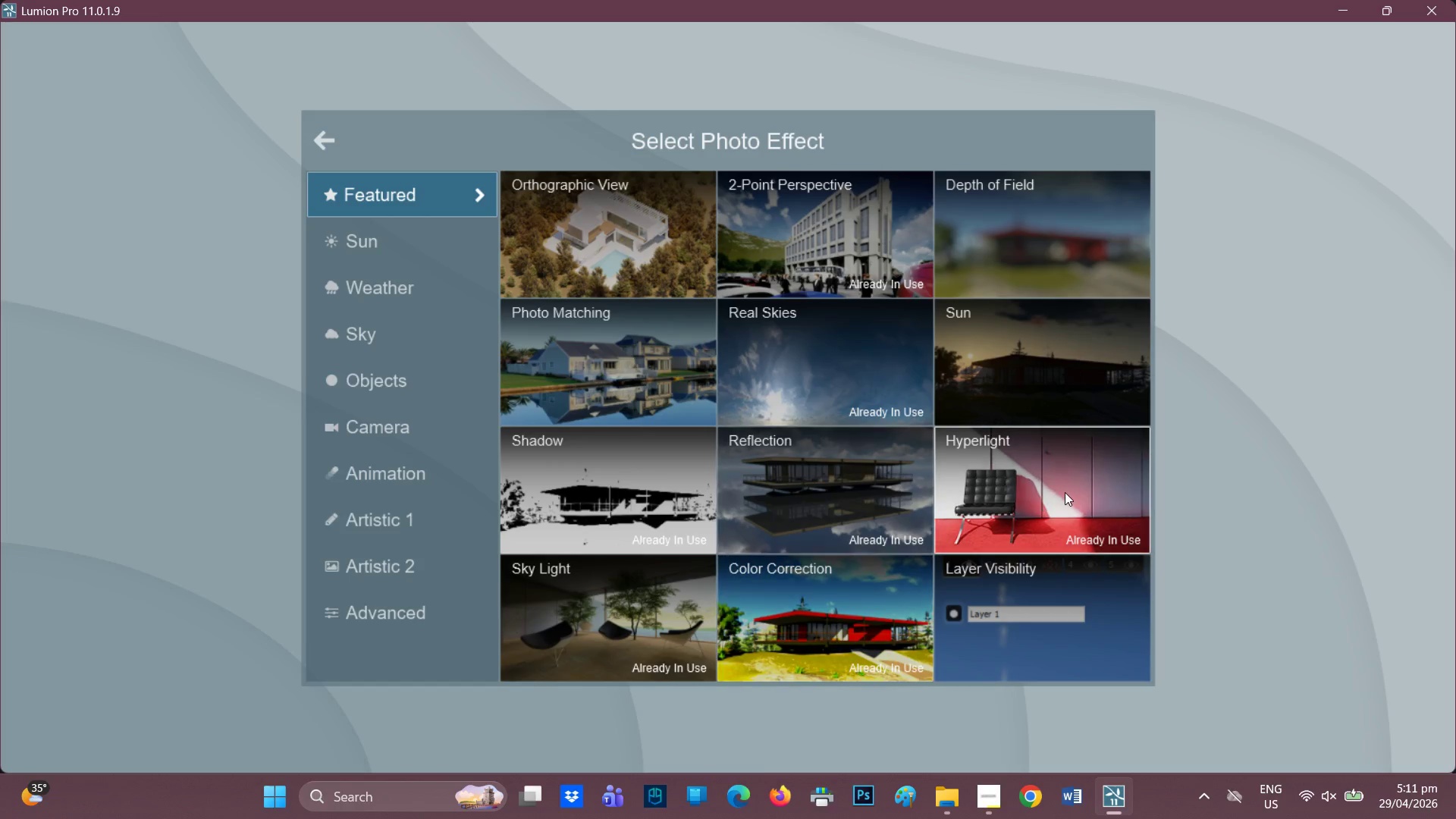 
left_click([1059, 490])
 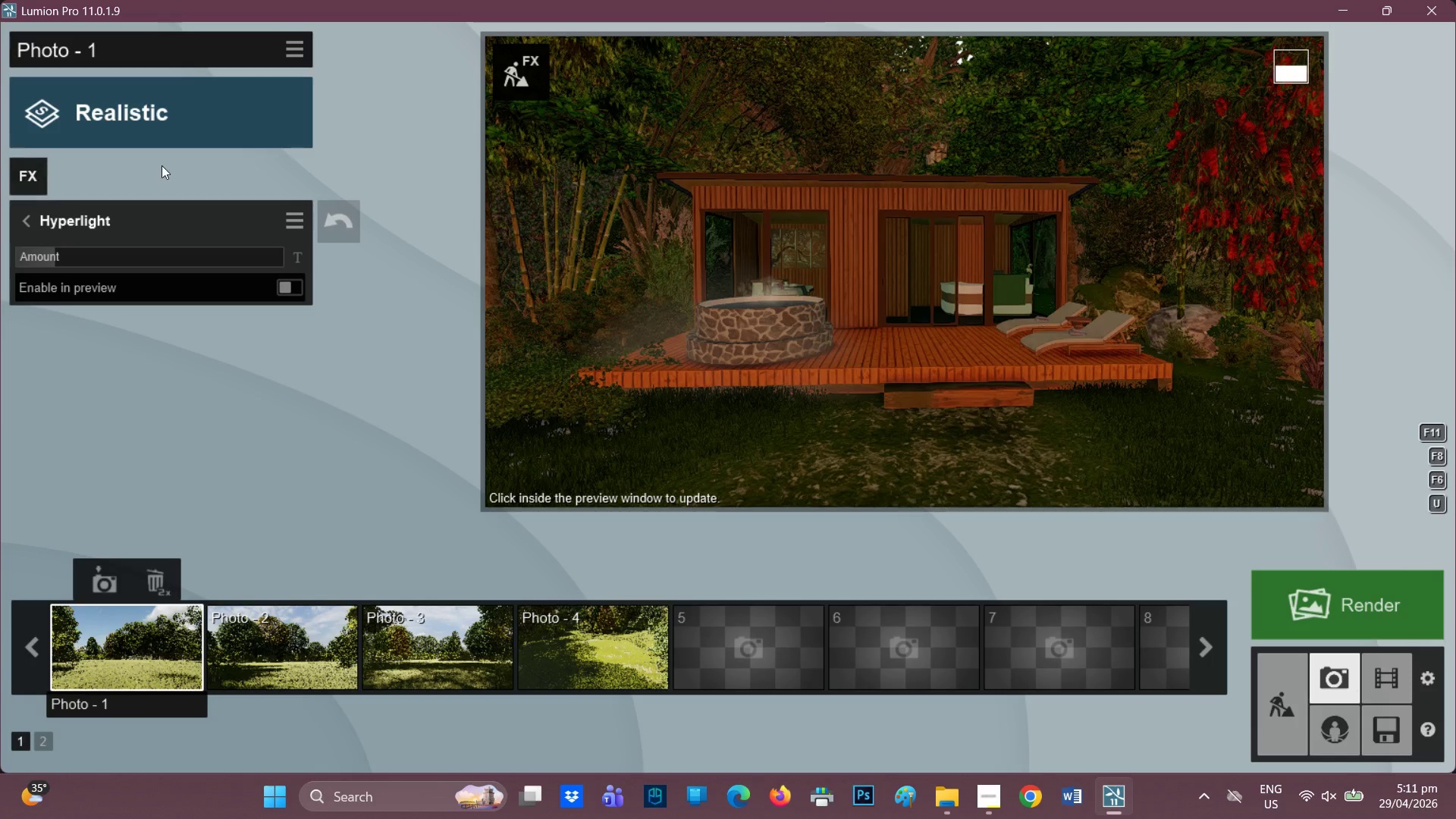 
left_click_drag(start_coordinate=[72, 251], to_coordinate=[209, 260])
 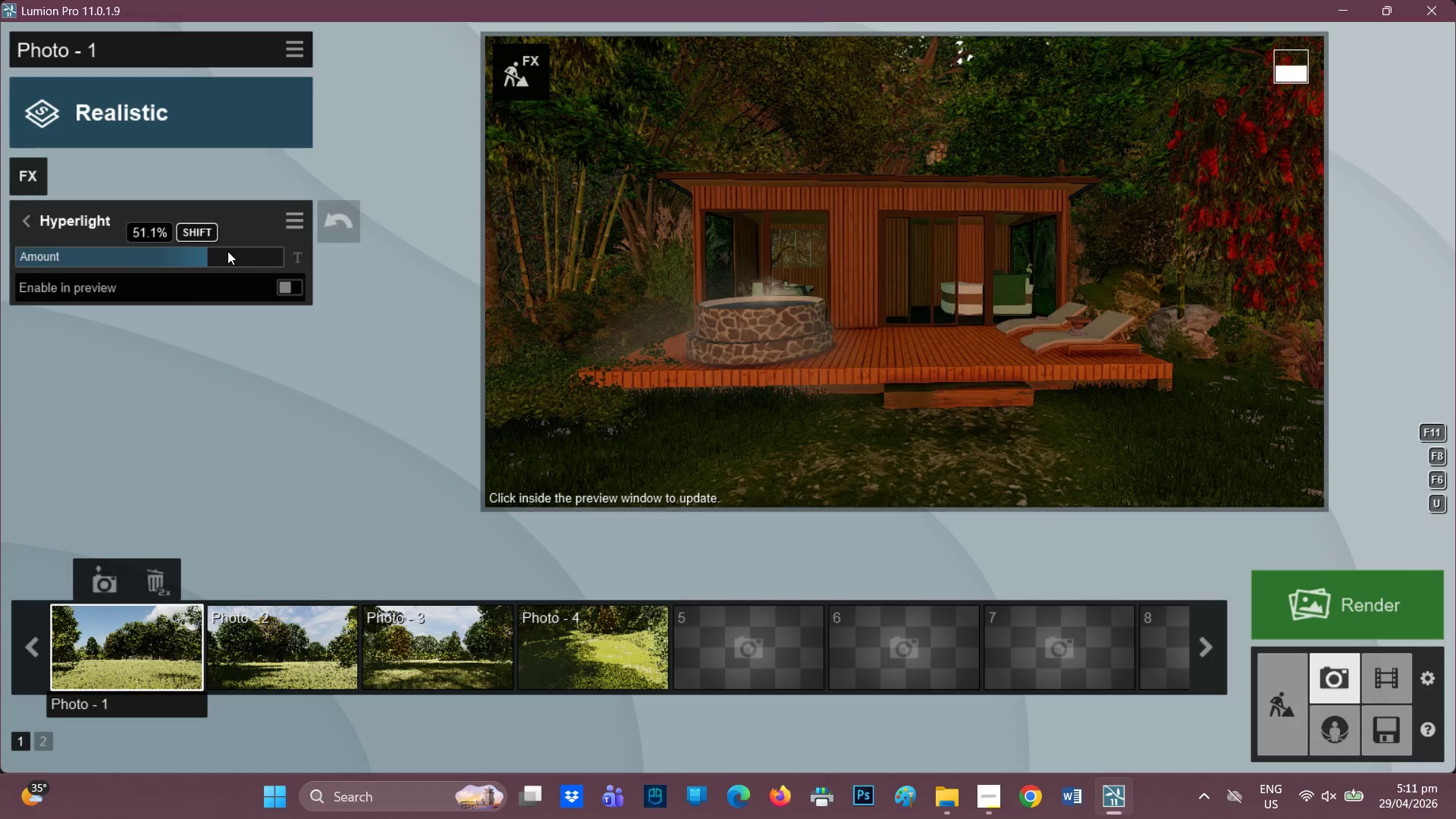 
left_click_drag(start_coordinate=[228, 251], to_coordinate=[309, 259])
 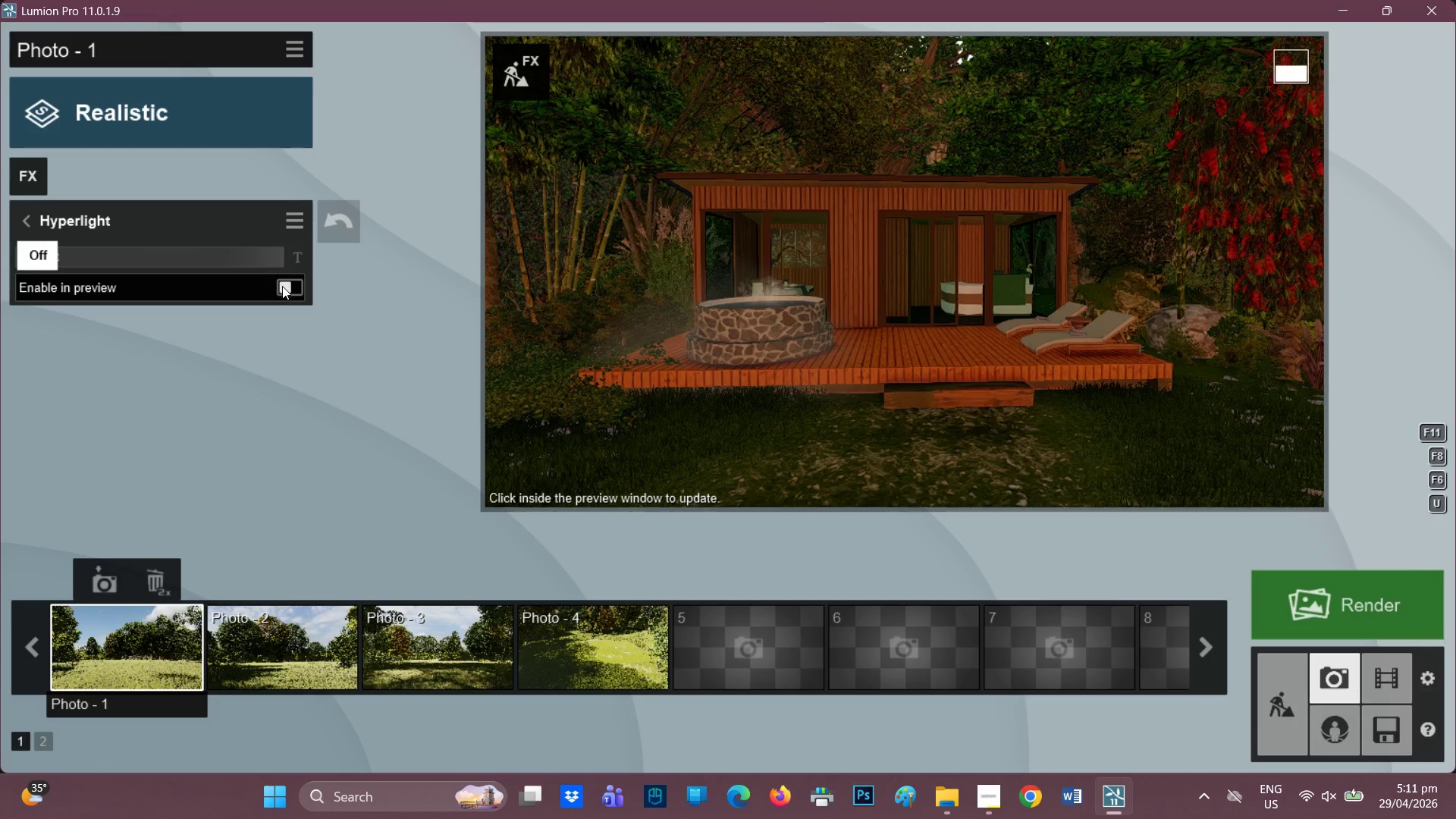 
left_click([293, 291])
 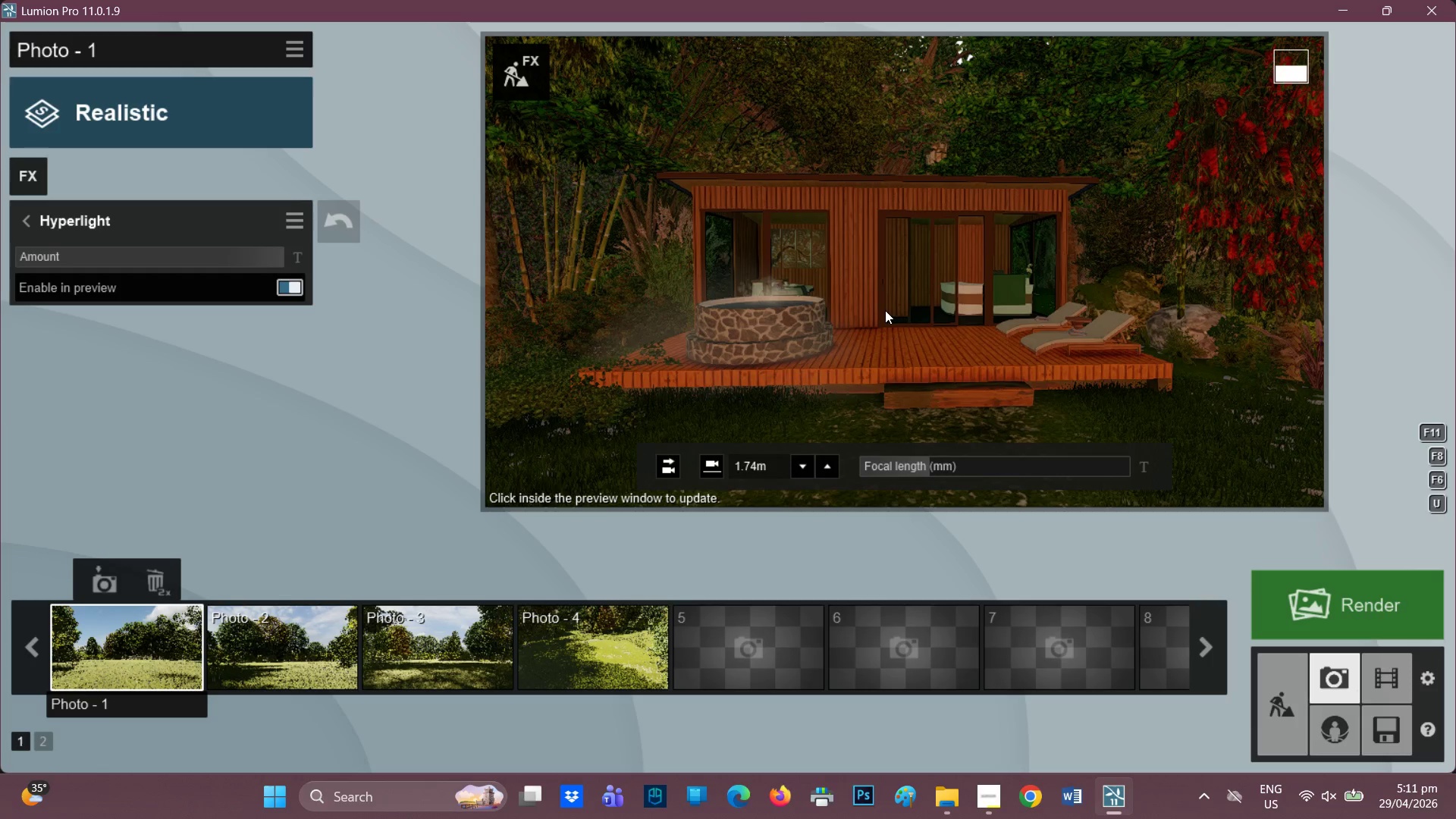 
left_click([883, 312])
 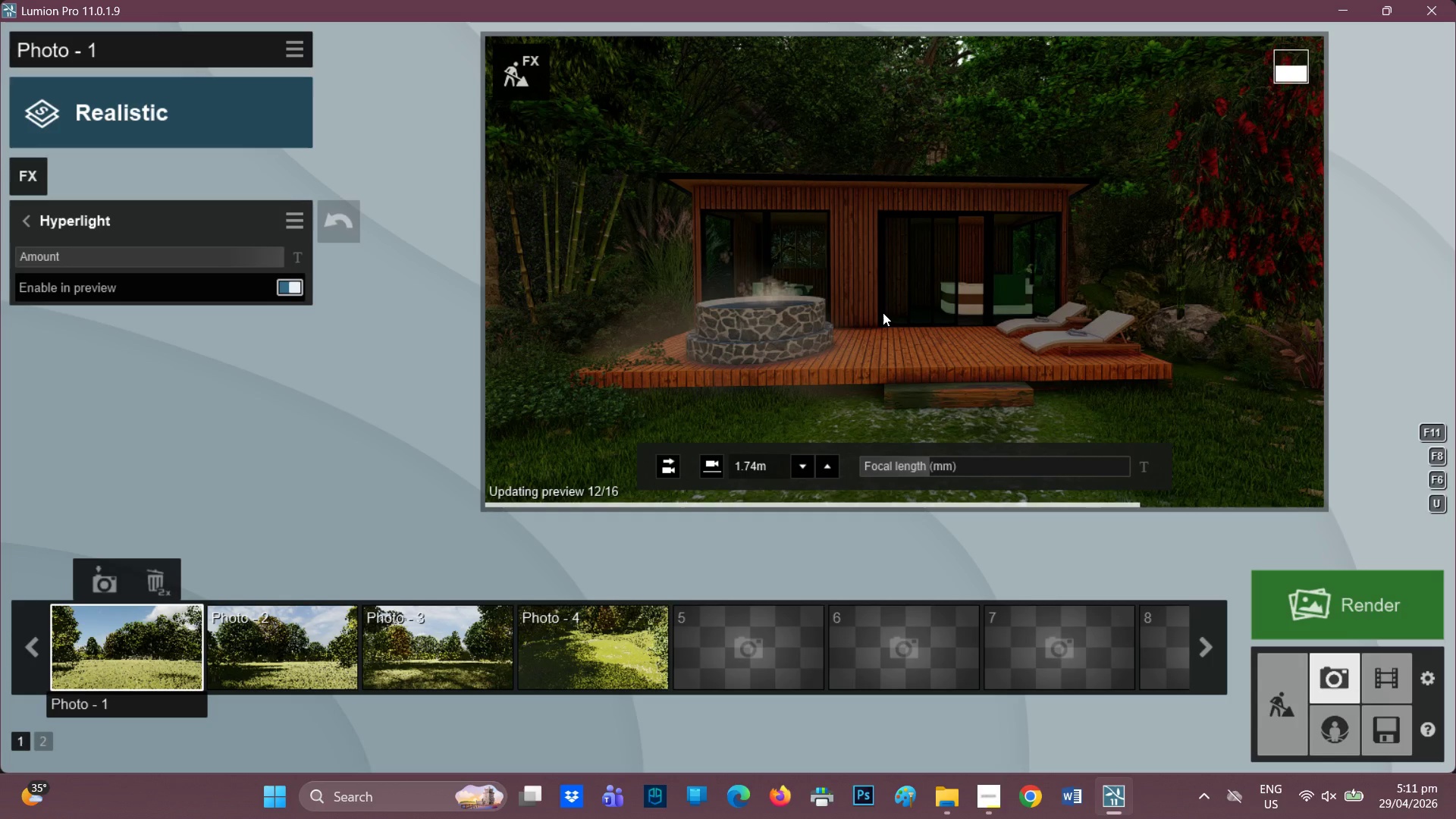 
wait(11.64)
 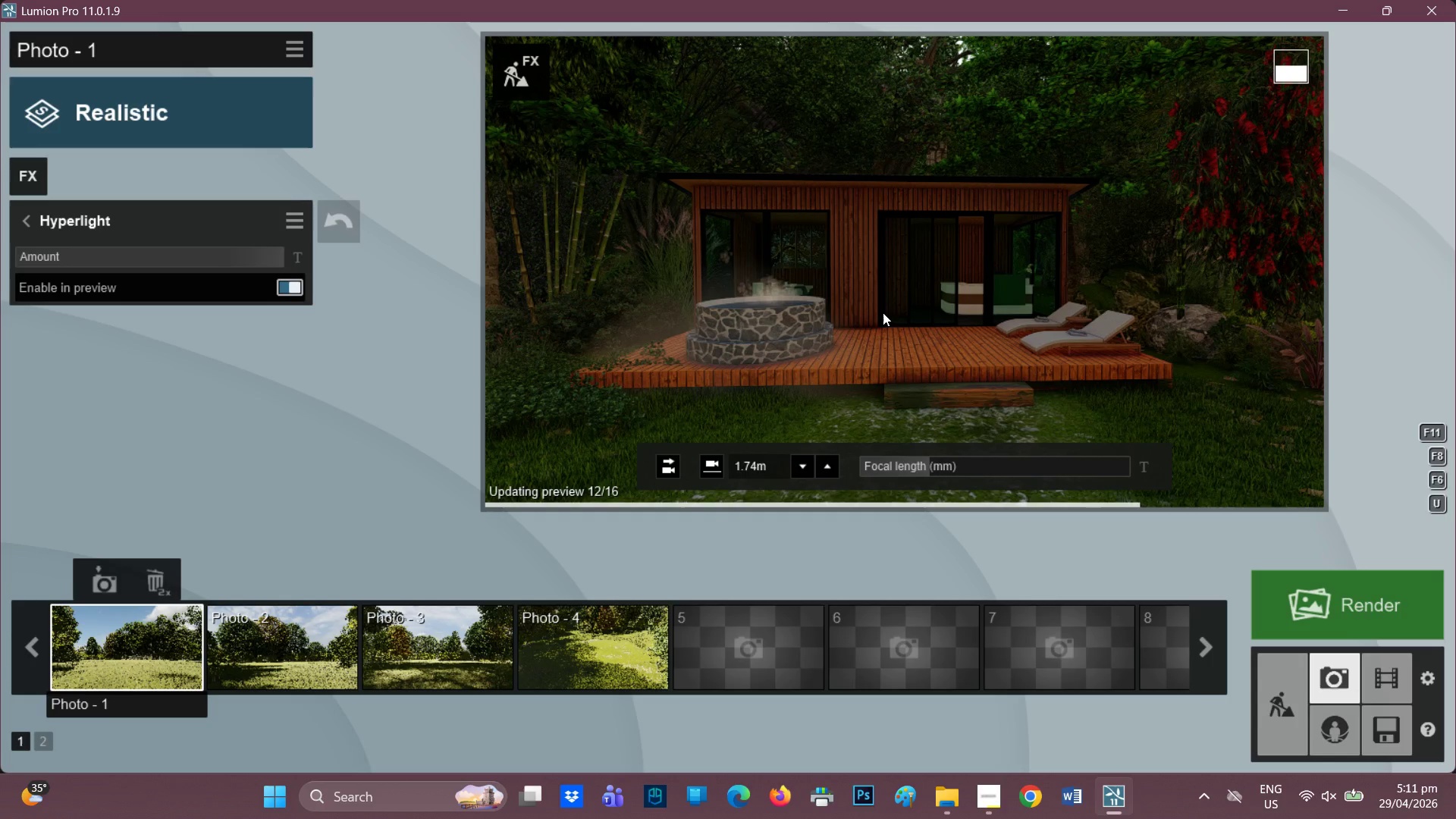 
left_click_drag(start_coordinate=[1286, 676], to_coordinate=[1286, 684])
 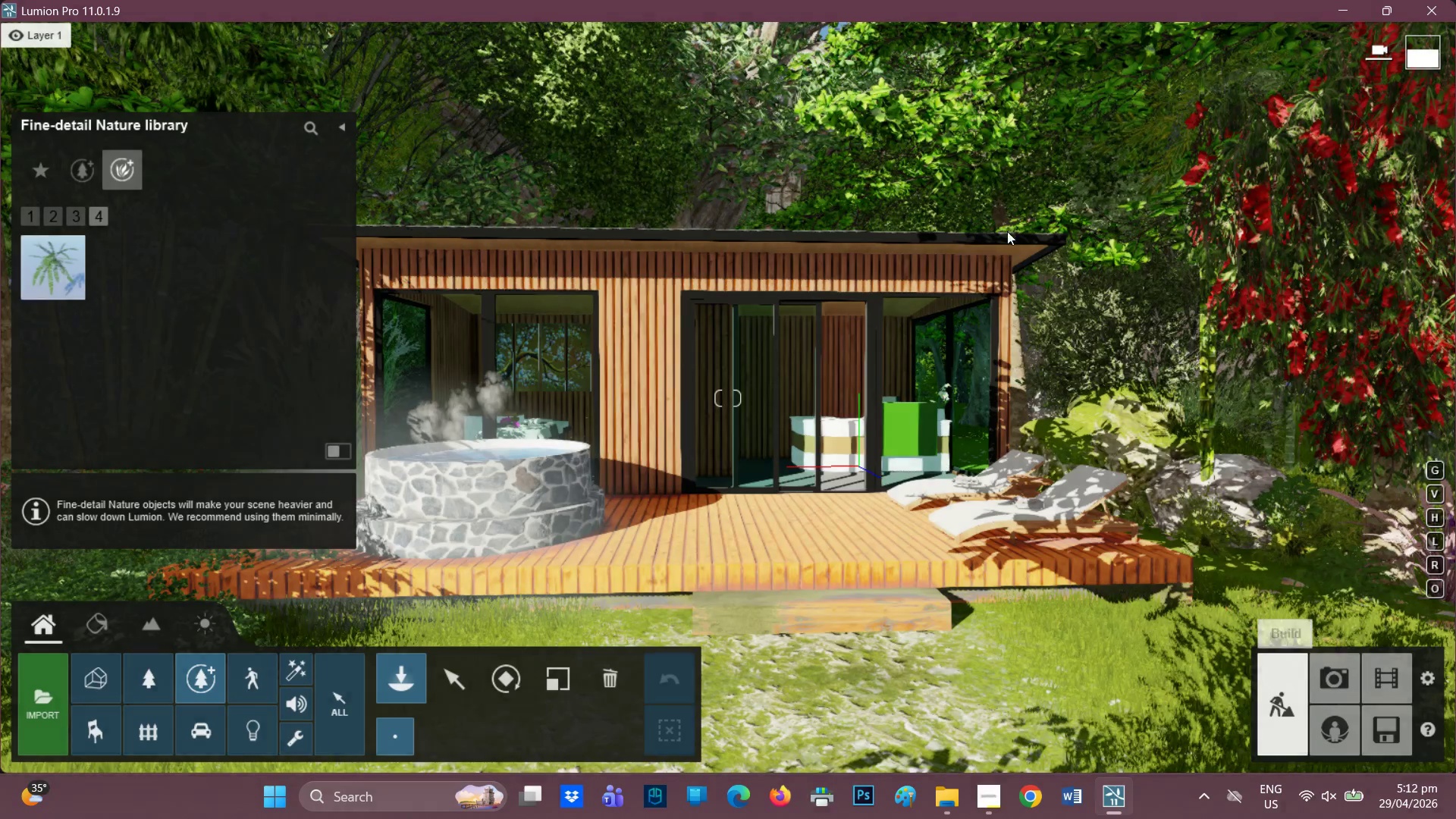 
scroll: coordinate [859, 278], scroll_direction: up, amount: 7.0
 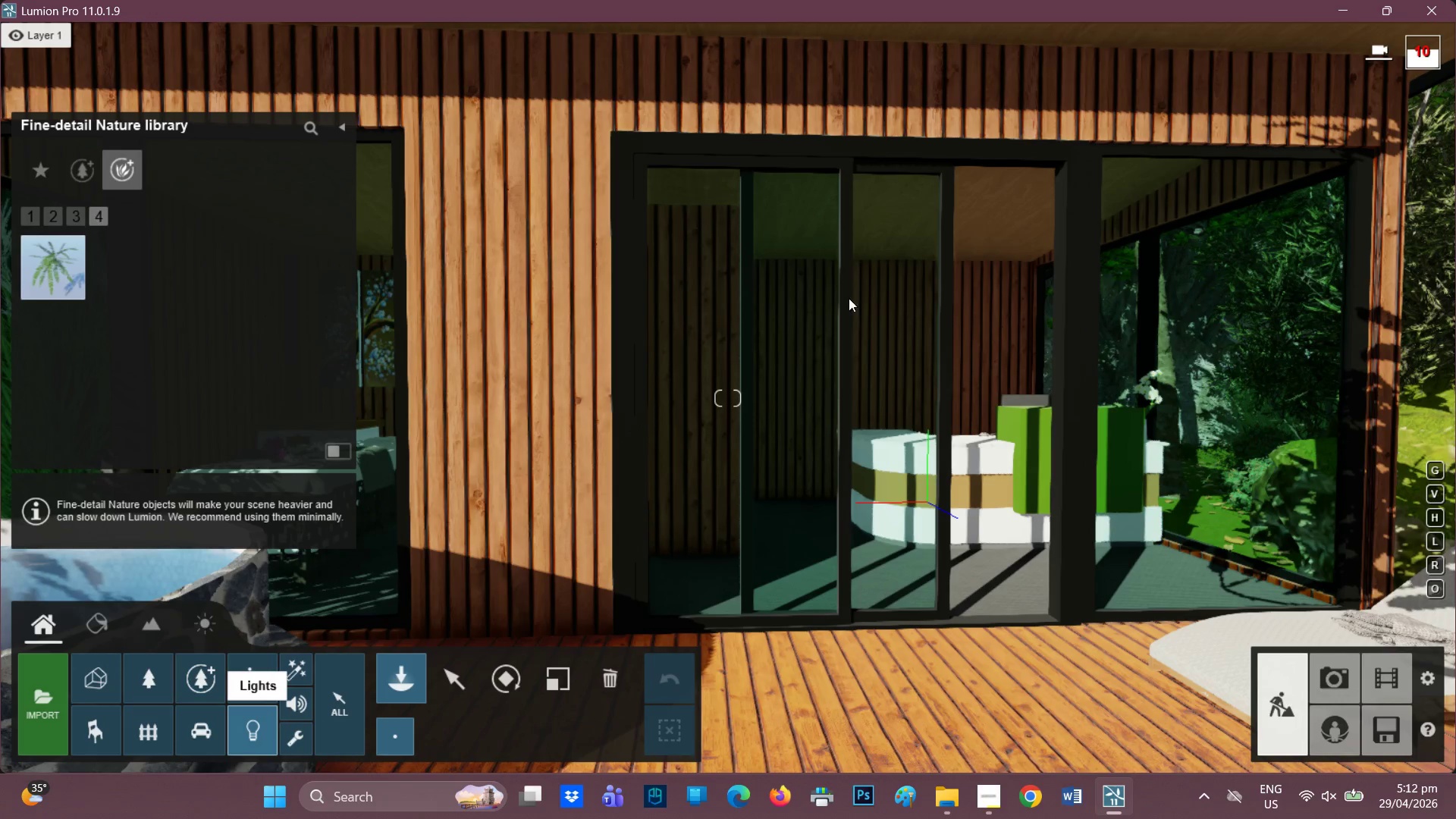 
wait(8.39)
 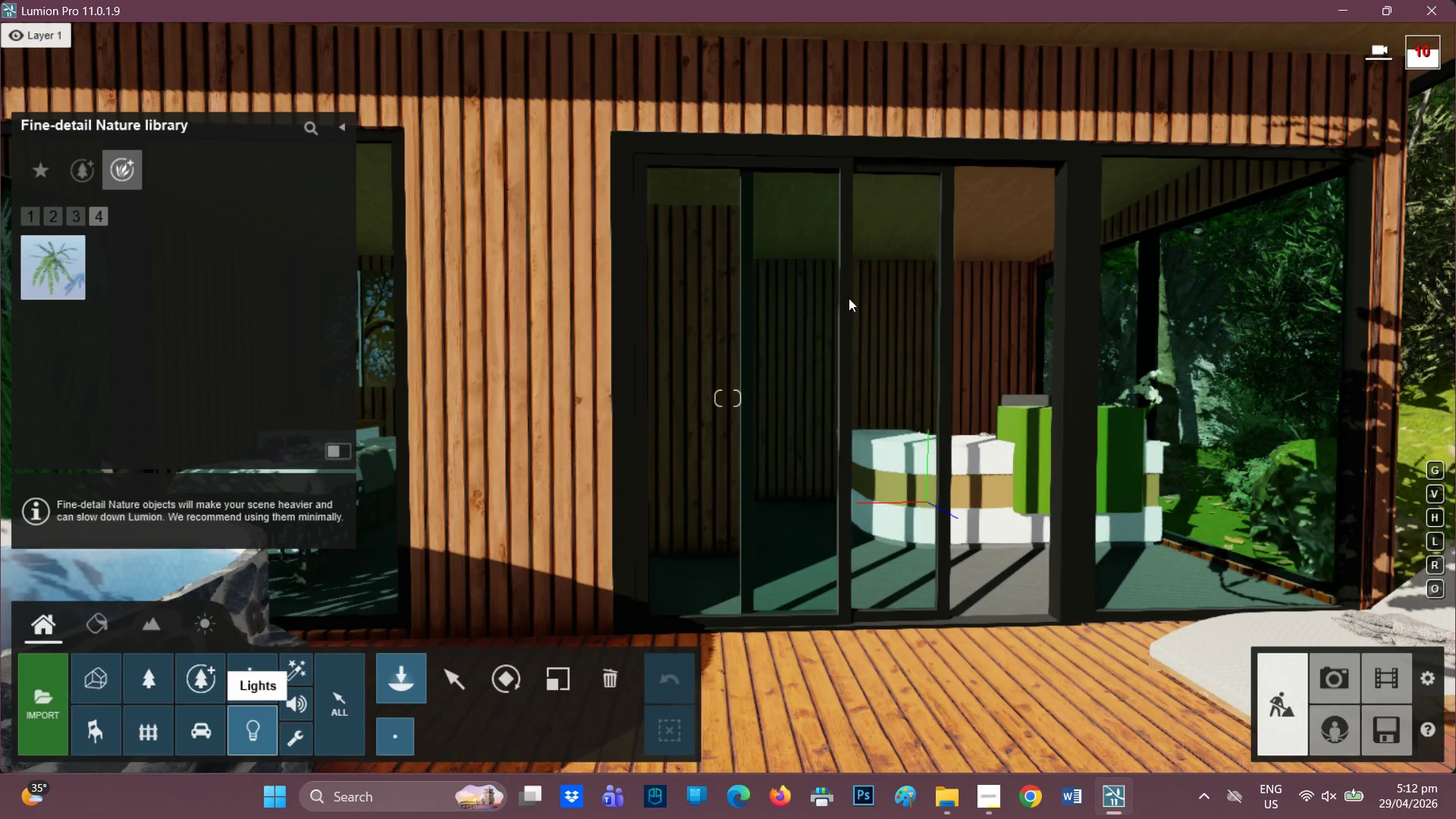 
left_click([155, 172])
 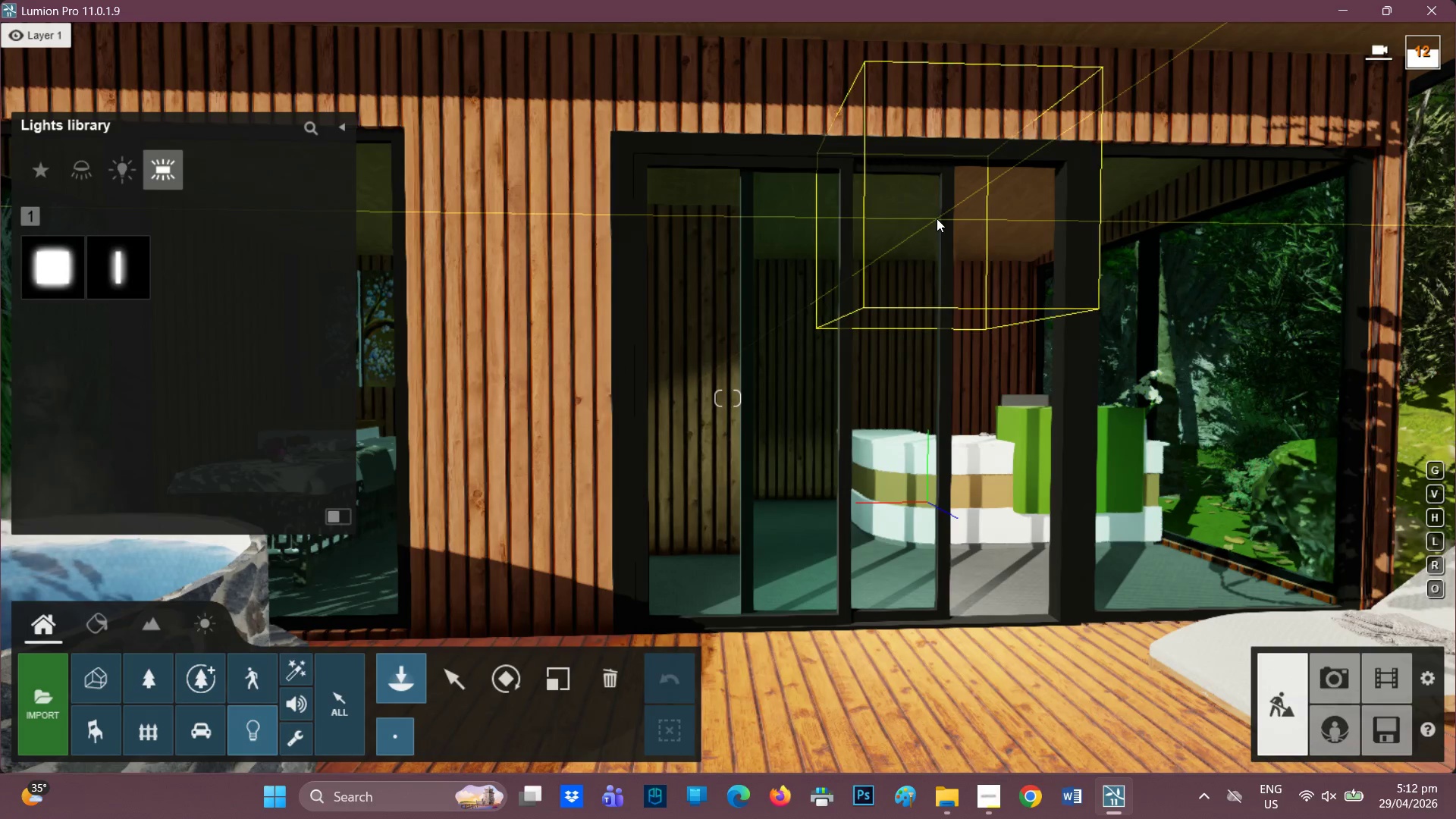 
scroll: coordinate [981, 218], scroll_direction: up, amount: 4.0
 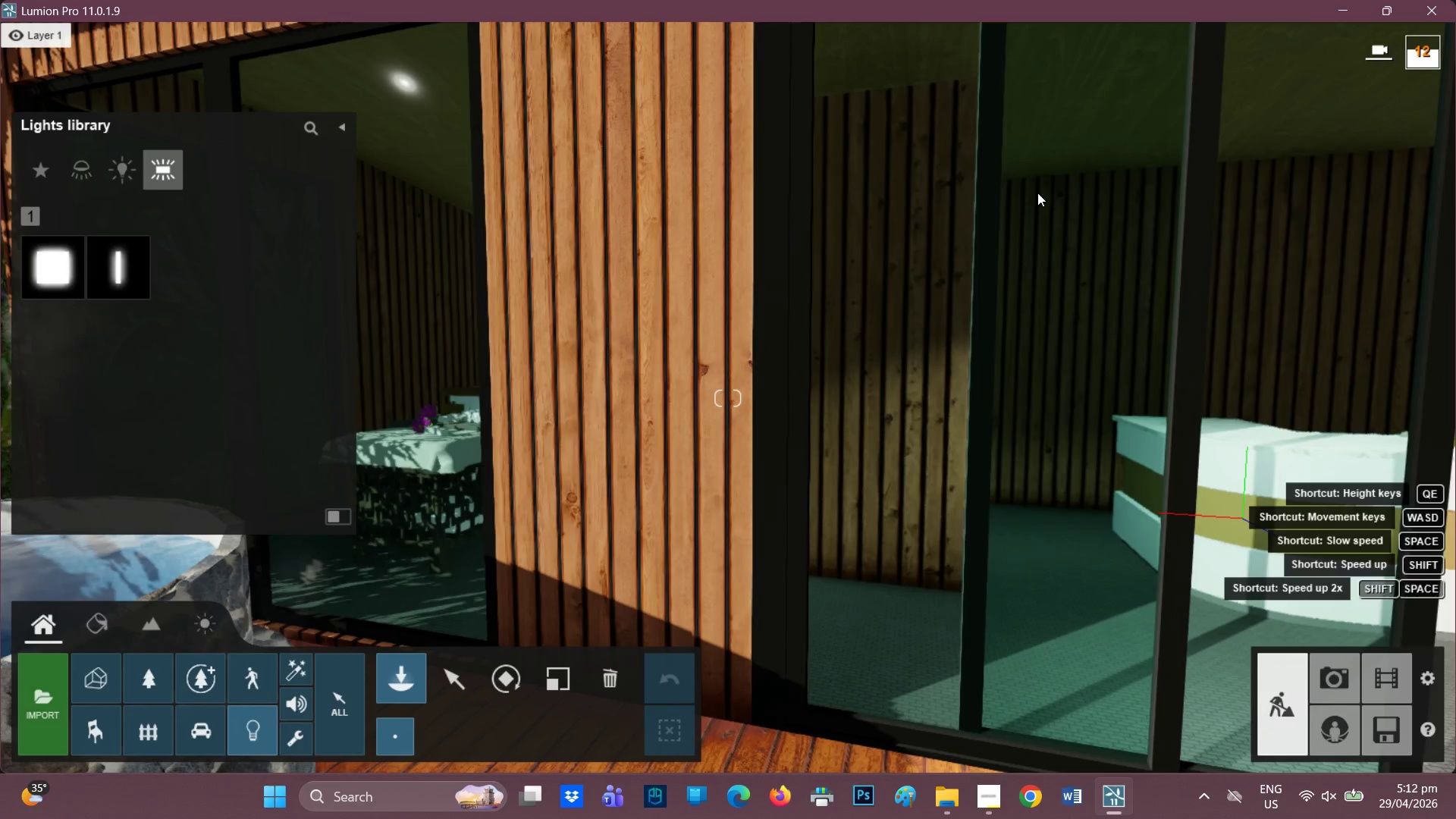 
key(D)
 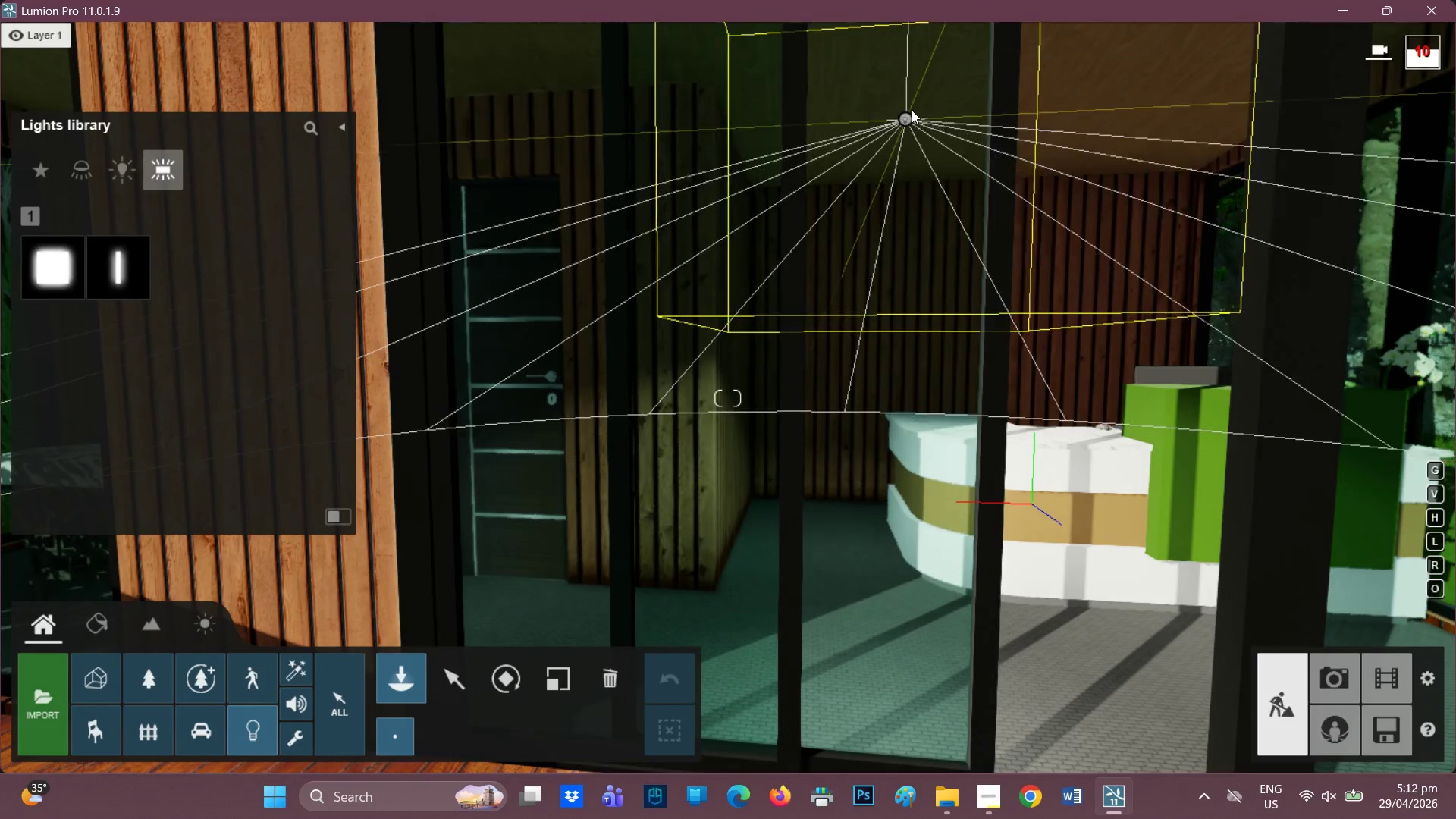 
left_click([108, 274])
 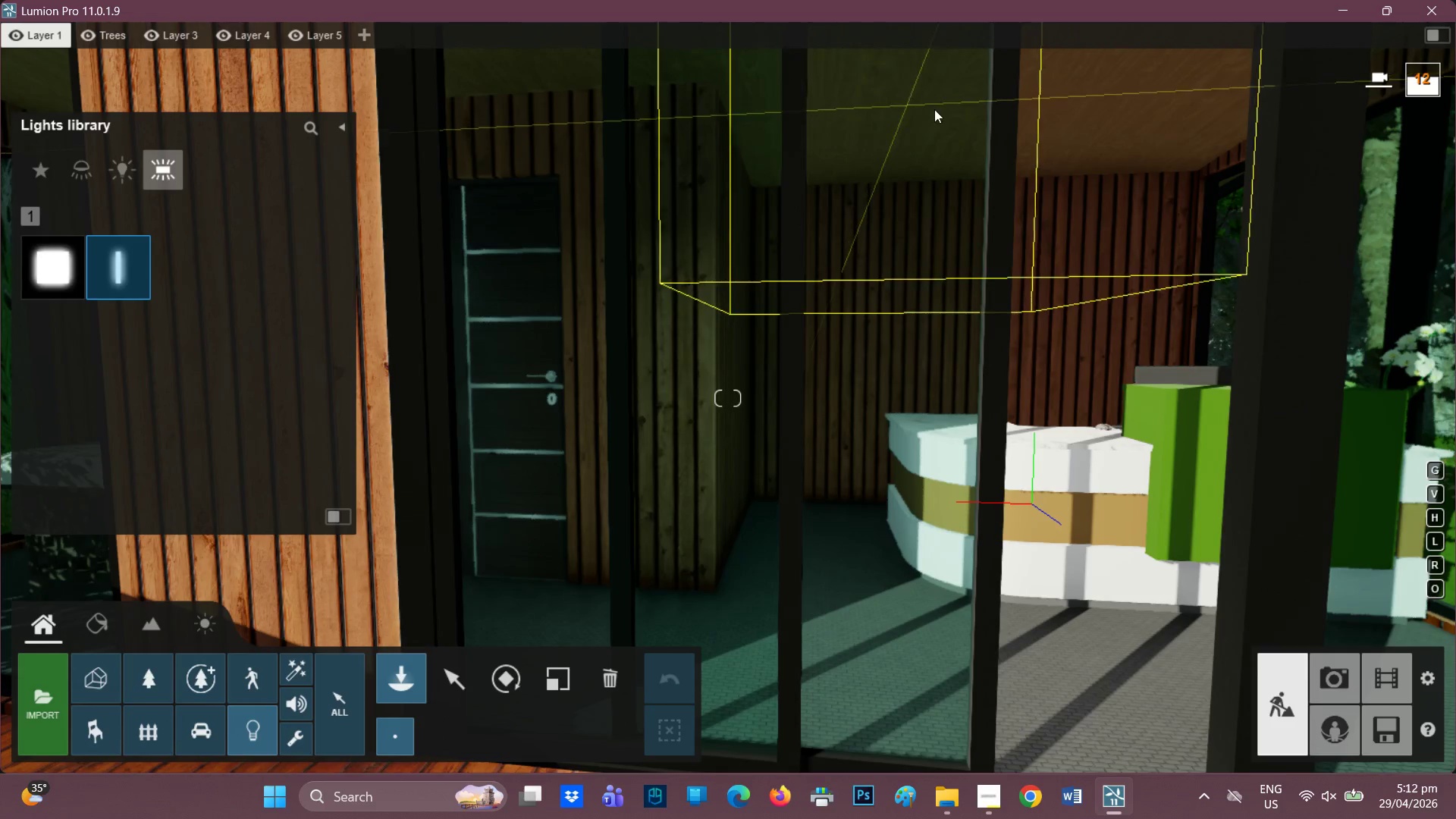 
scroll: coordinate [737, 63], scroll_direction: up, amount: 15.0
 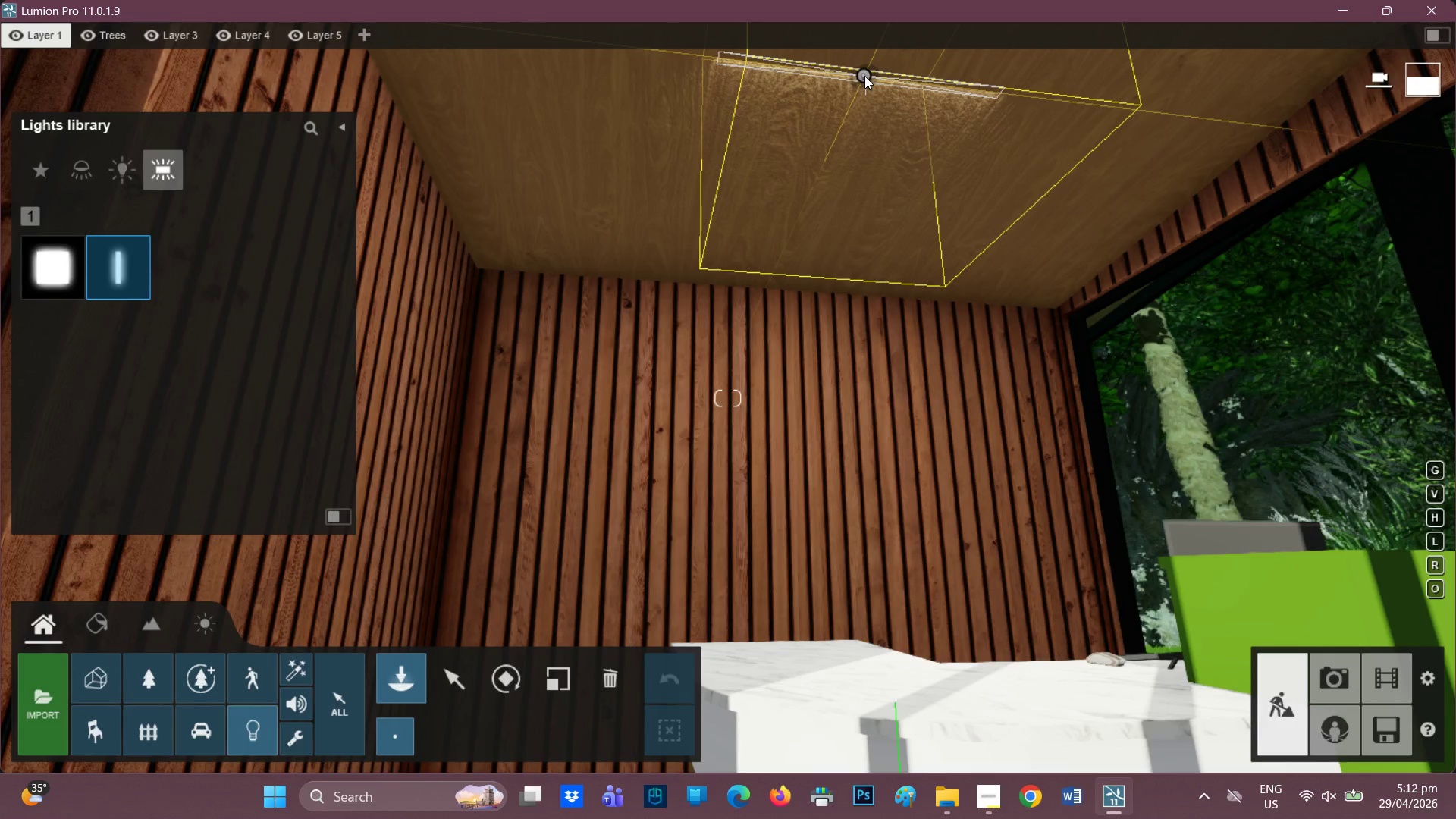 
wait(7.01)
 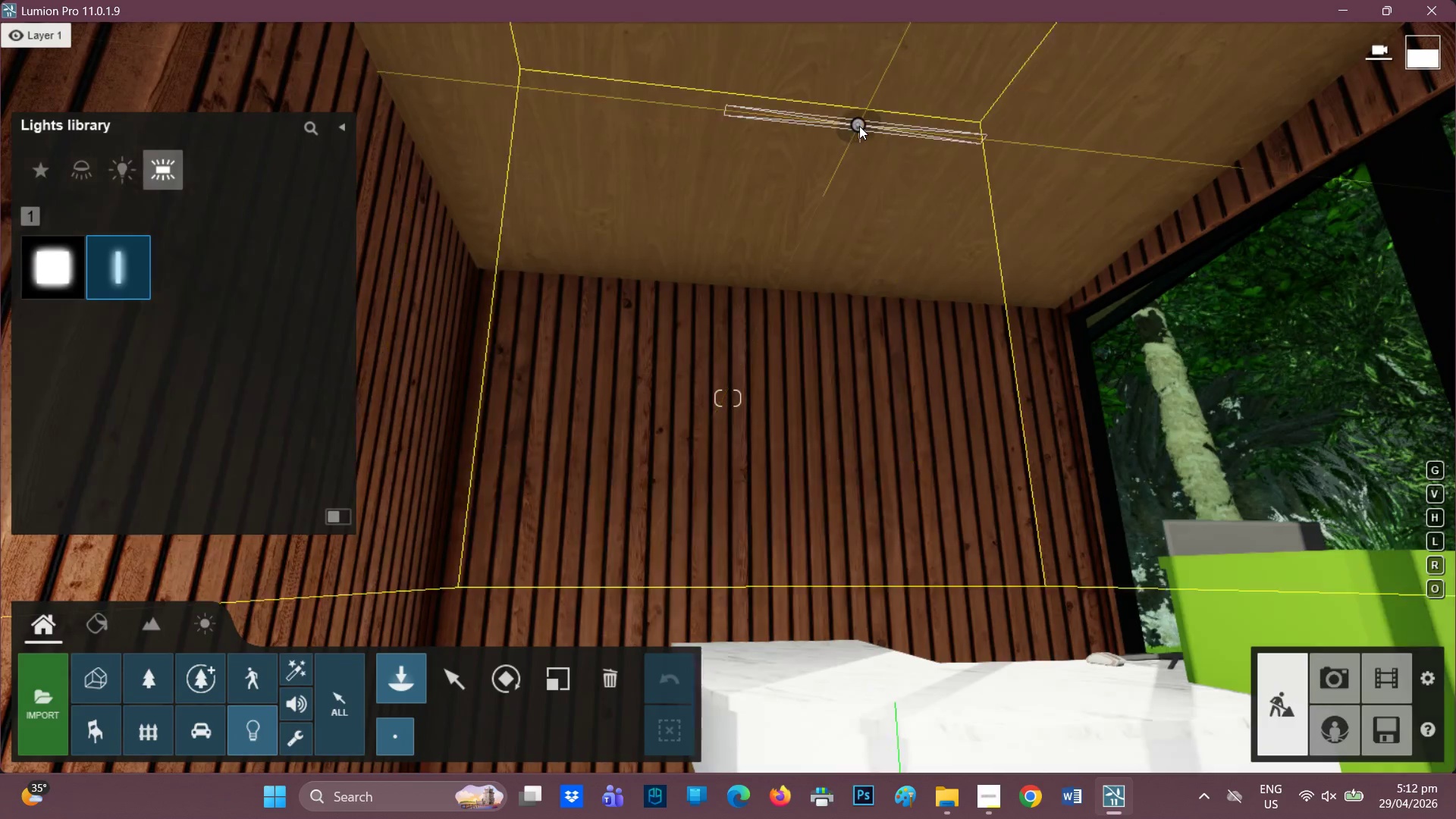 
left_click([877, 64])
 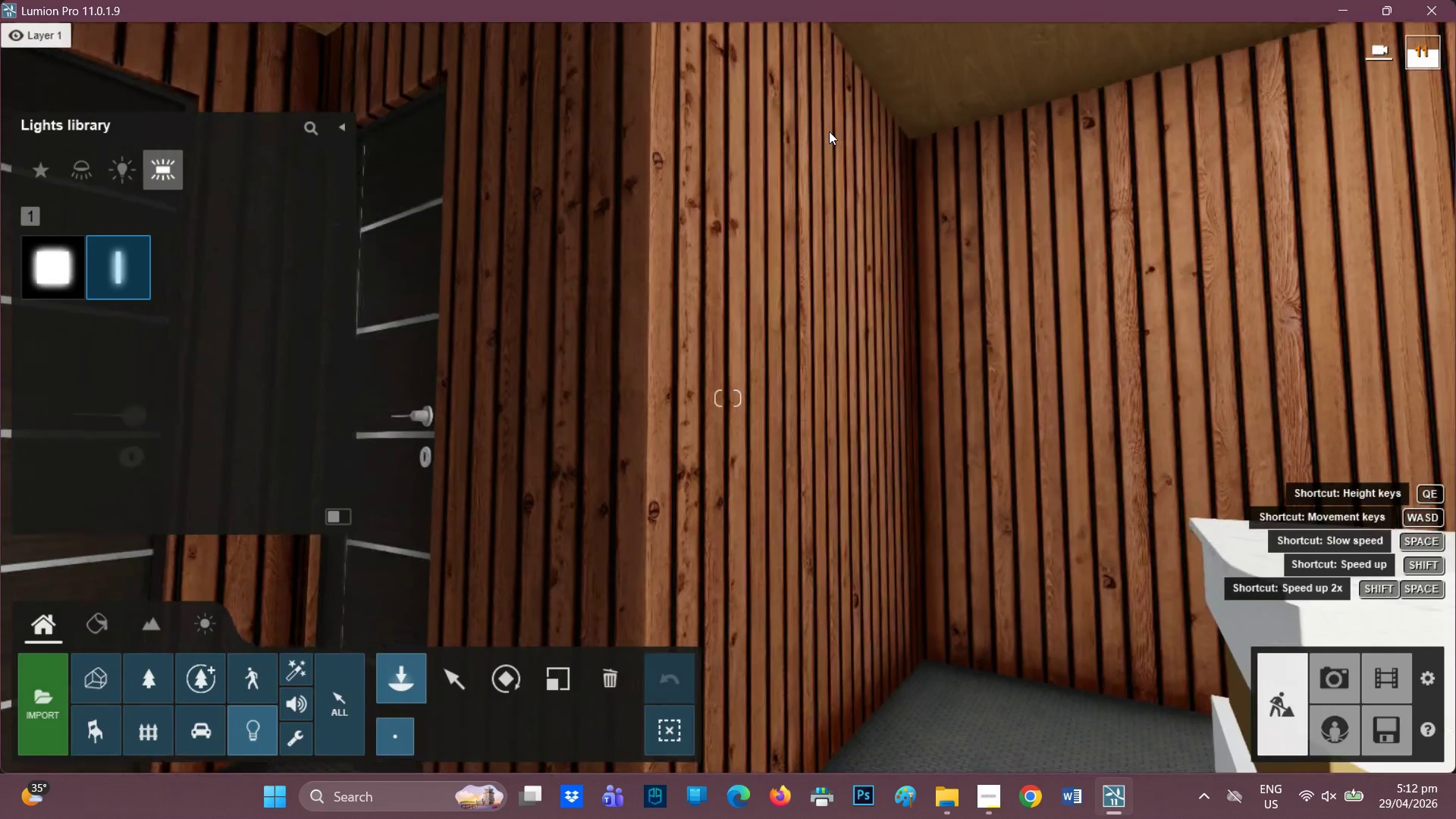 
hold_key(key=A, duration=0.73)
 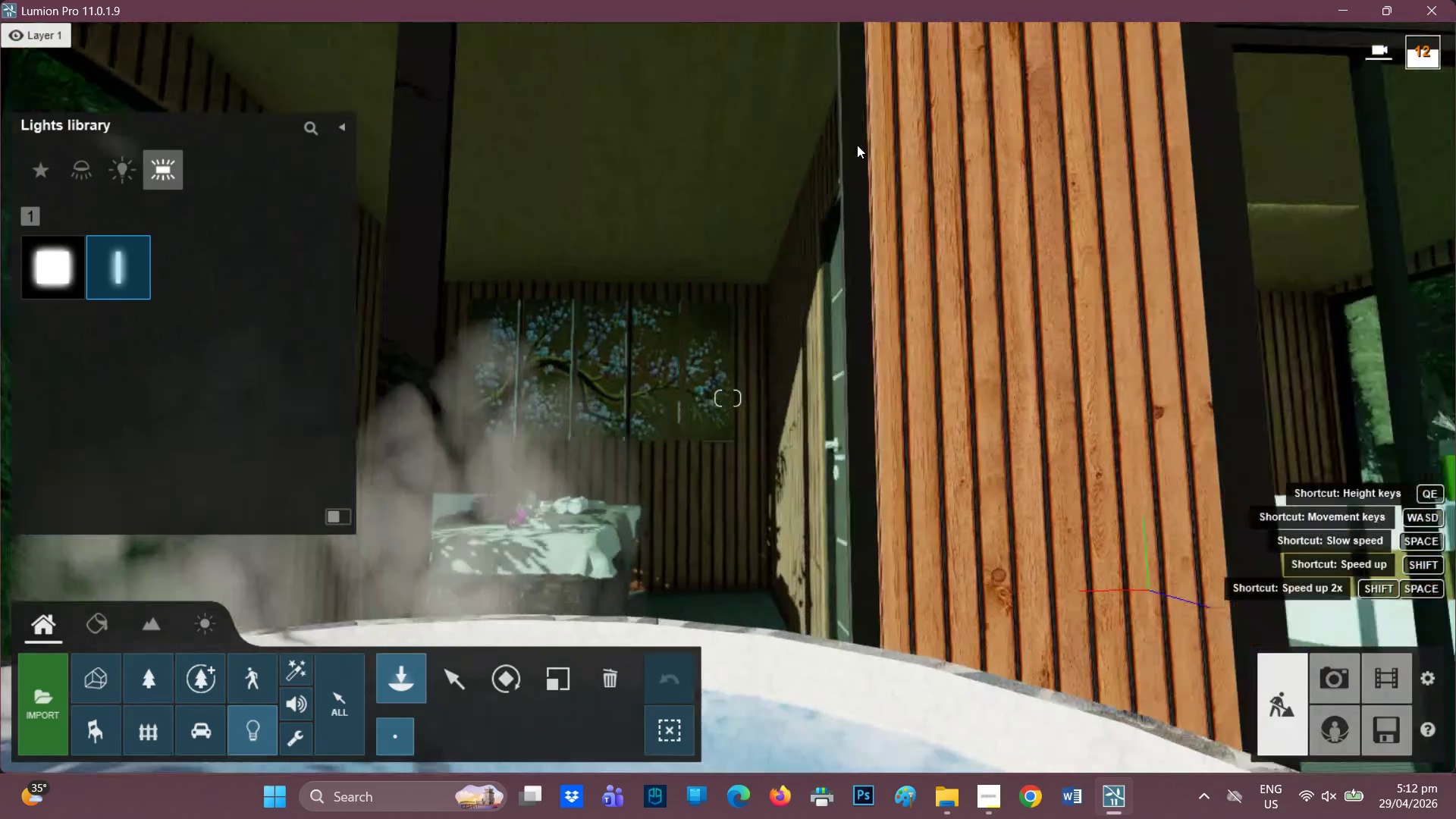 
key(A)
 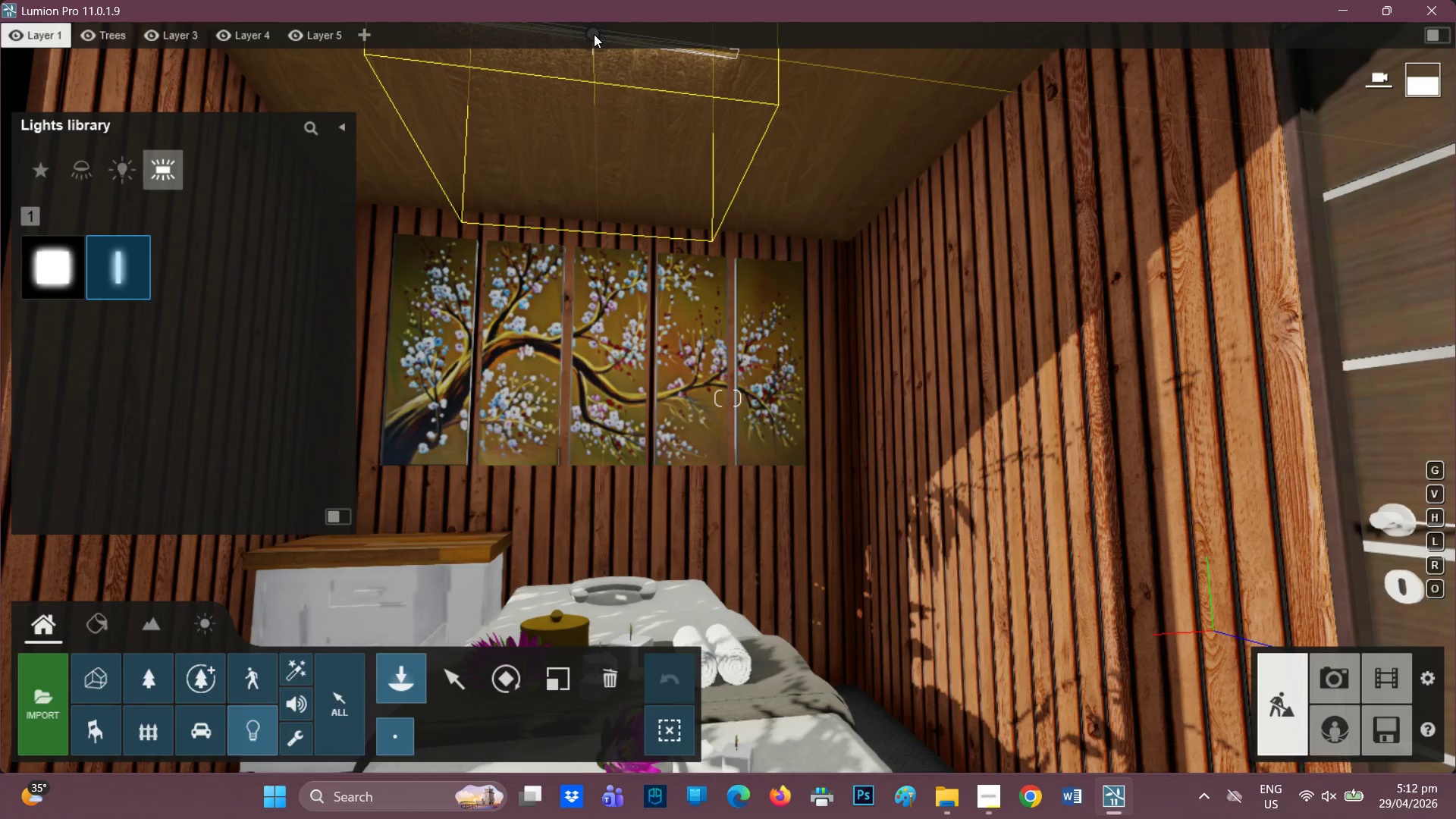 
scroll: coordinate [459, 214], scroll_direction: up, amount: 4.0
 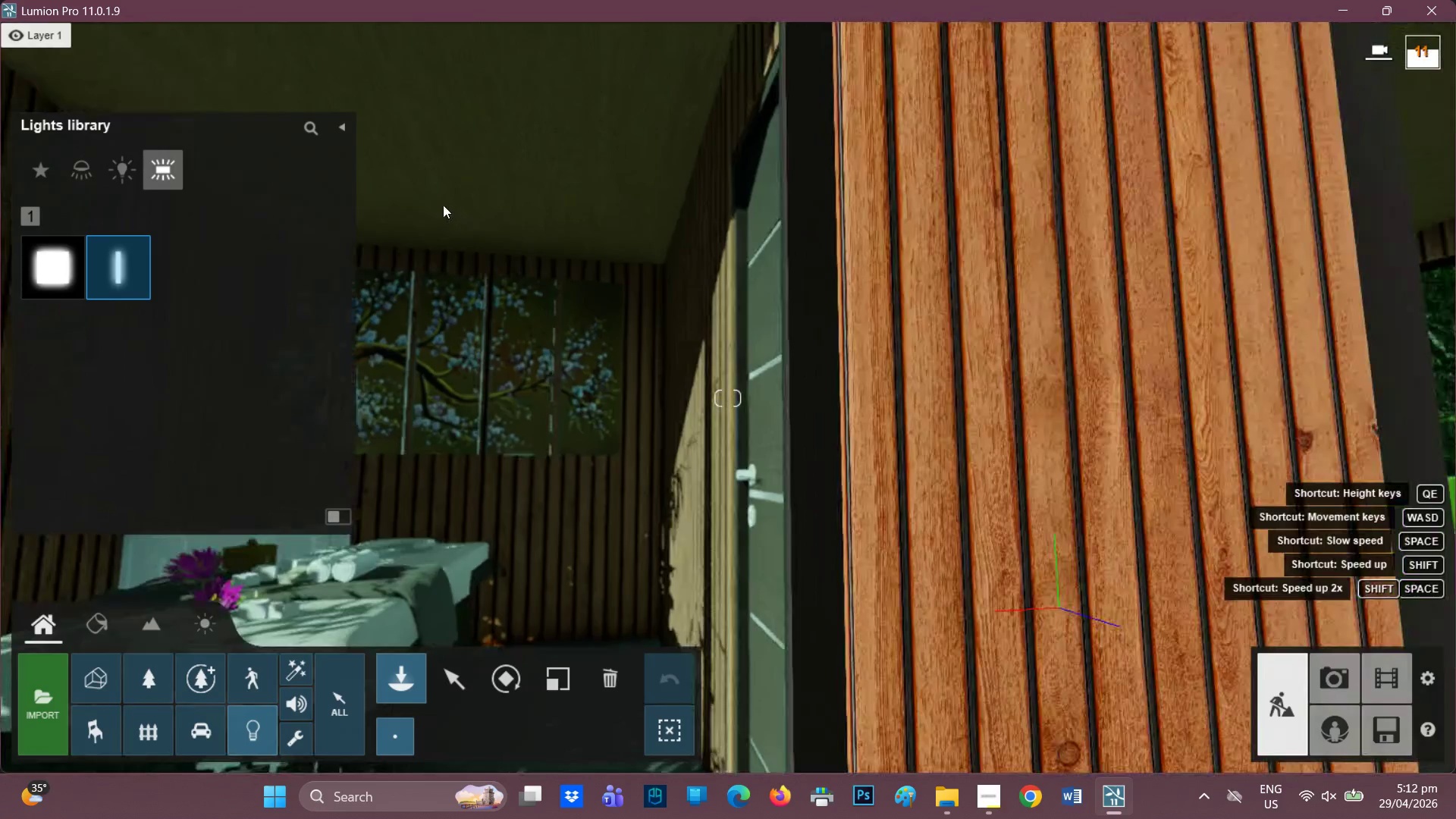 
scroll: coordinate [607, 36], scroll_direction: down, amount: 1.0
 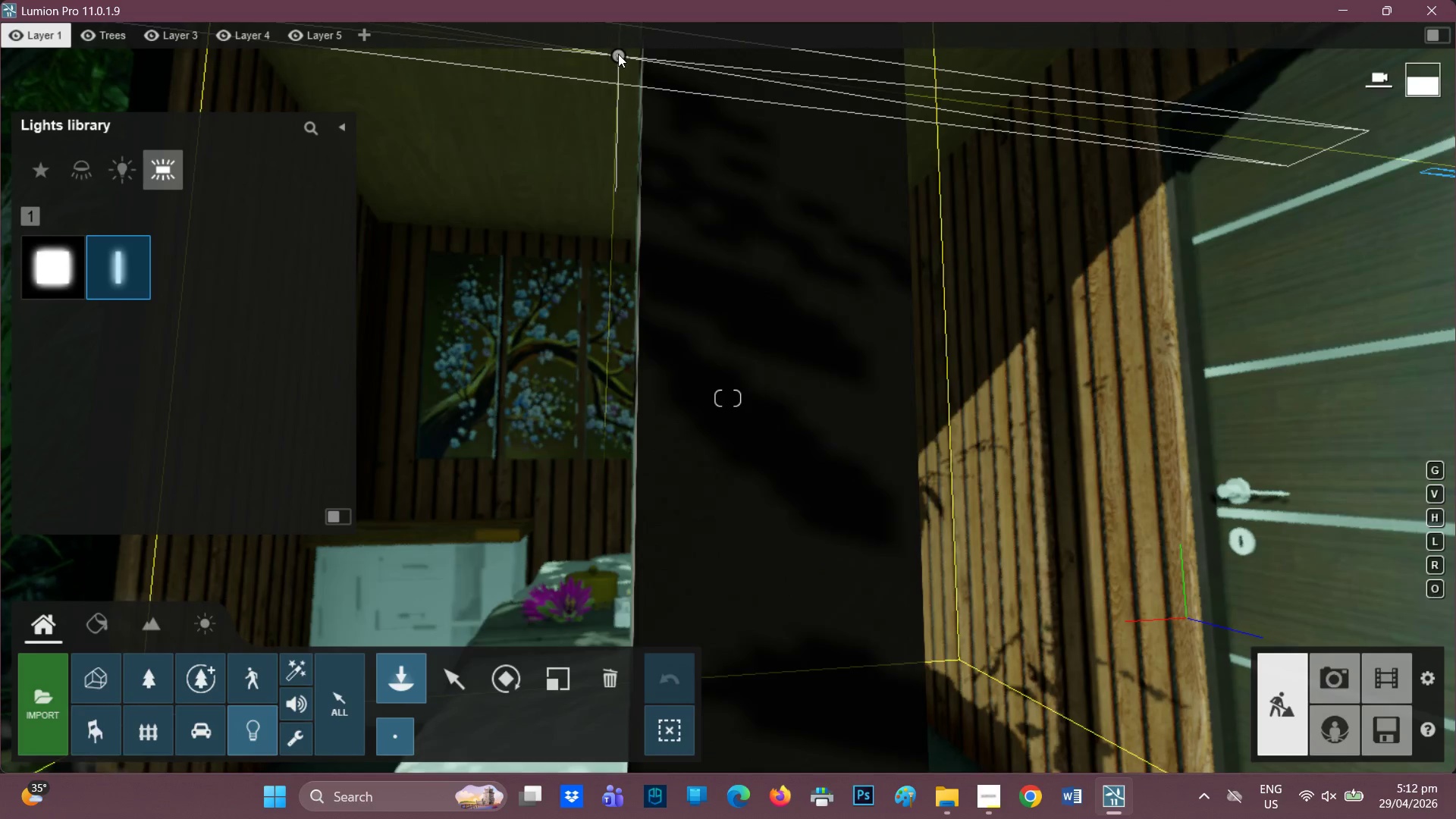 
scroll: coordinate [613, 76], scroll_direction: up, amount: 3.0
 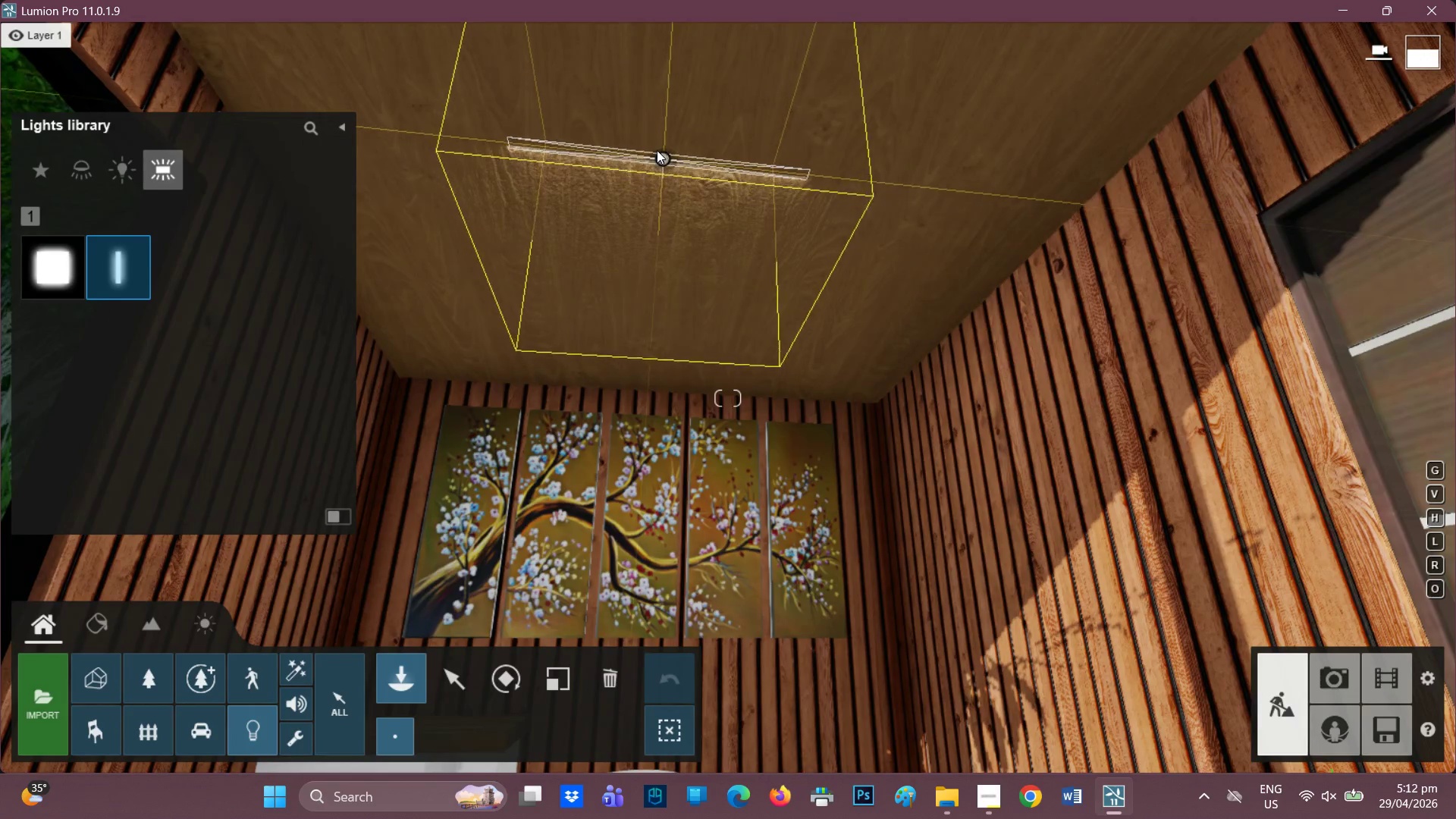 
left_click([657, 134])
 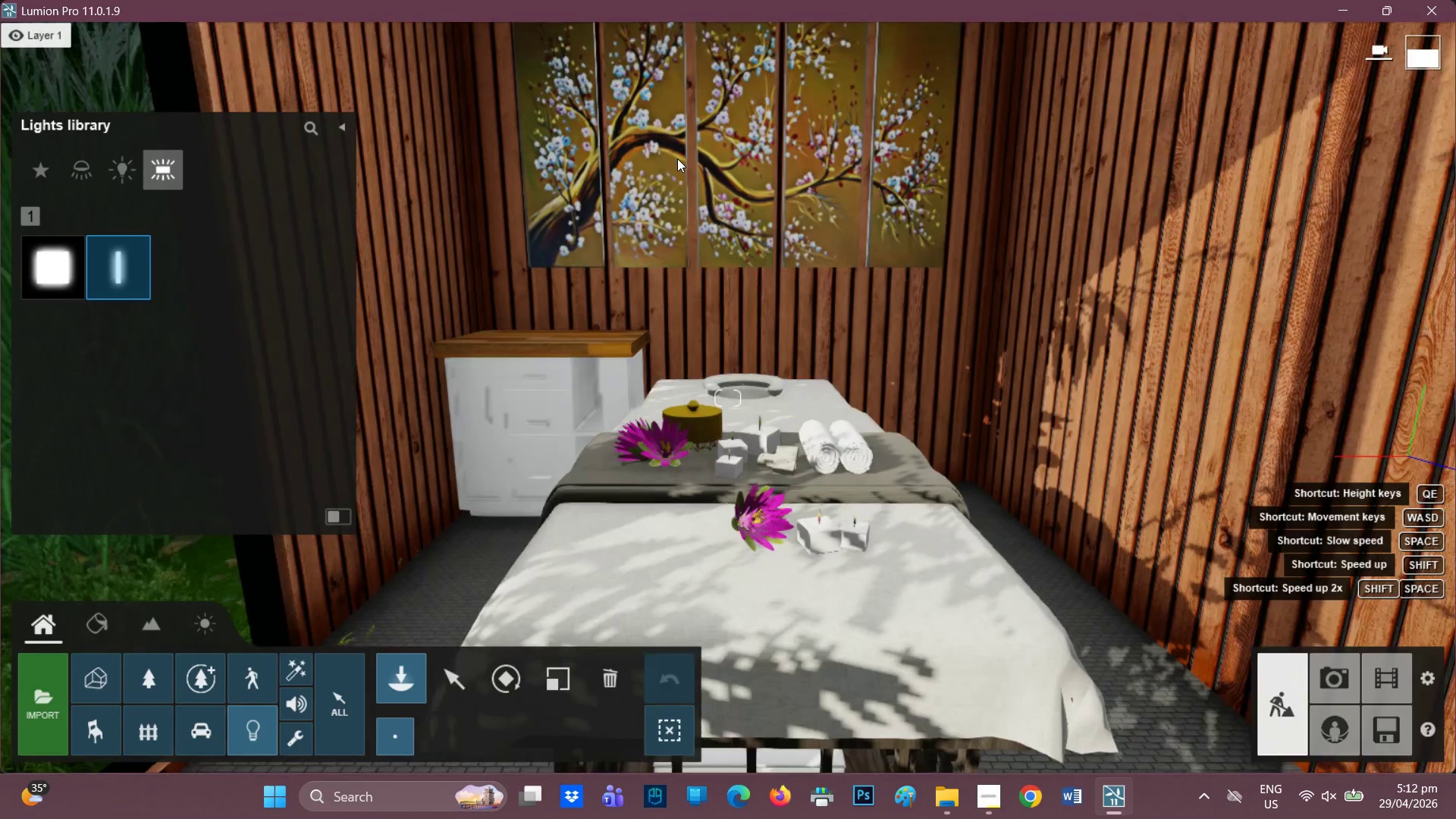 
scroll: coordinate [942, 197], scroll_direction: down, amount: 13.0
 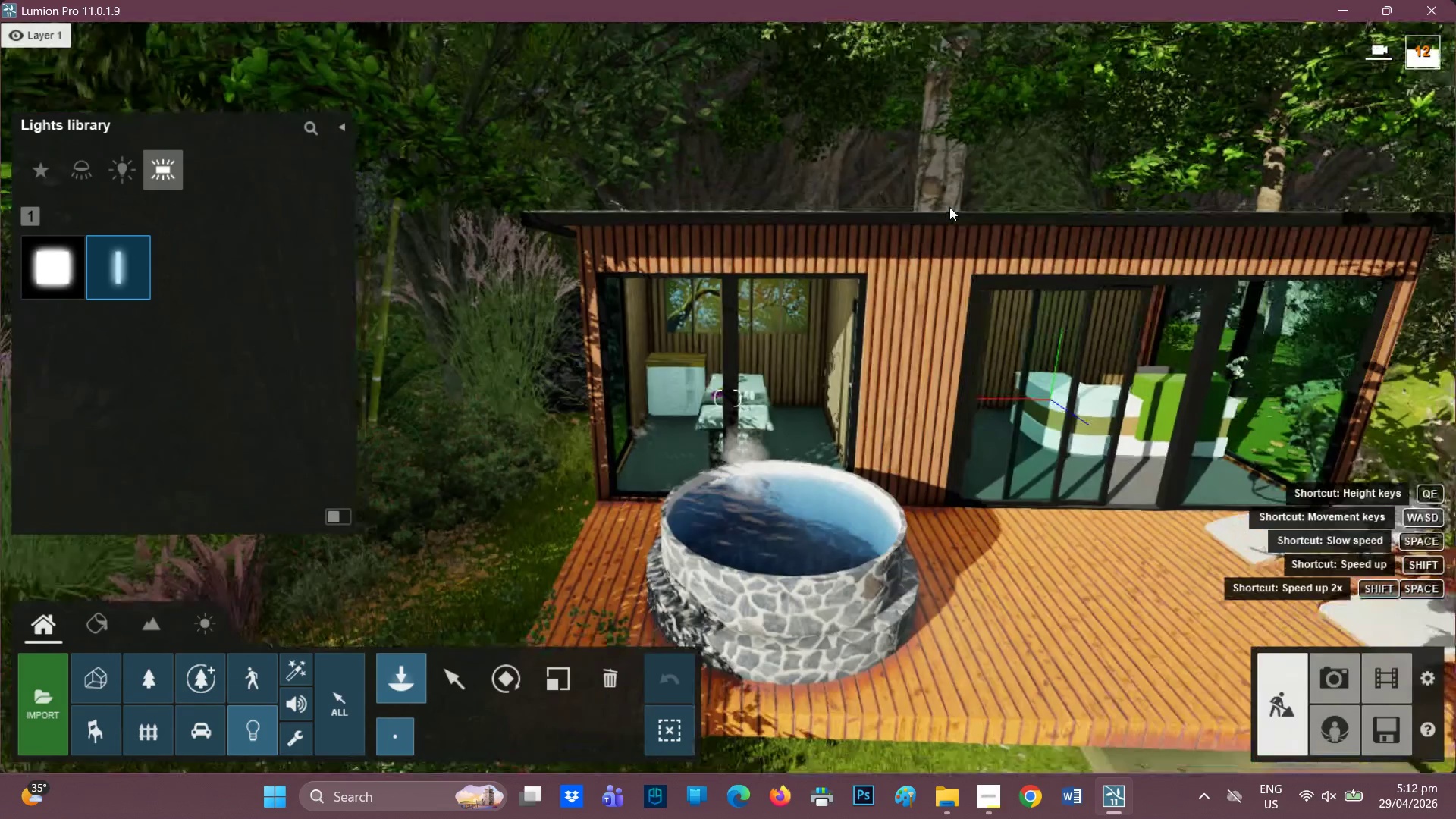 
scroll: coordinate [957, 215], scroll_direction: up, amount: 1.0
 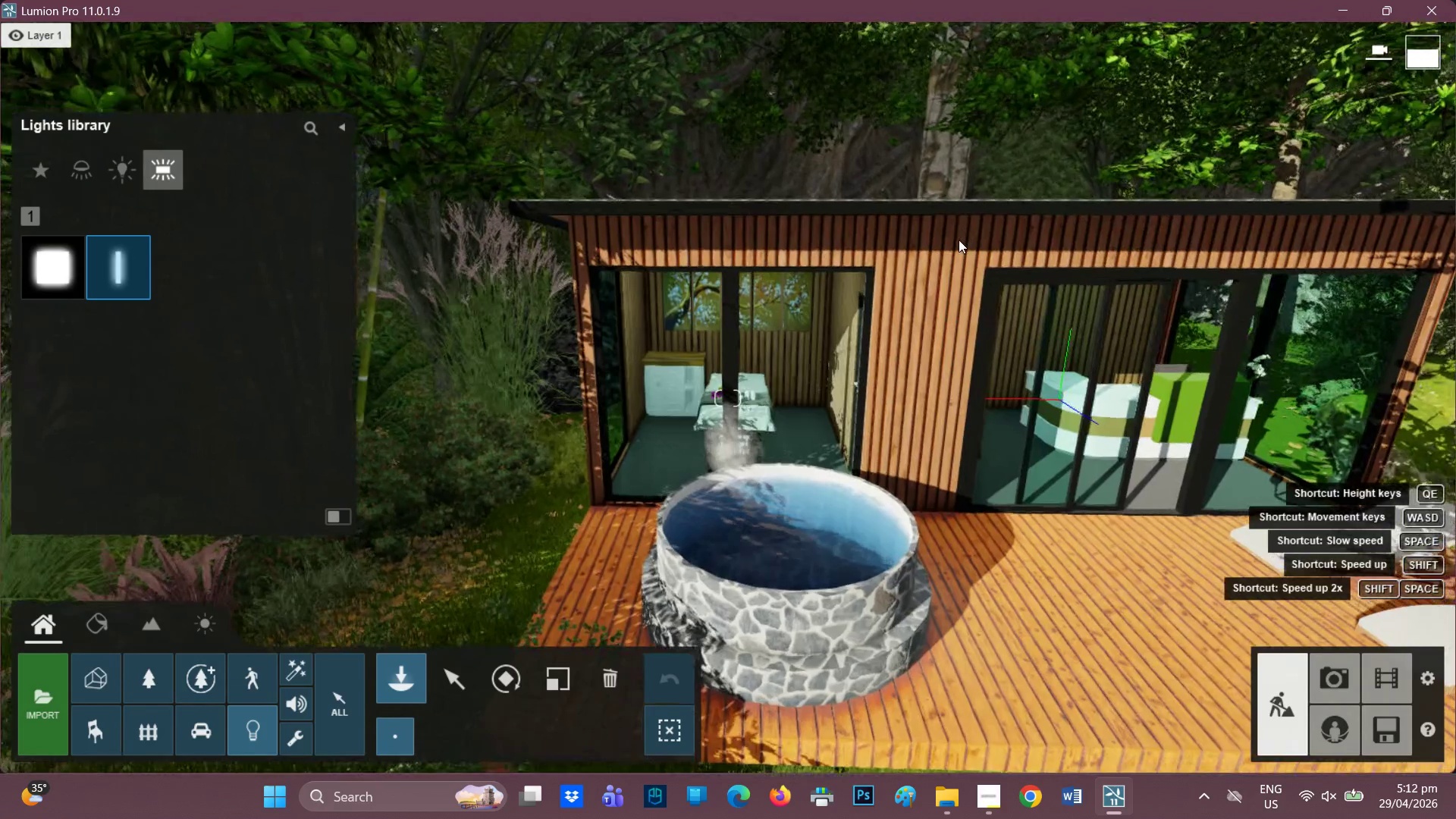 
hold_key(key=D, duration=0.33)
 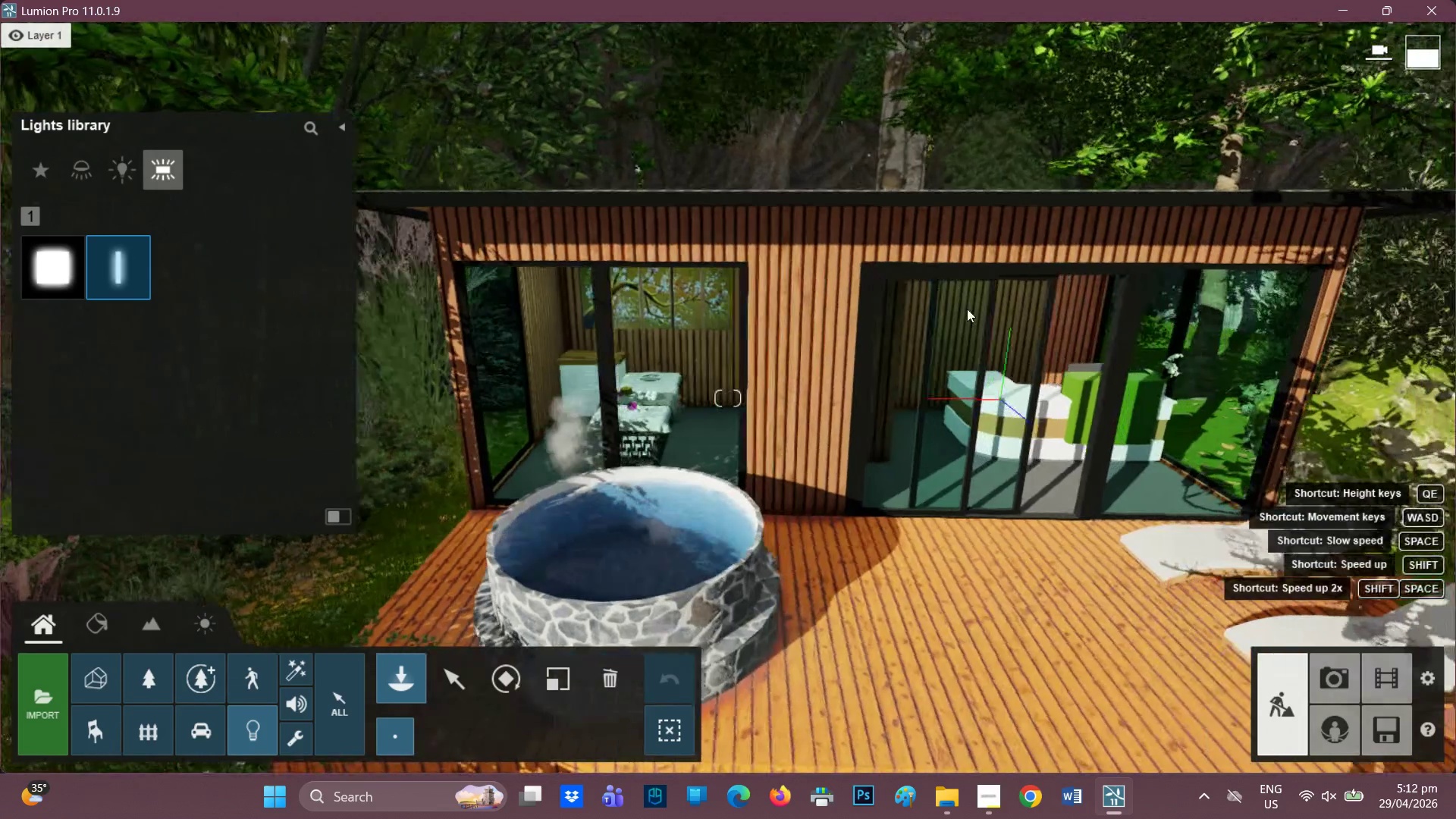 
key(D)
 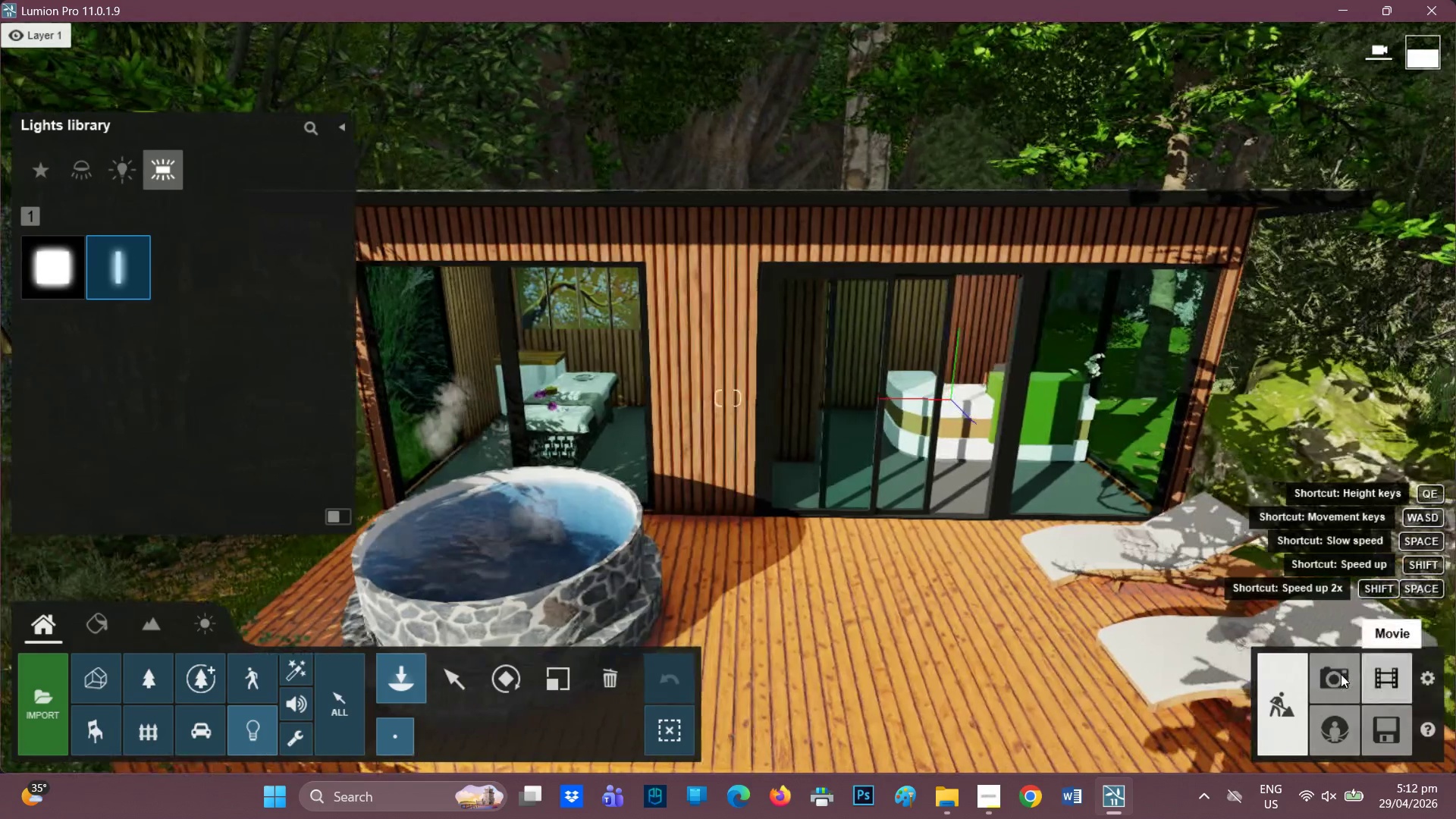 
left_click([1335, 678])
 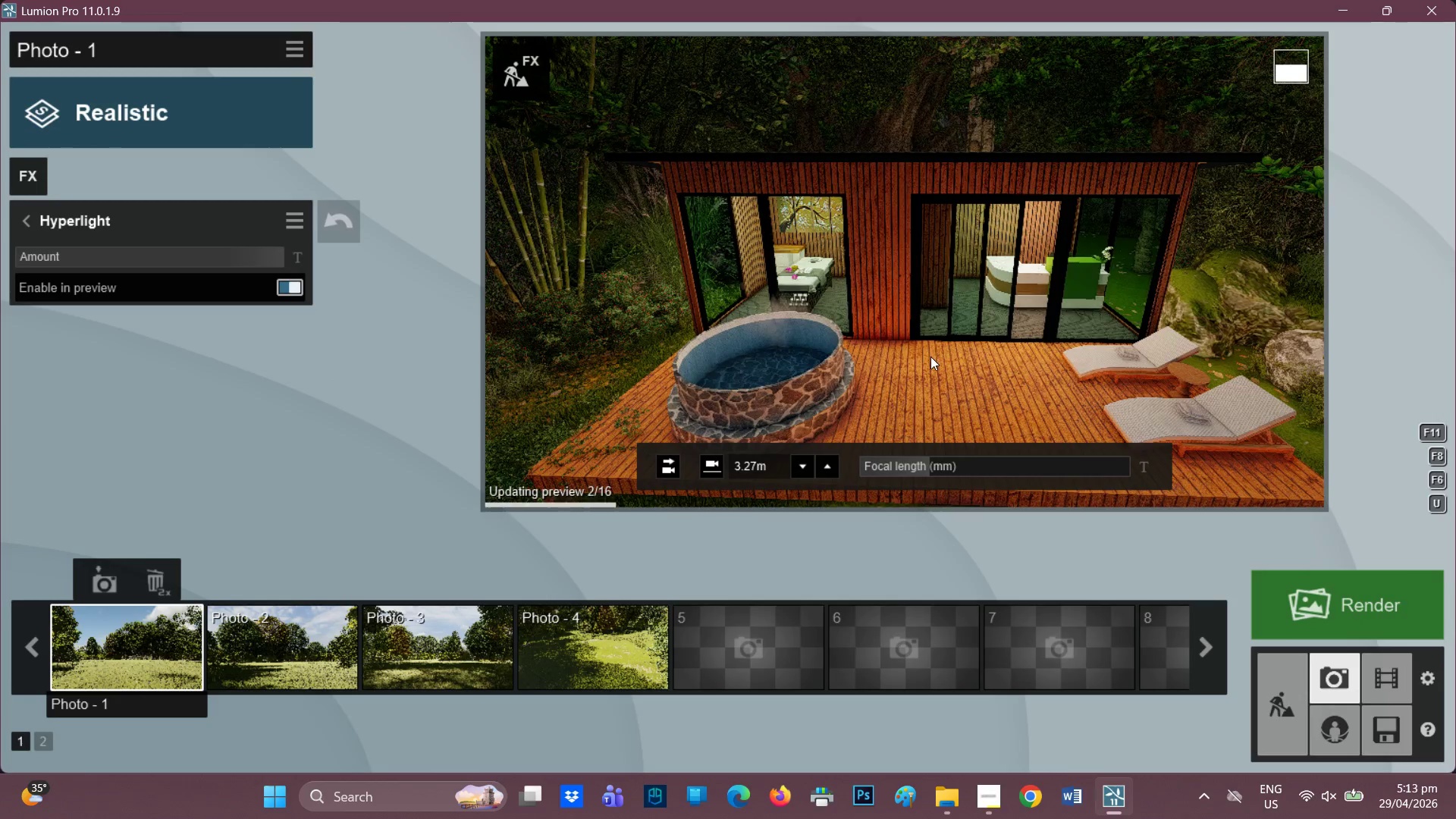 
wait(5.19)
 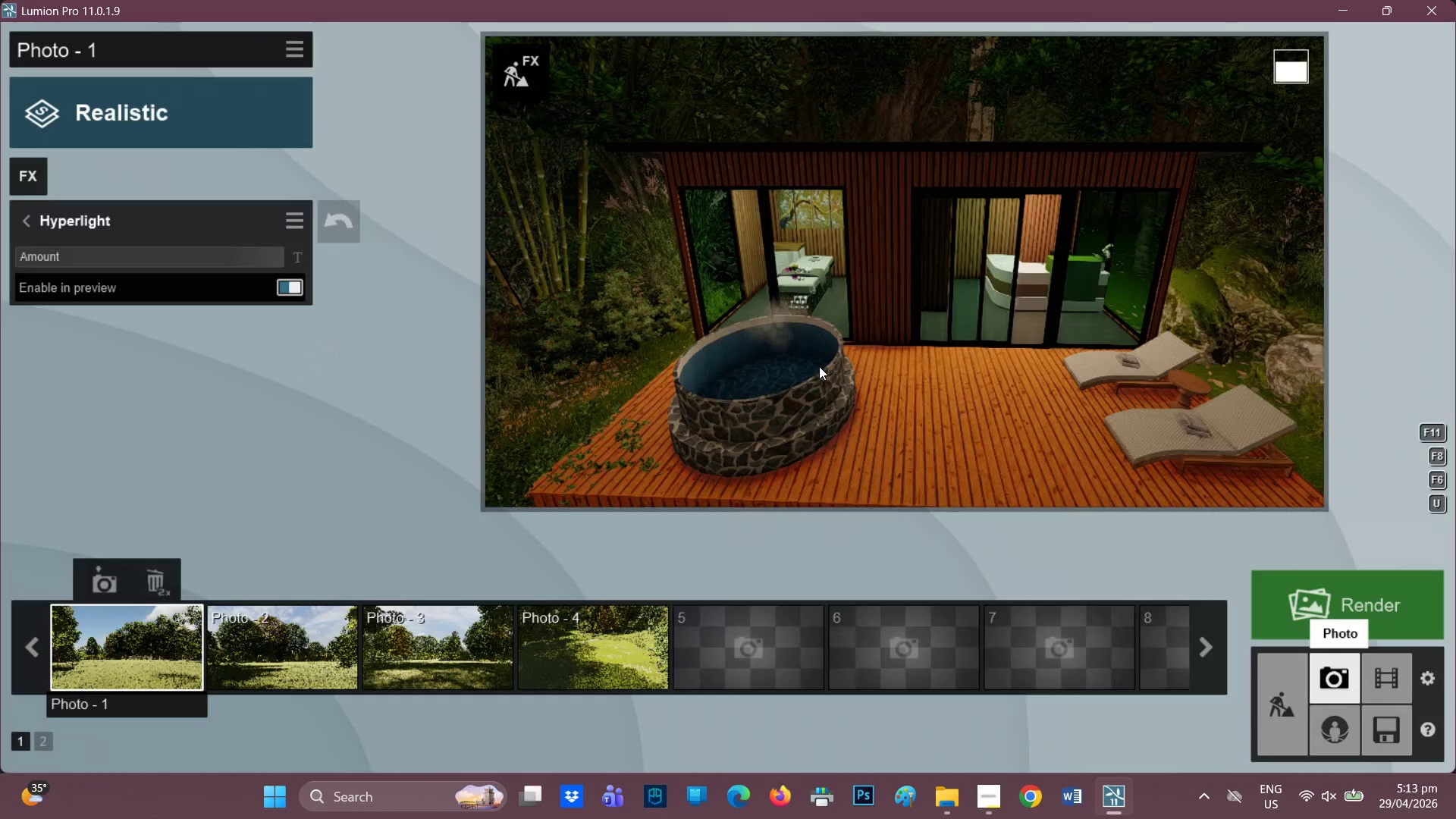 
type(EE)
 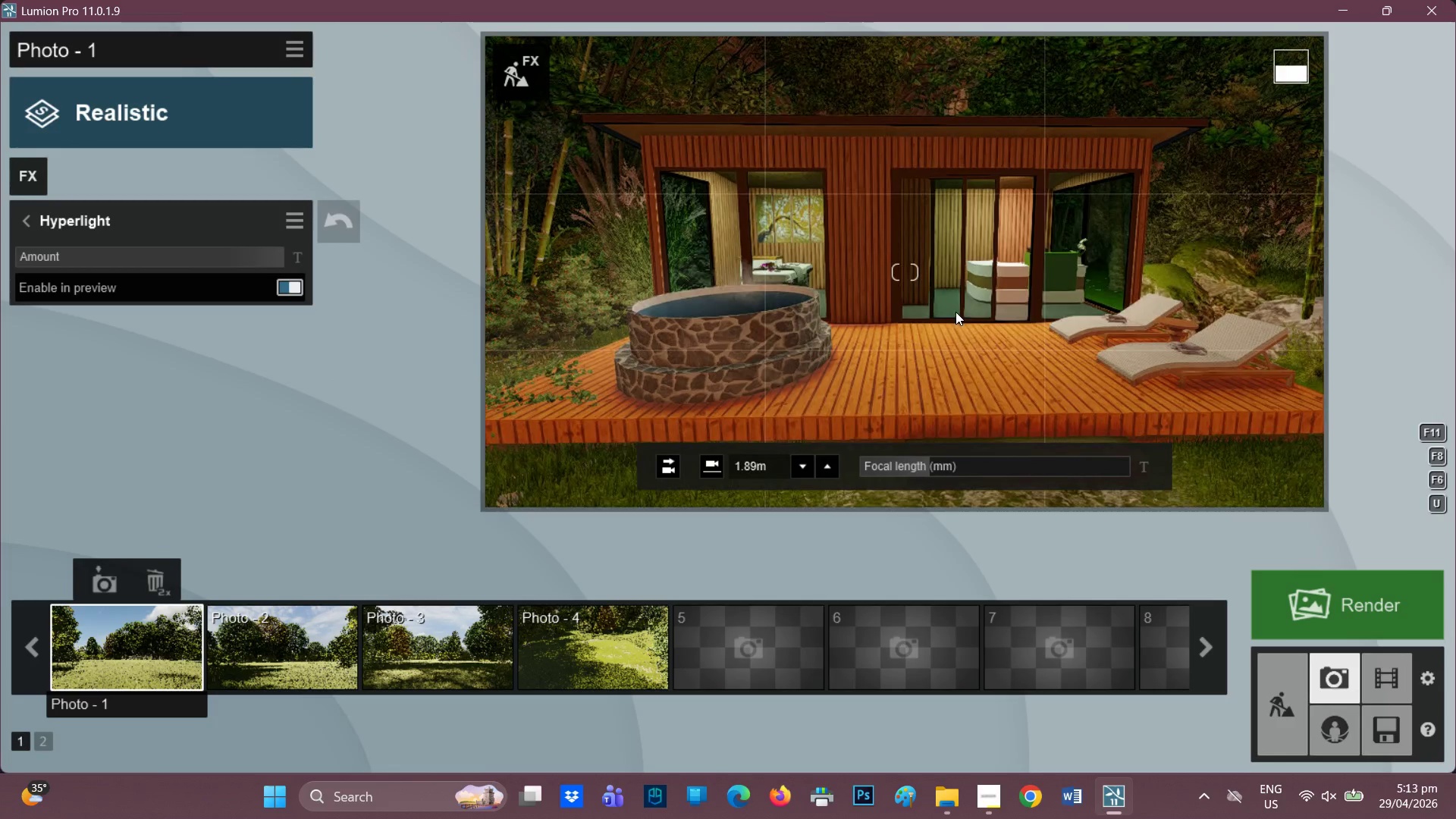 
scroll: coordinate [956, 306], scroll_direction: down, amount: 2.0
 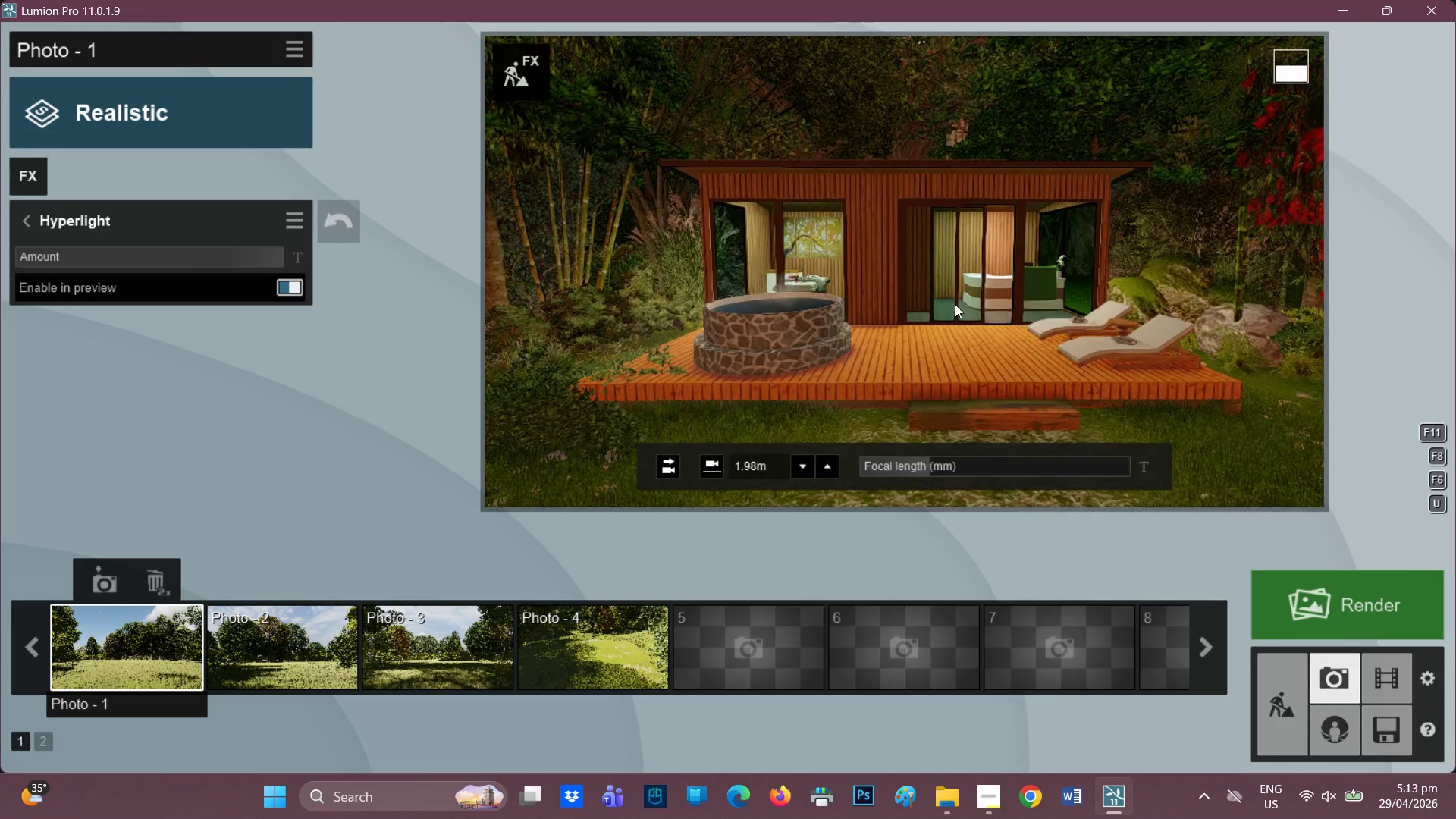 
scroll: coordinate [955, 304], scroll_direction: up, amount: 1.0
 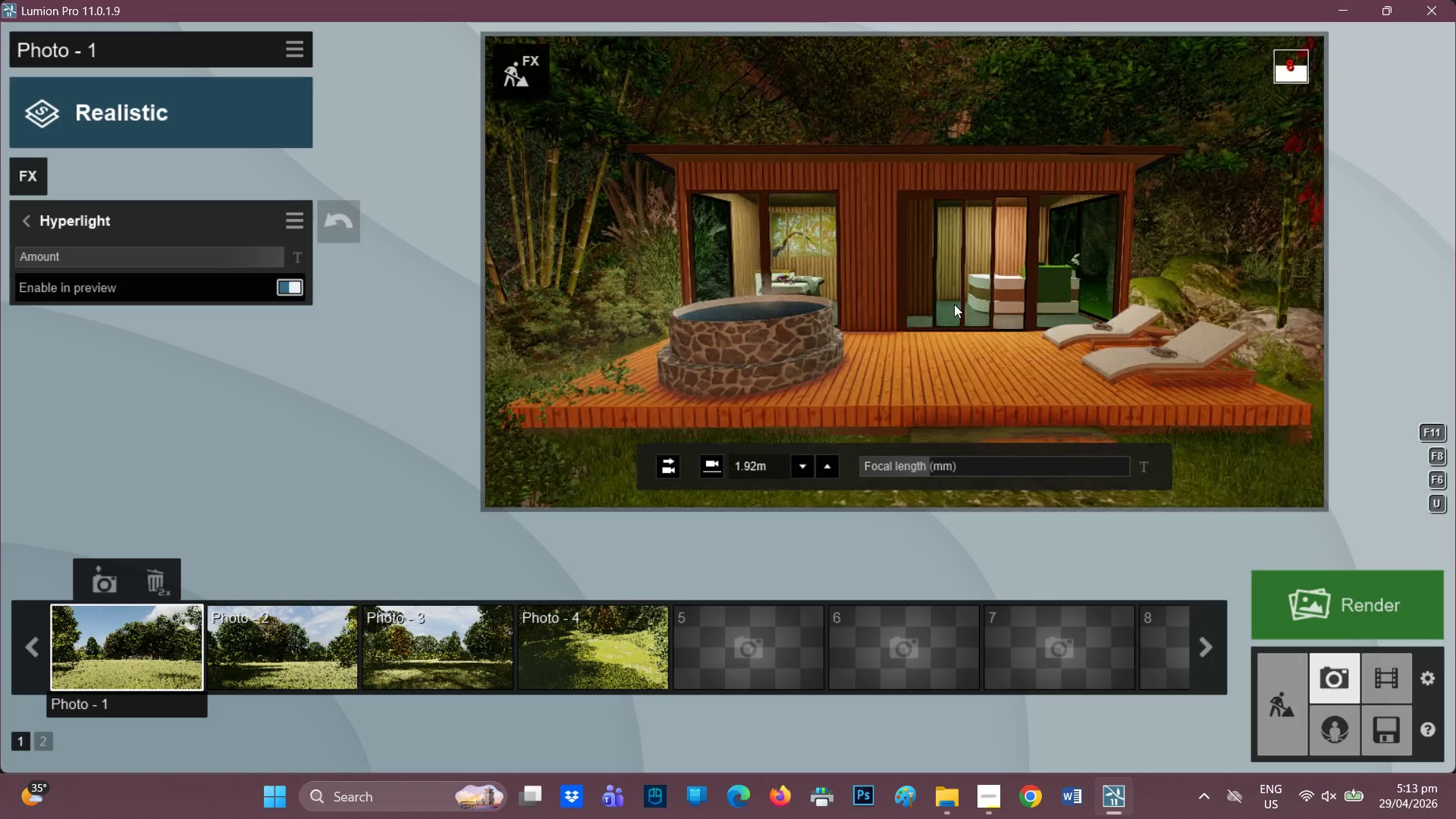 
left_click([953, 304])
 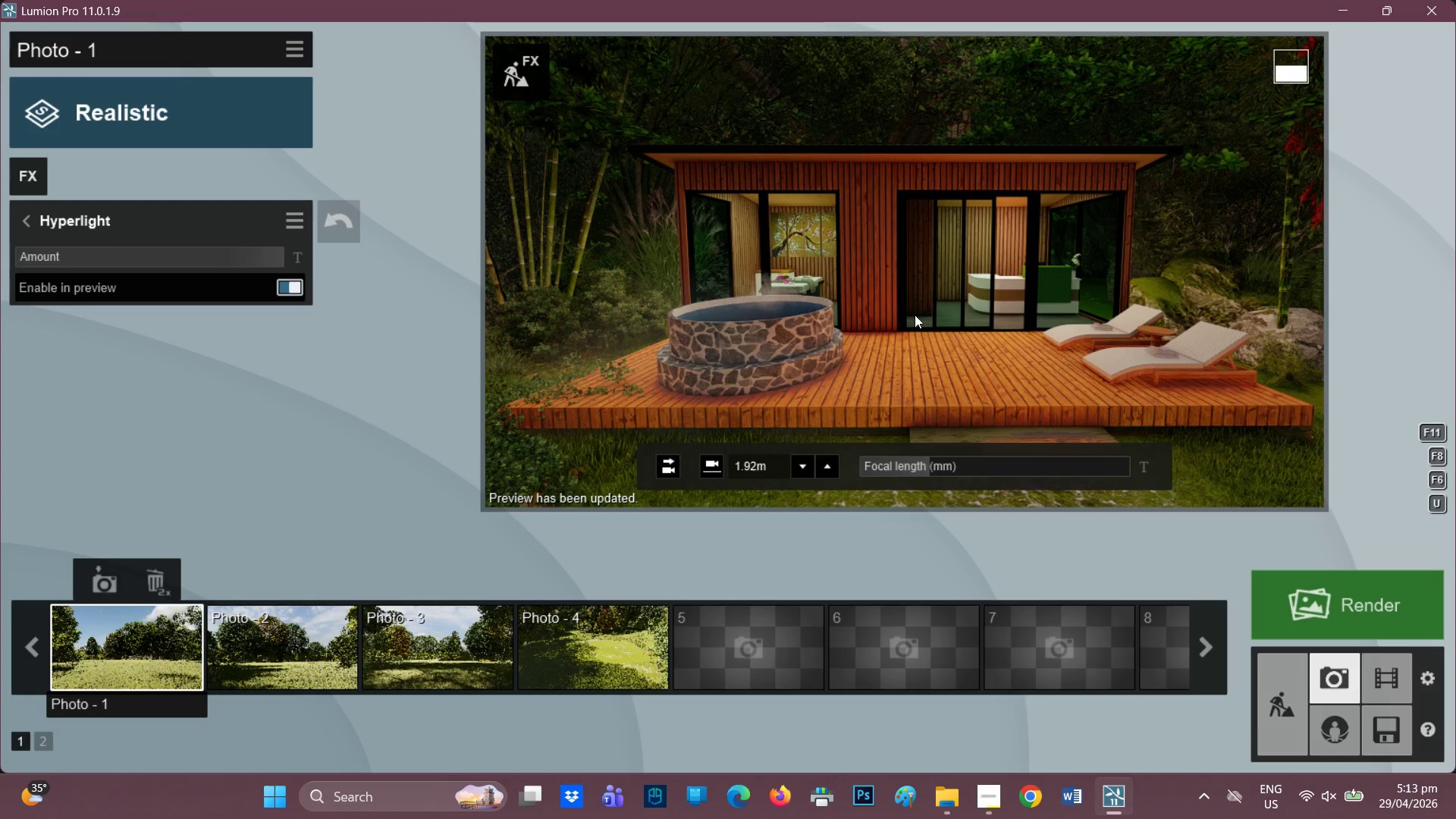 
wait(28.03)
 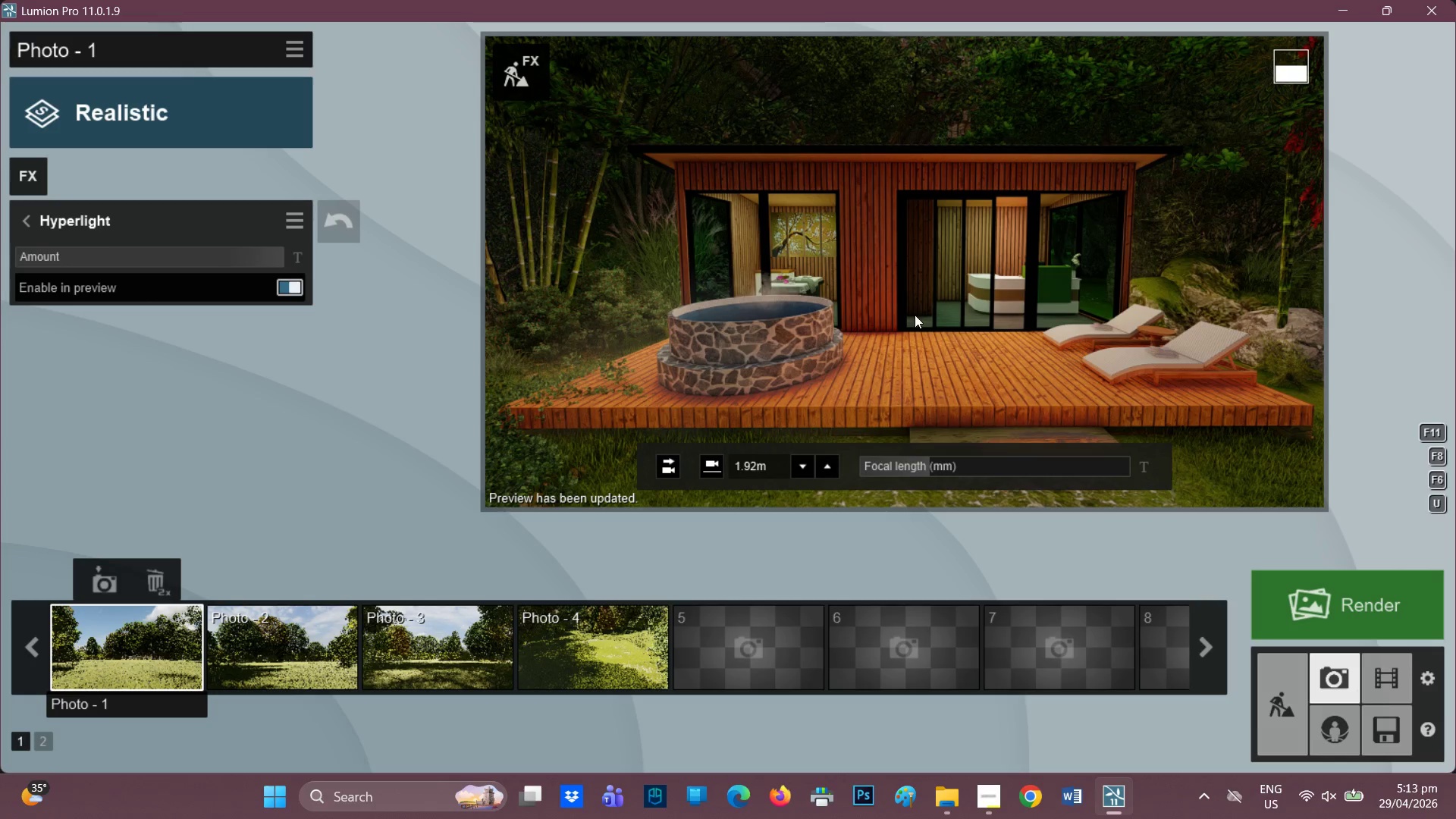 
left_click([1280, 688])
 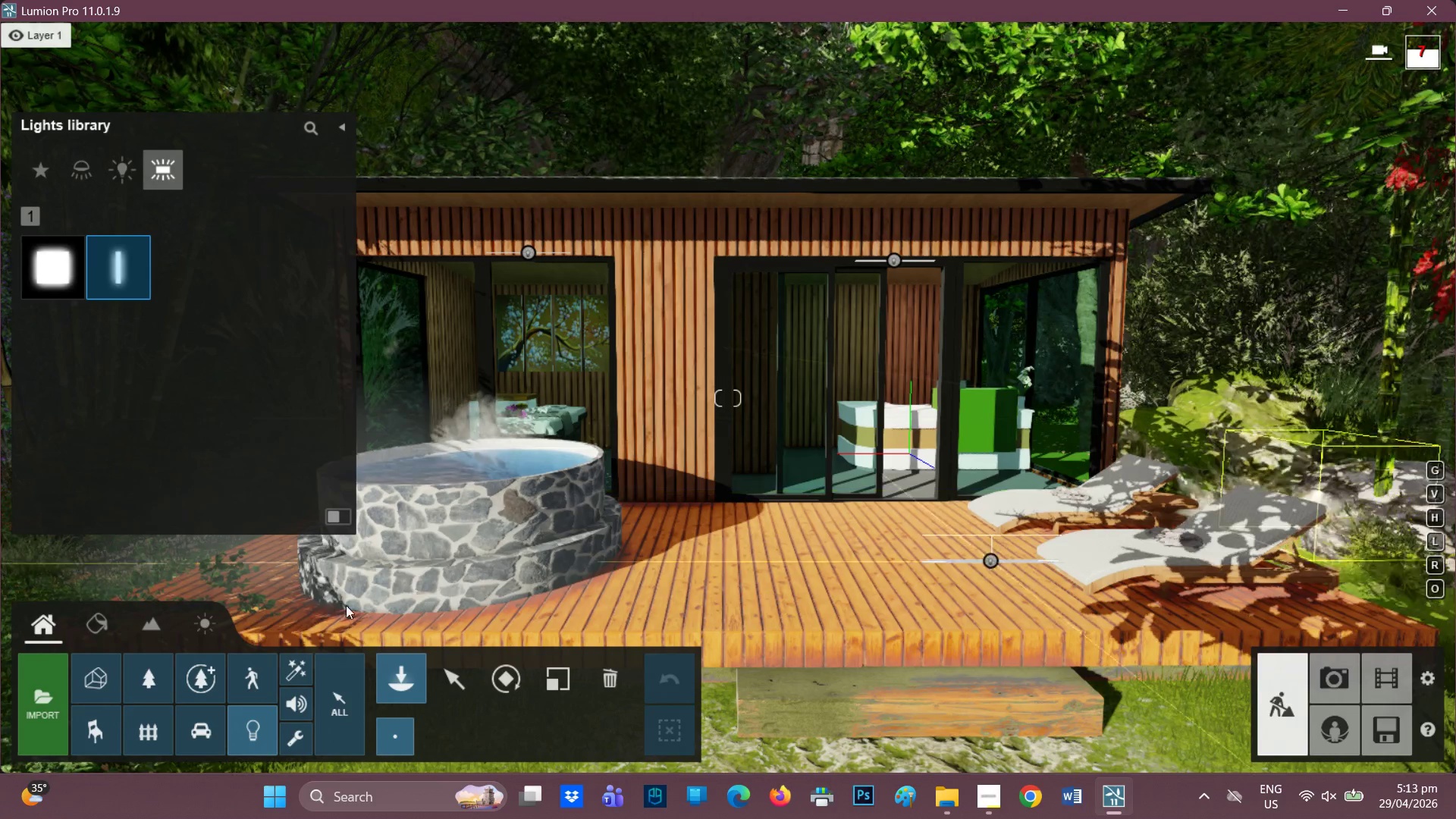 
left_click_drag(start_coordinate=[137, 682], to_coordinate=[142, 681])
 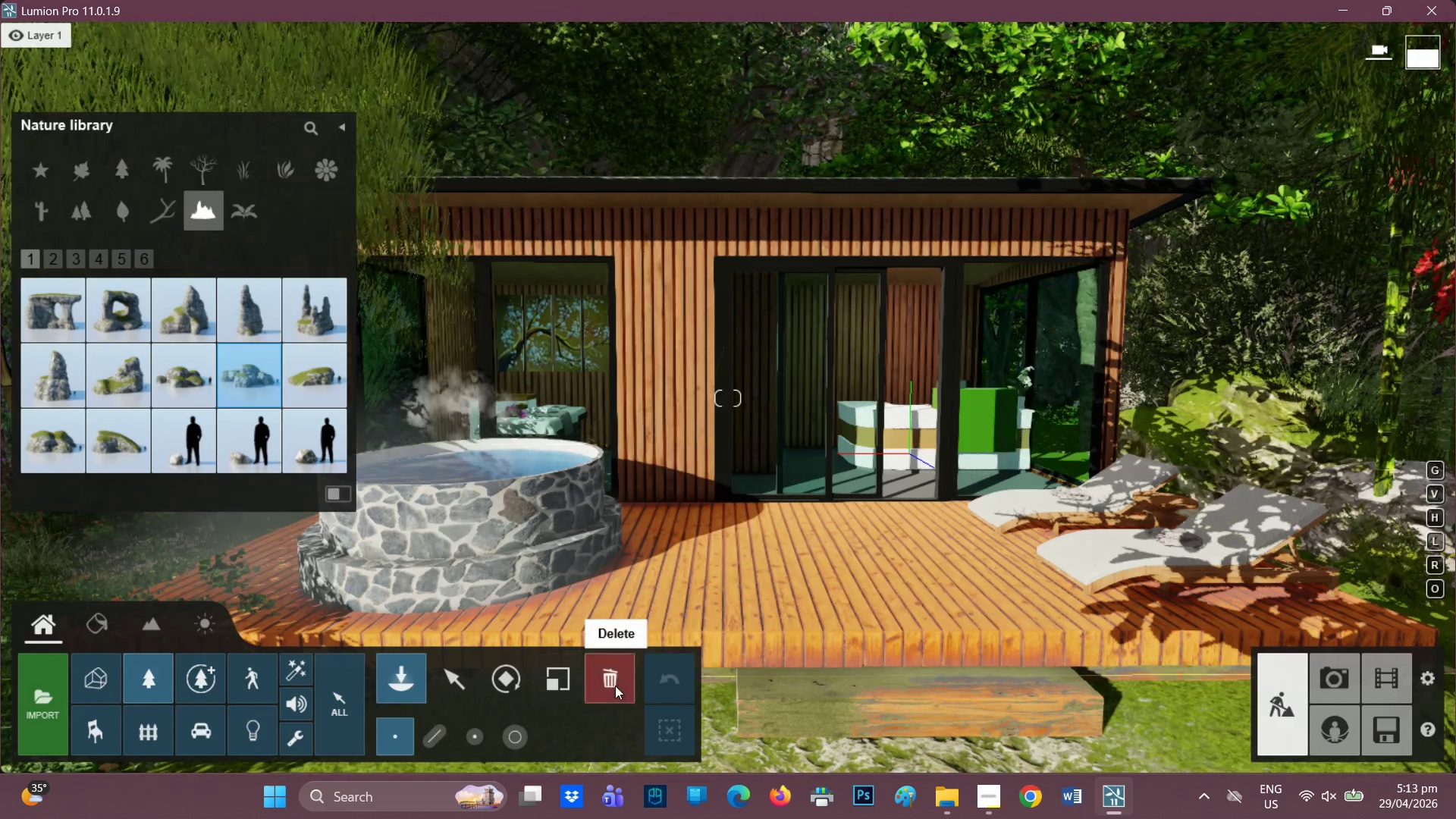 
left_click_drag(start_coordinate=[609, 682], to_coordinate=[613, 679])
 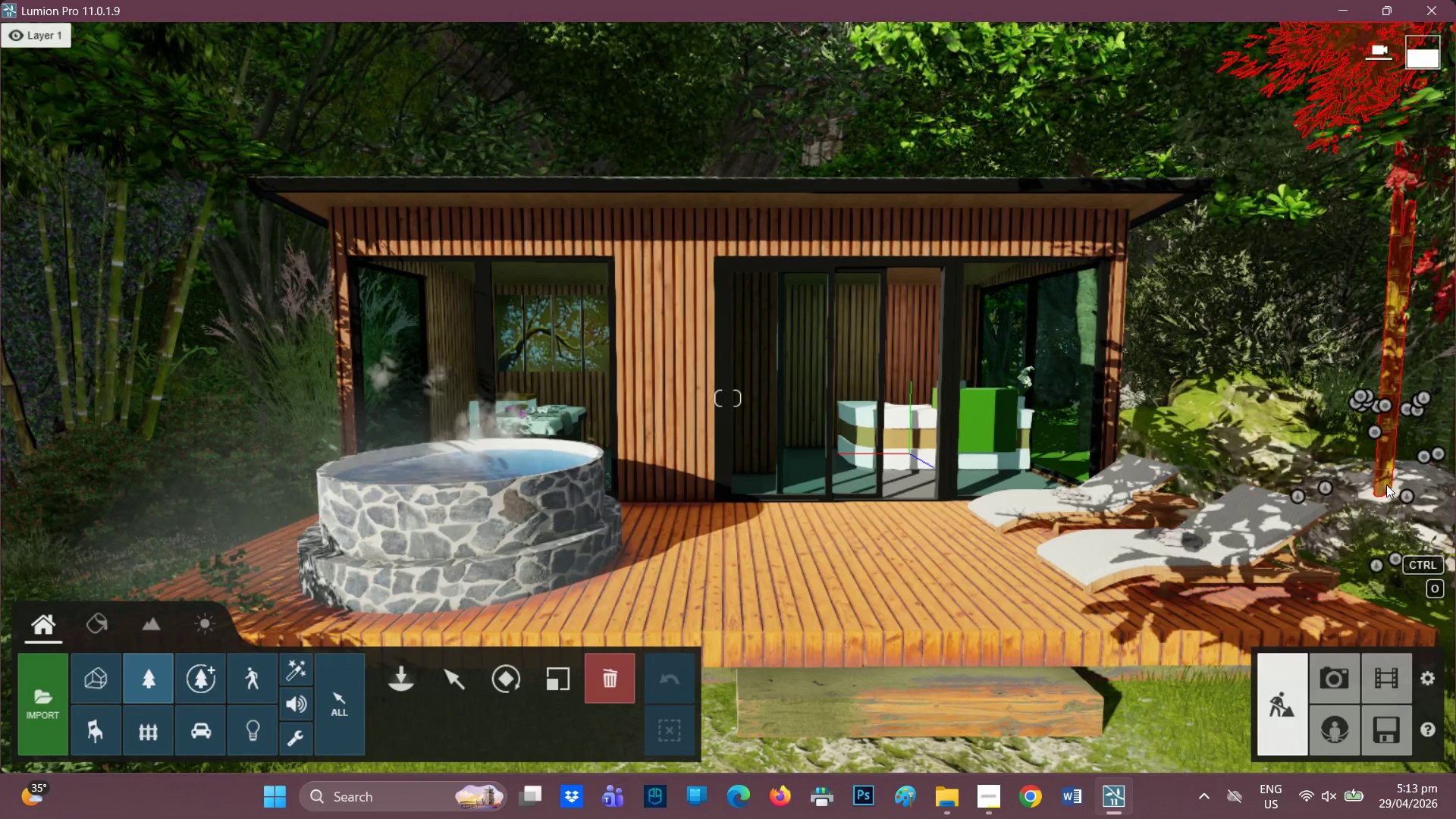 
left_click([1384, 482])
 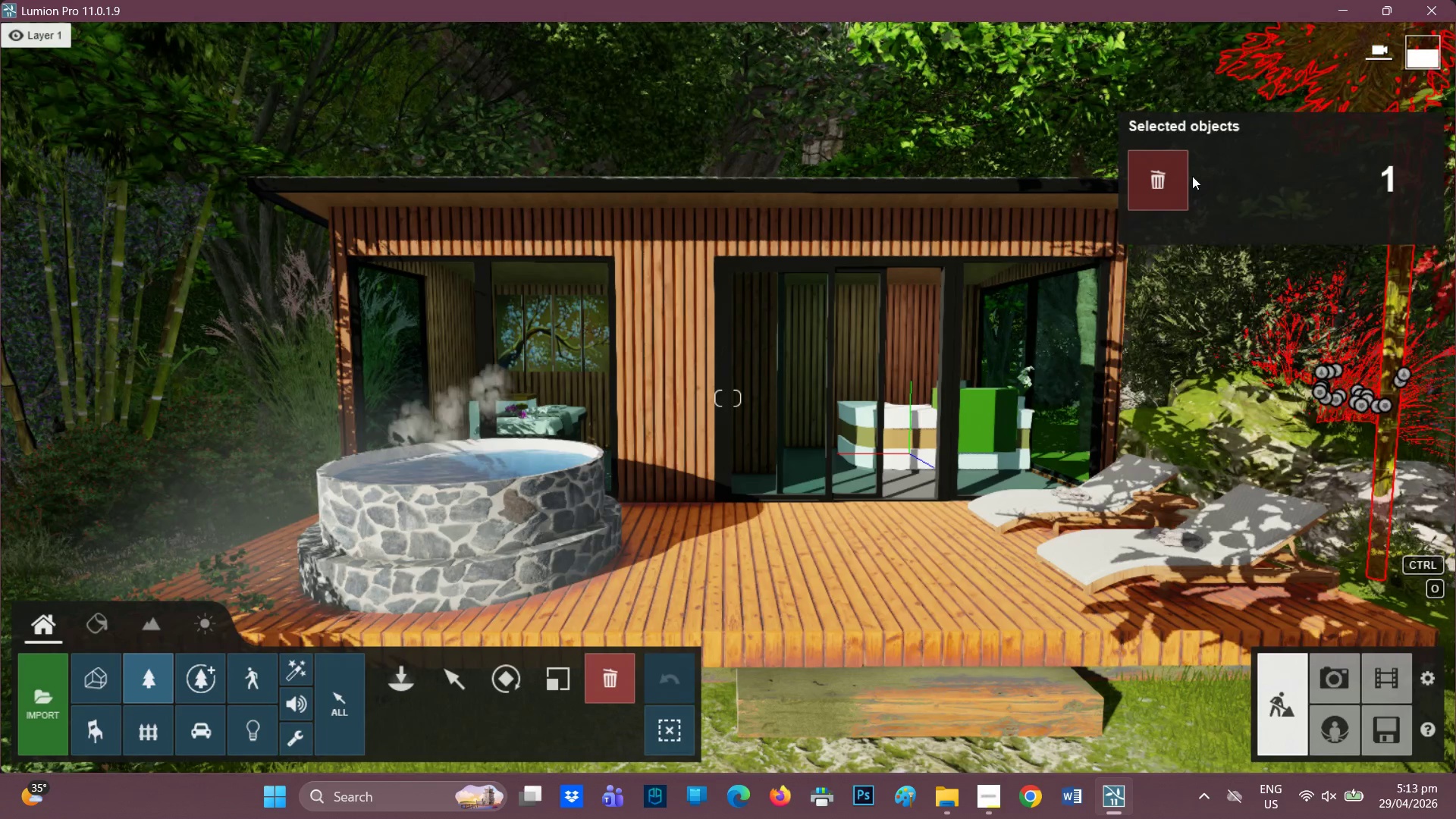 
left_click([1152, 191])
 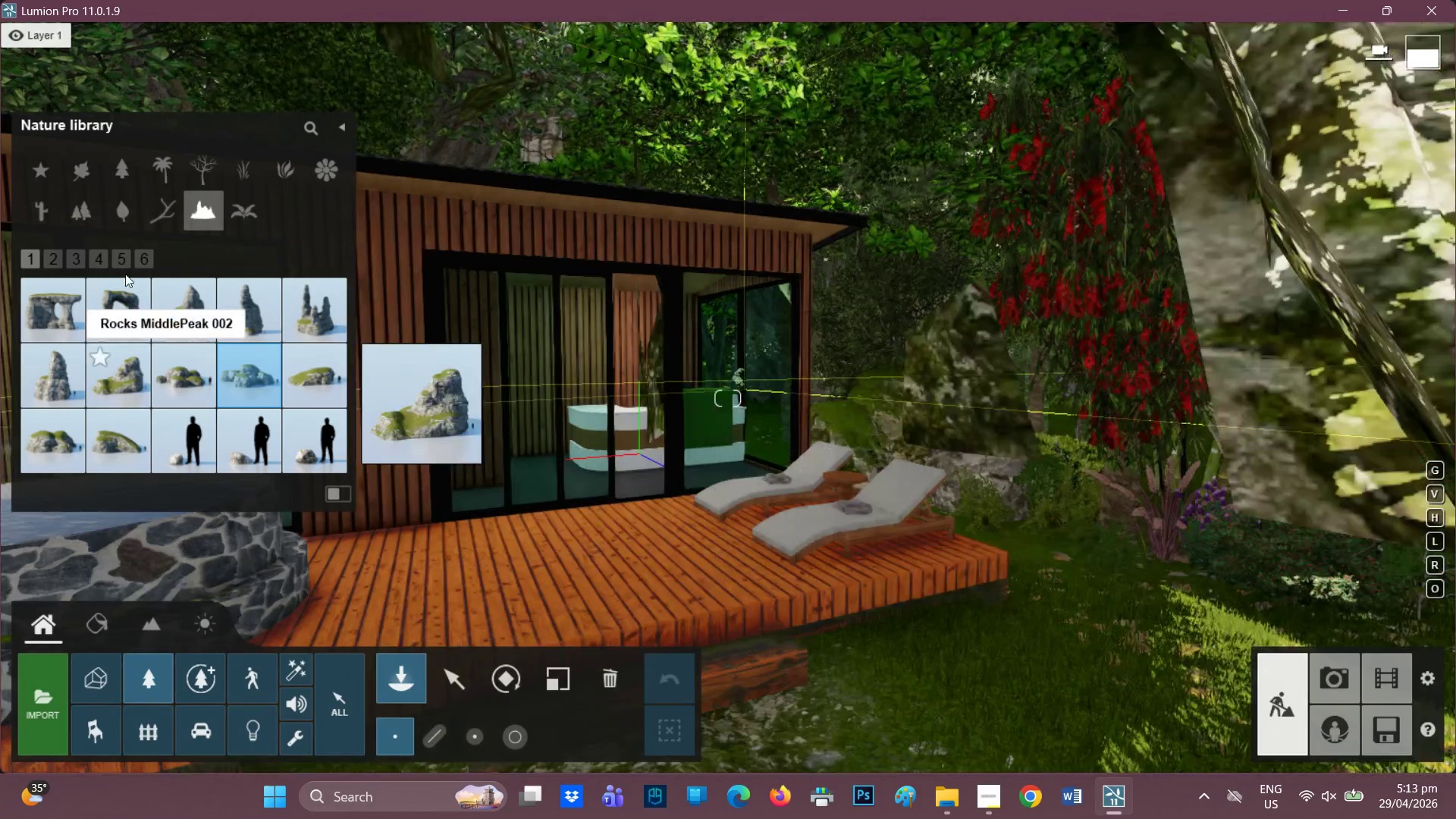 
wait(11.11)
 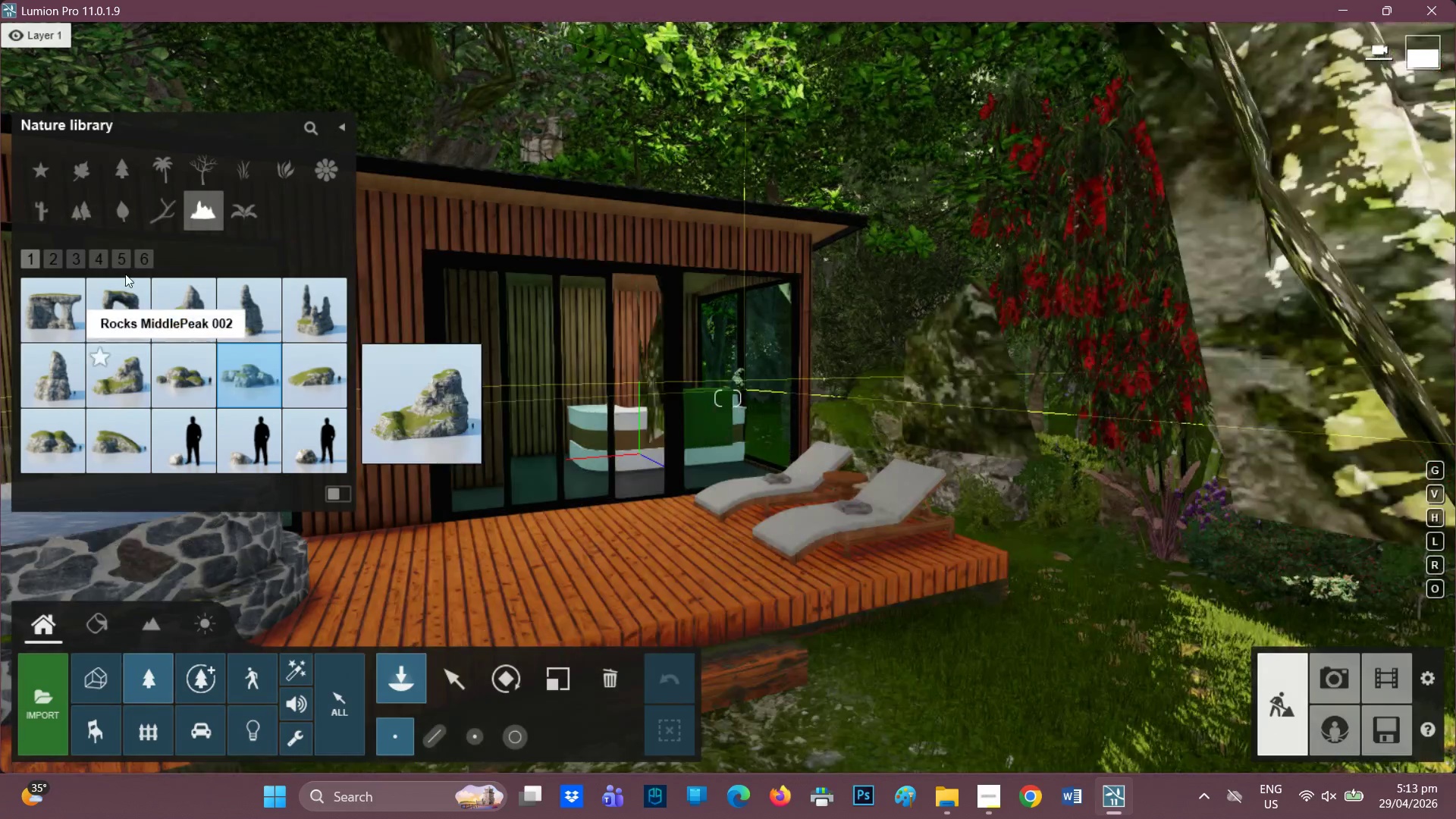 
left_click([247, 163])
 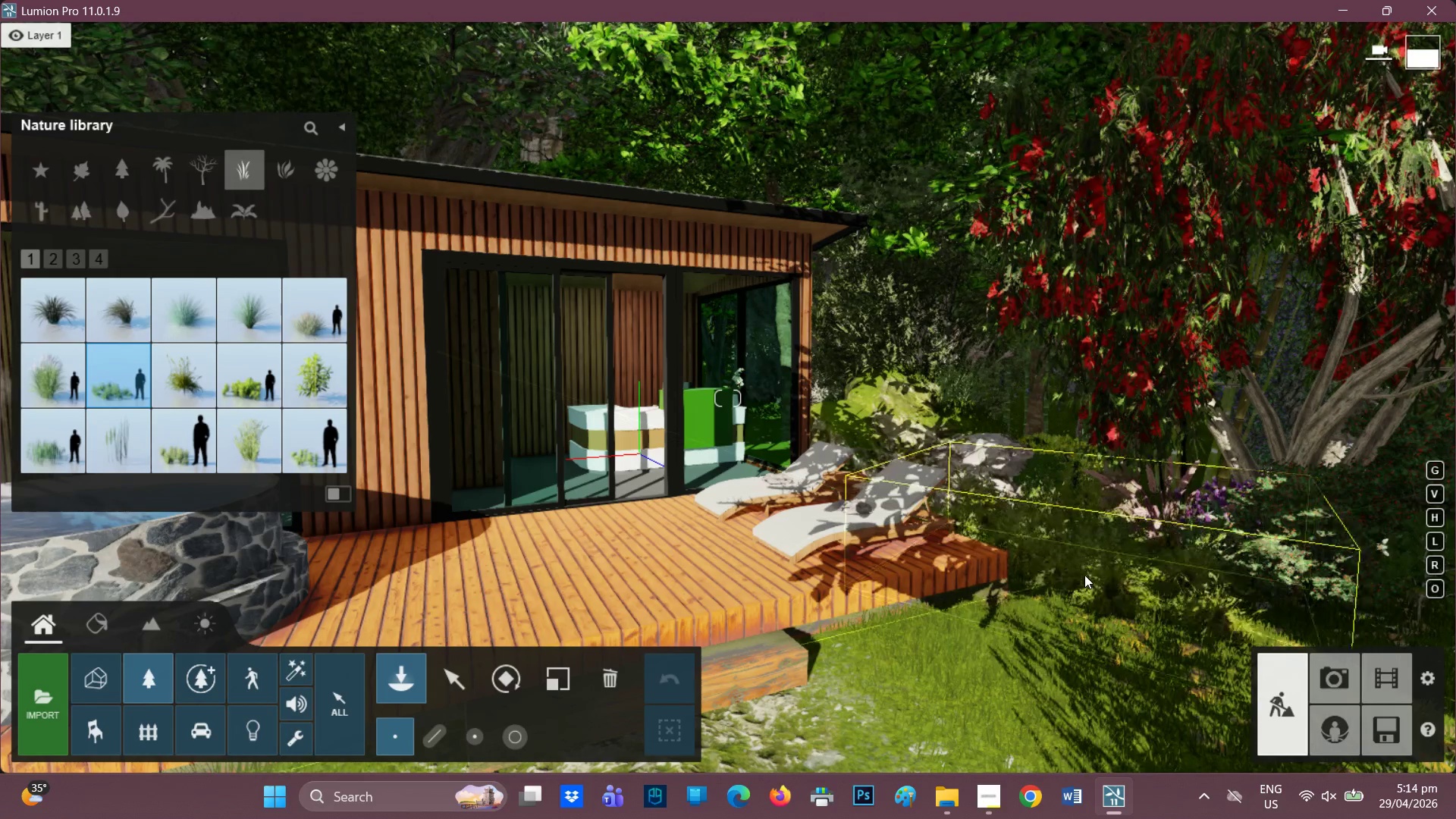 
wait(6.91)
 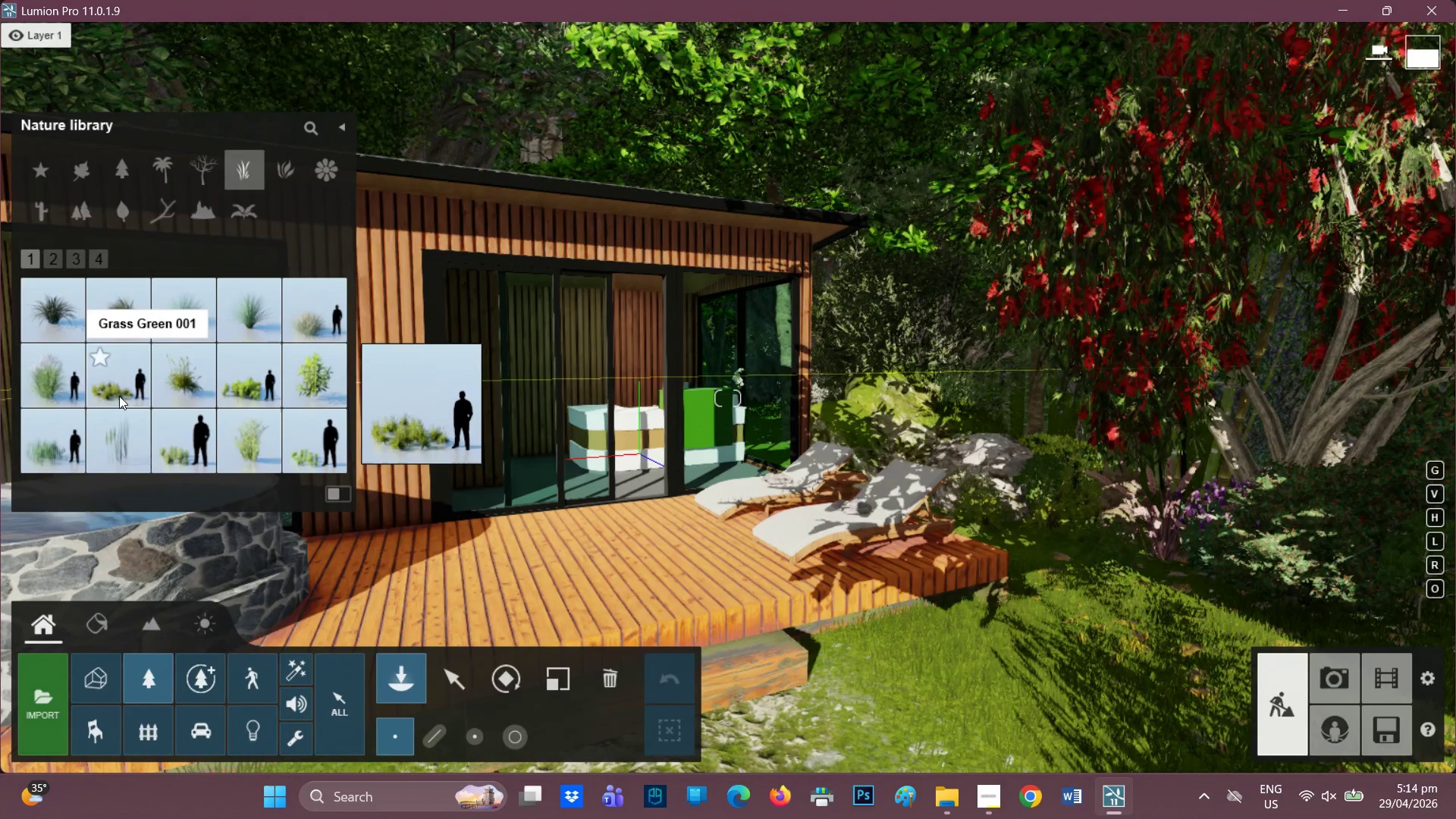 
left_click([1025, 534])
 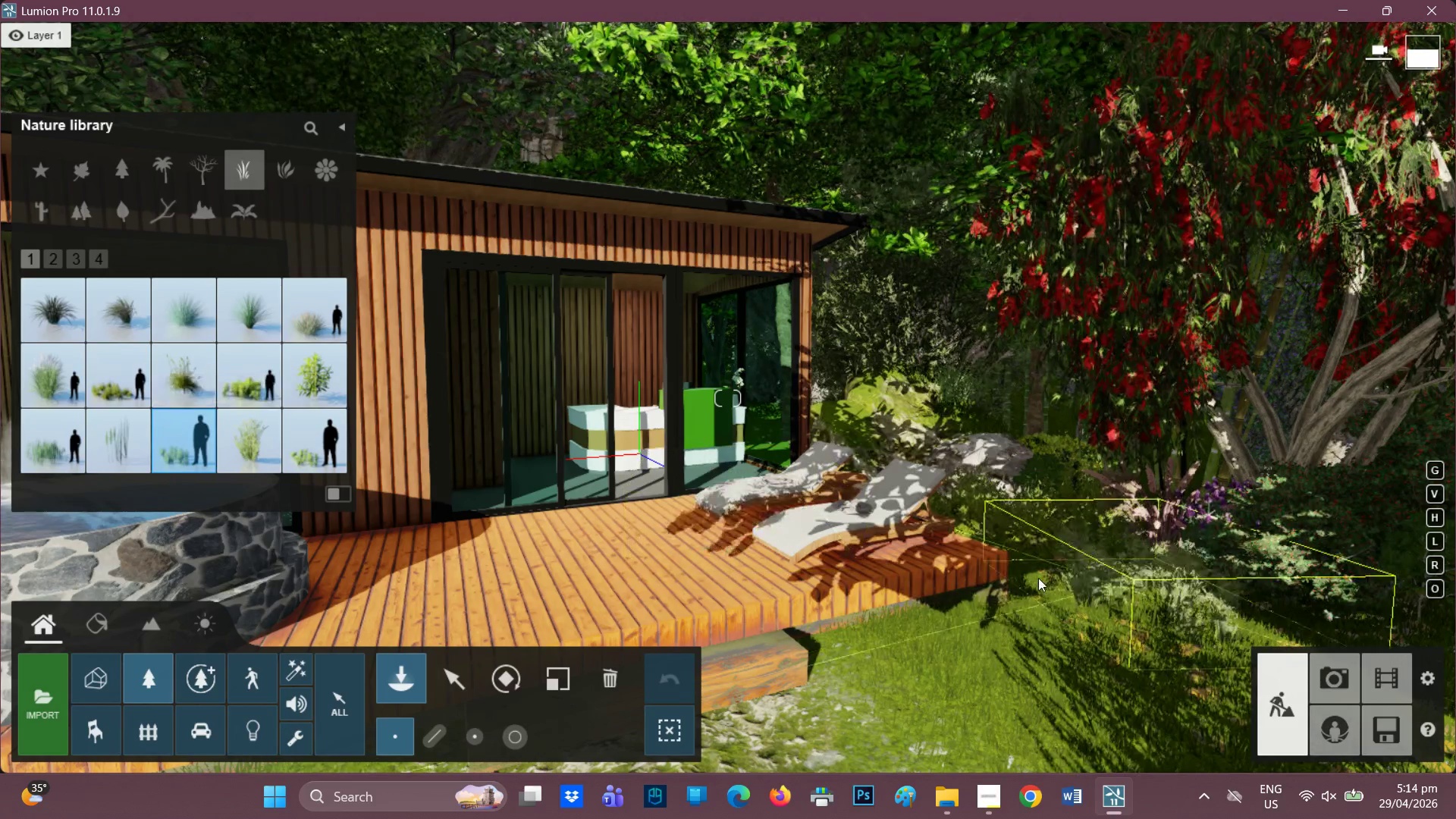 
wait(7.11)
 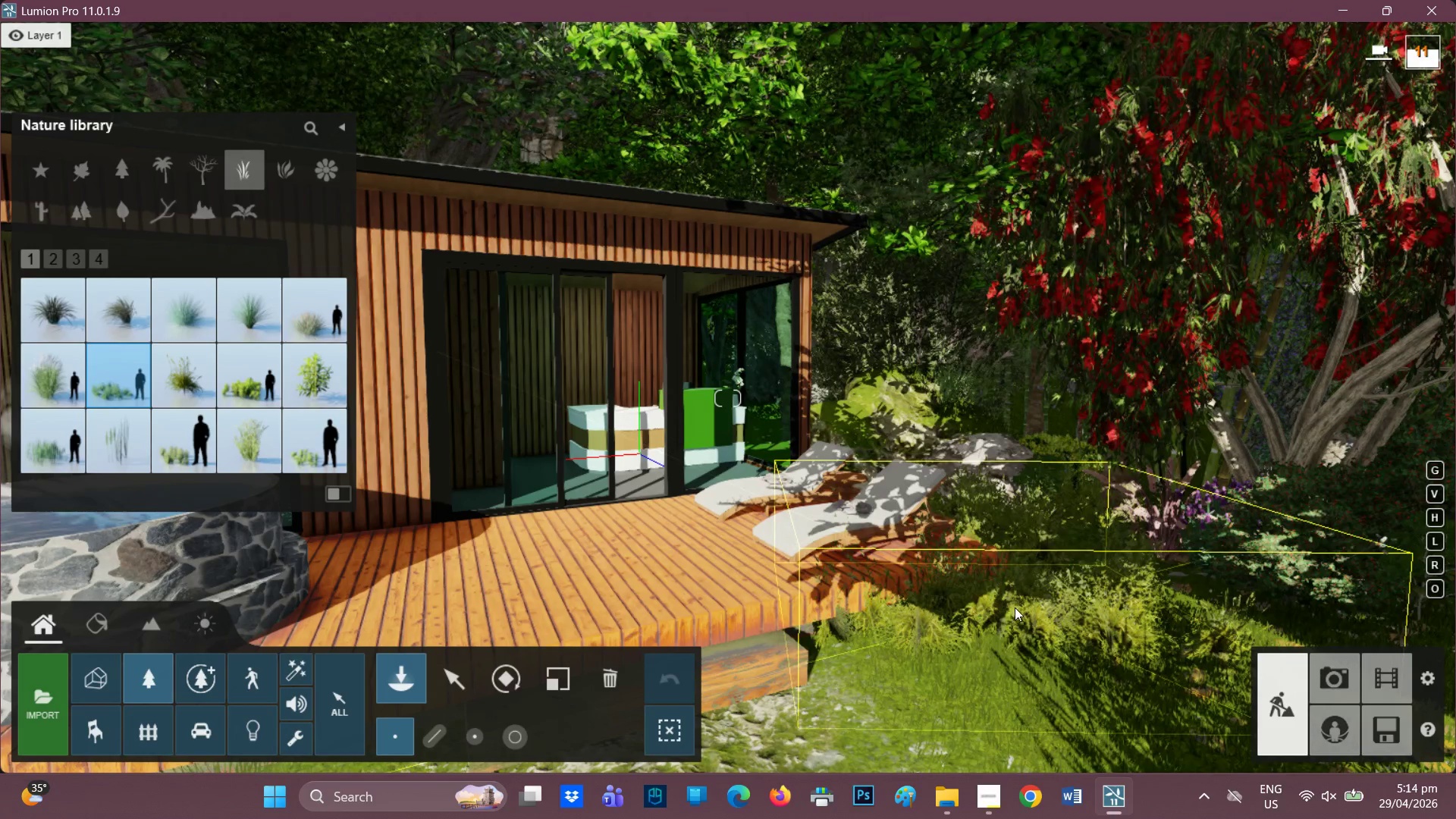 
left_click([300, 459])
 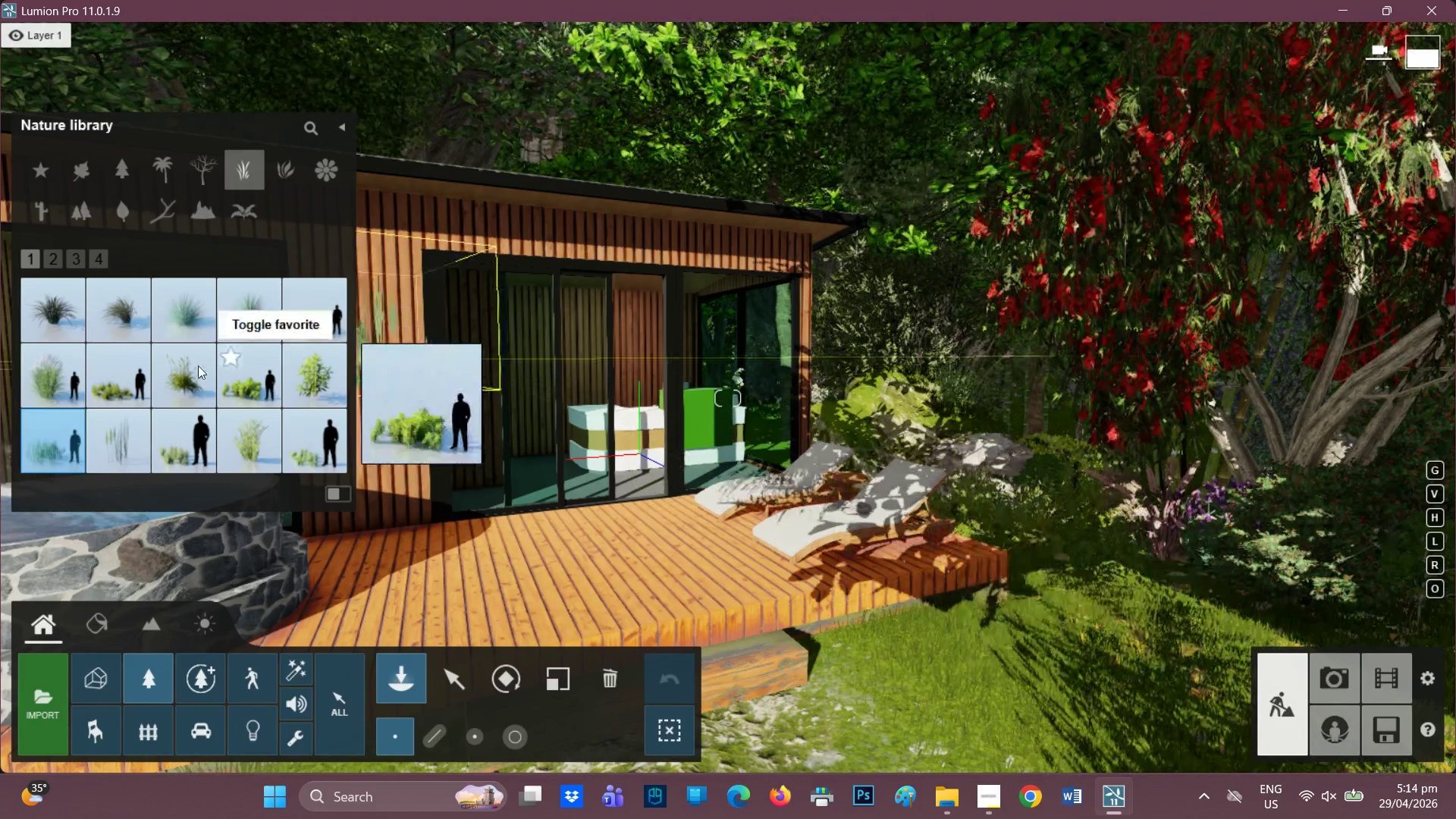 
wait(5.67)
 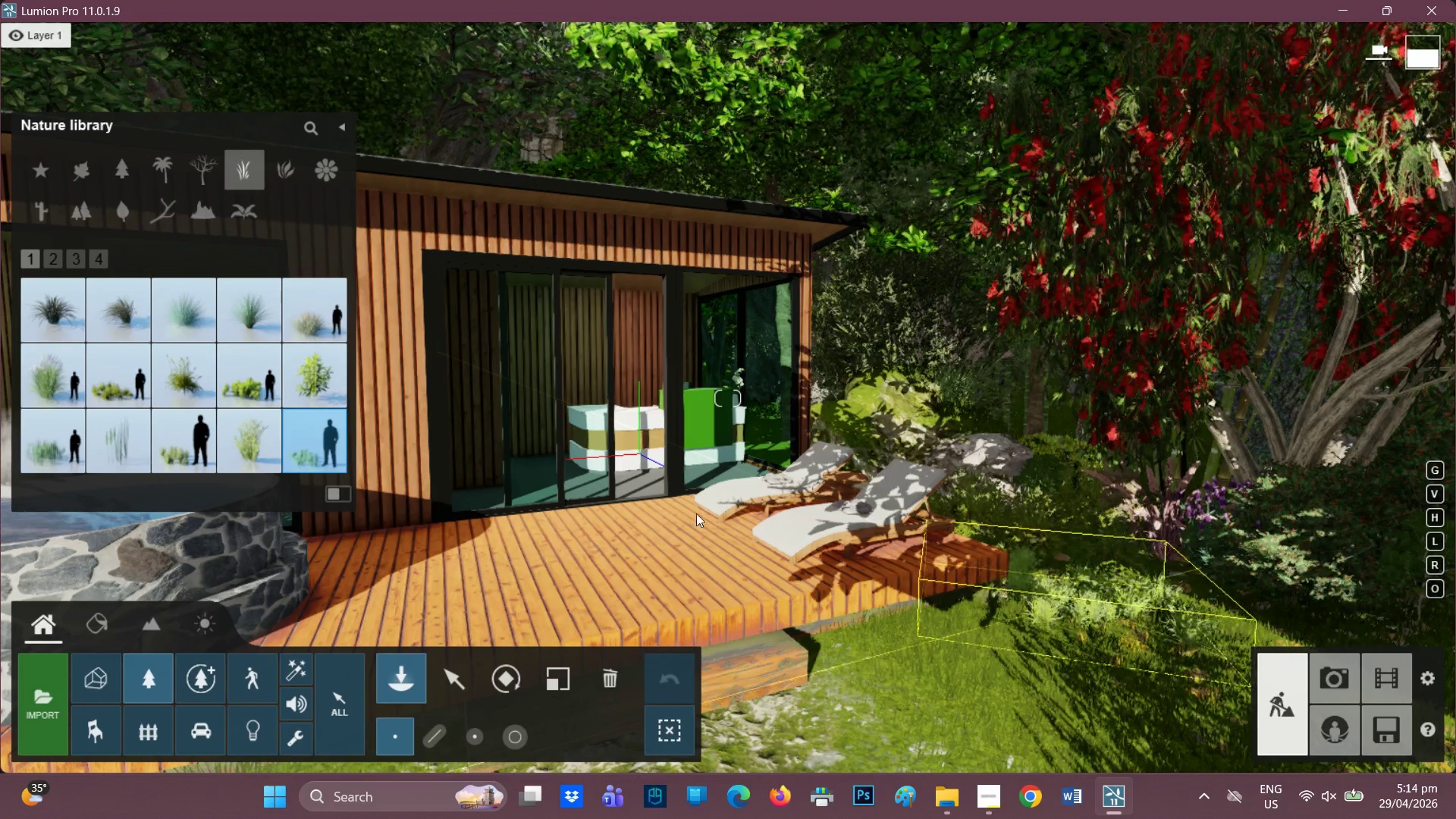 
left_click([118, 397])
 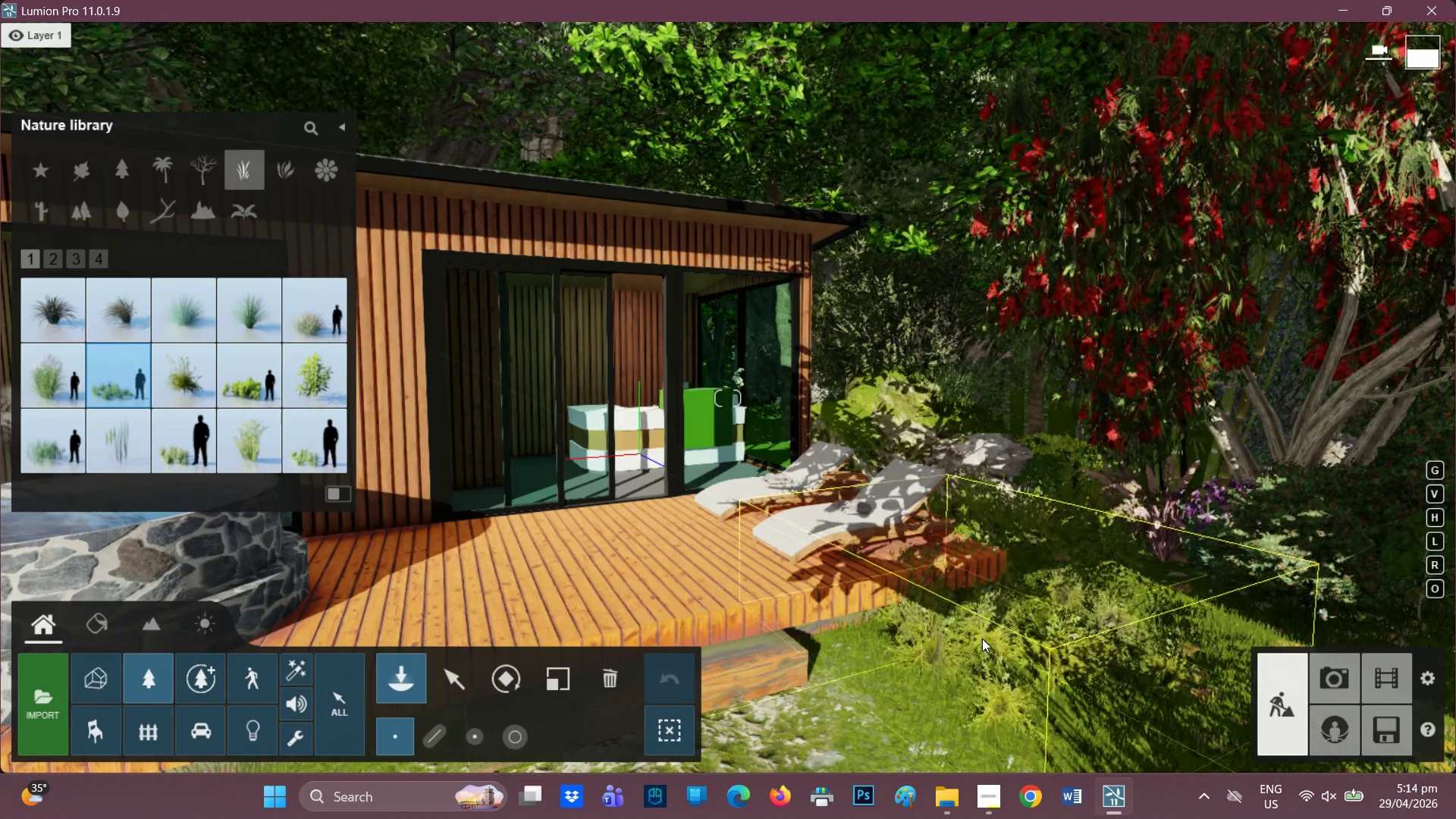 
left_click([982, 639])
 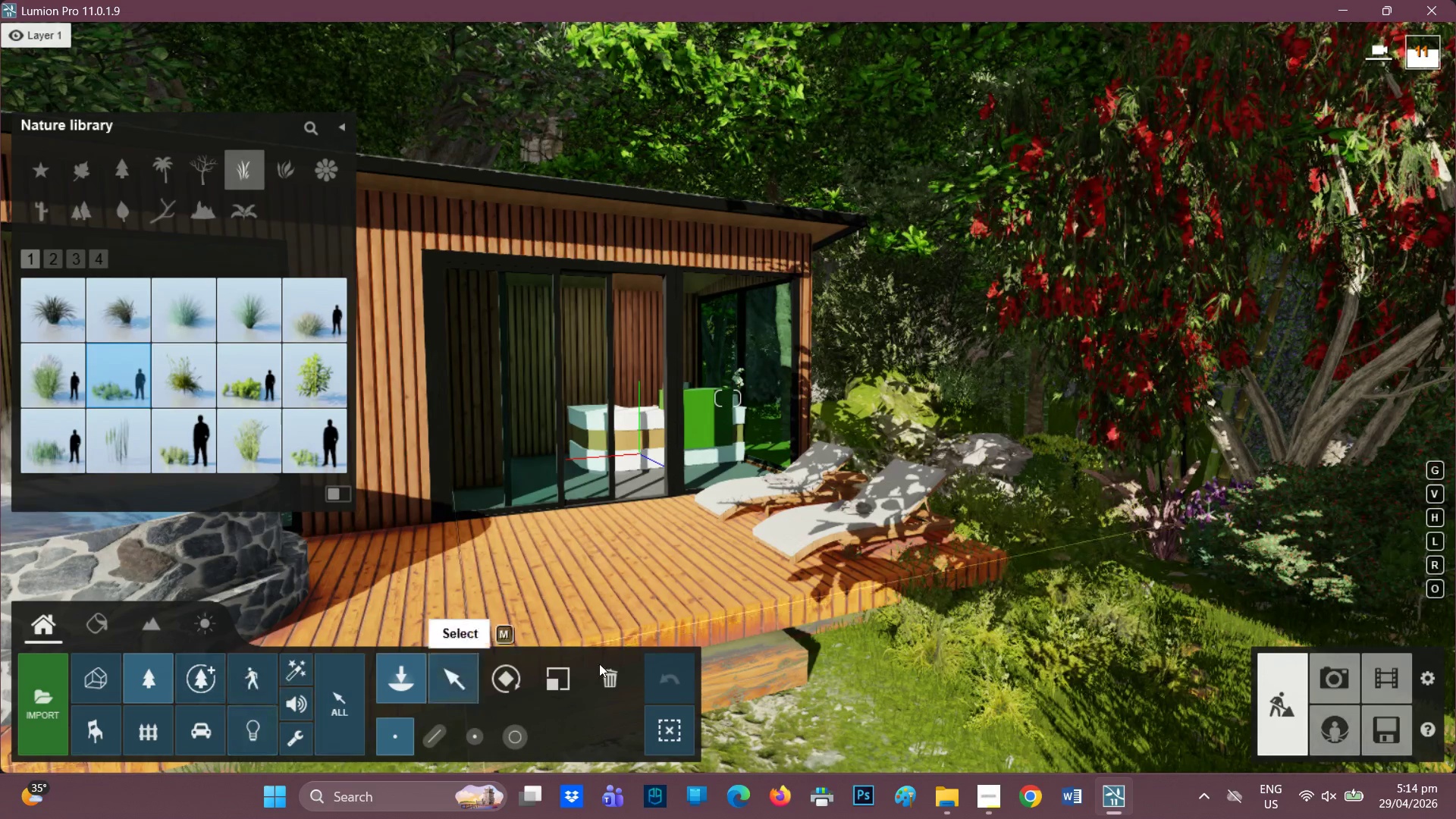 
left_click_drag(start_coordinate=[564, 683], to_coordinate=[568, 683])
 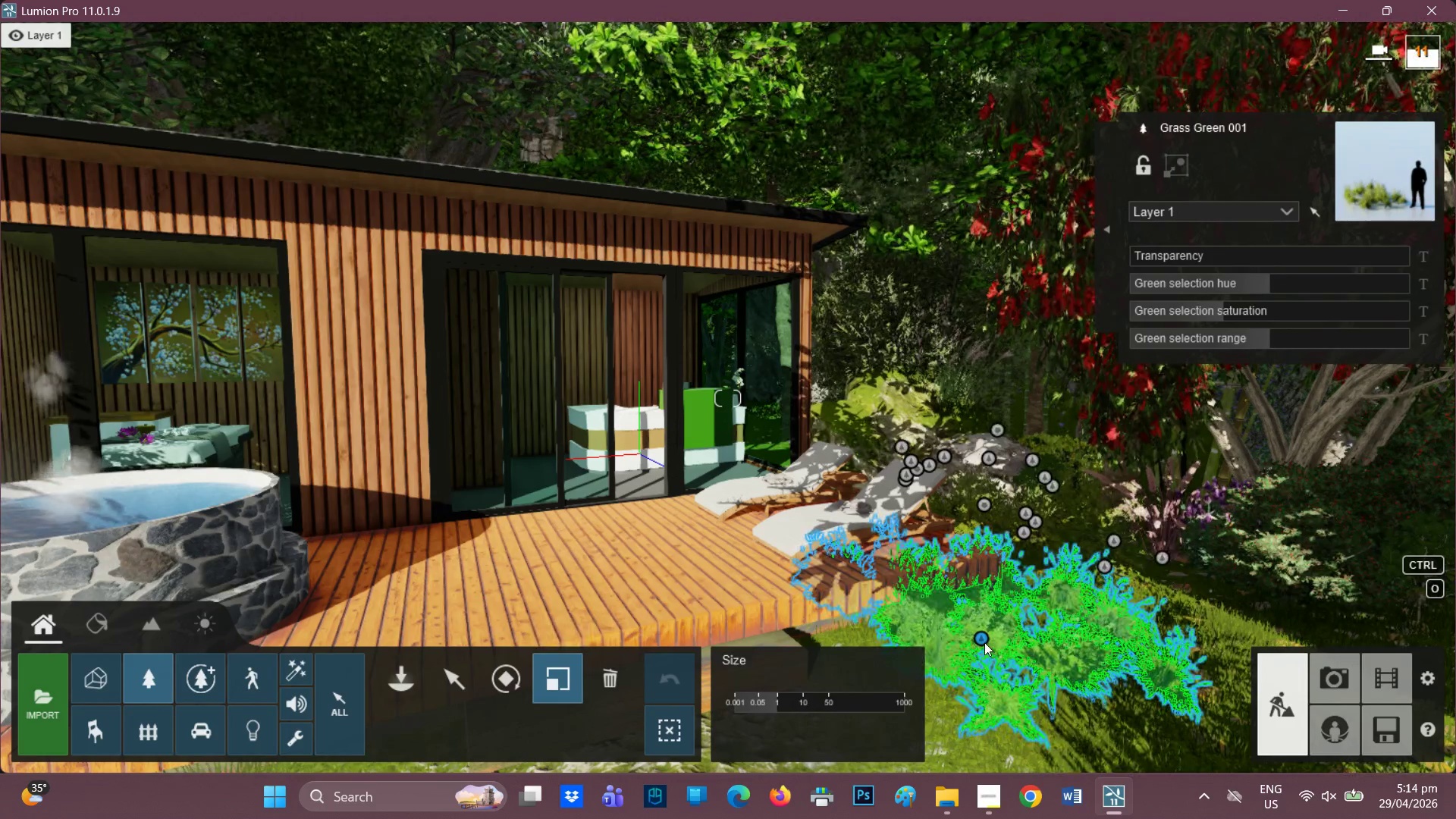 
left_click_drag(start_coordinate=[982, 641], to_coordinate=[965, 654])
 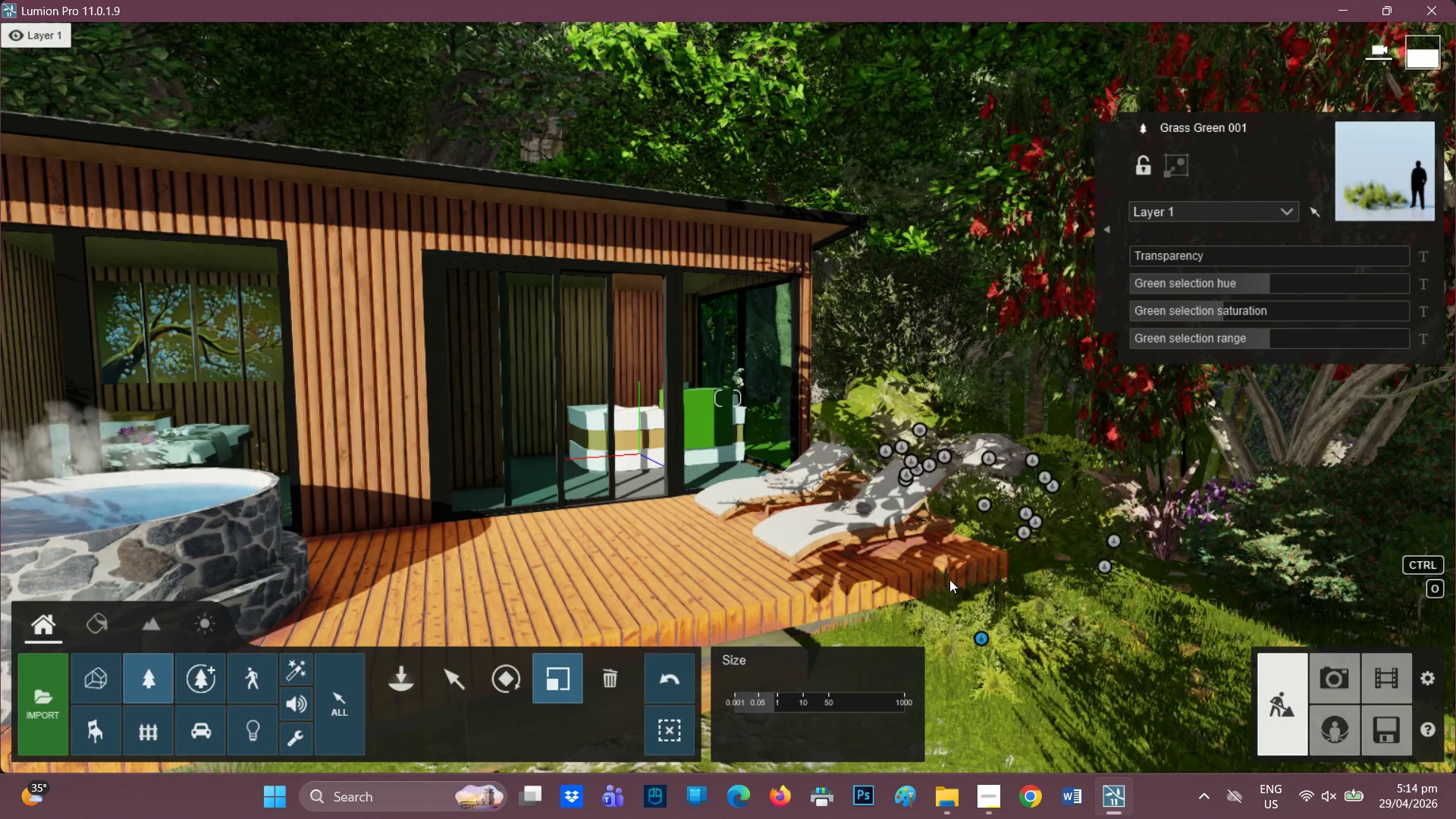 
scroll: coordinate [846, 566], scroll_direction: down, amount: 4.0
 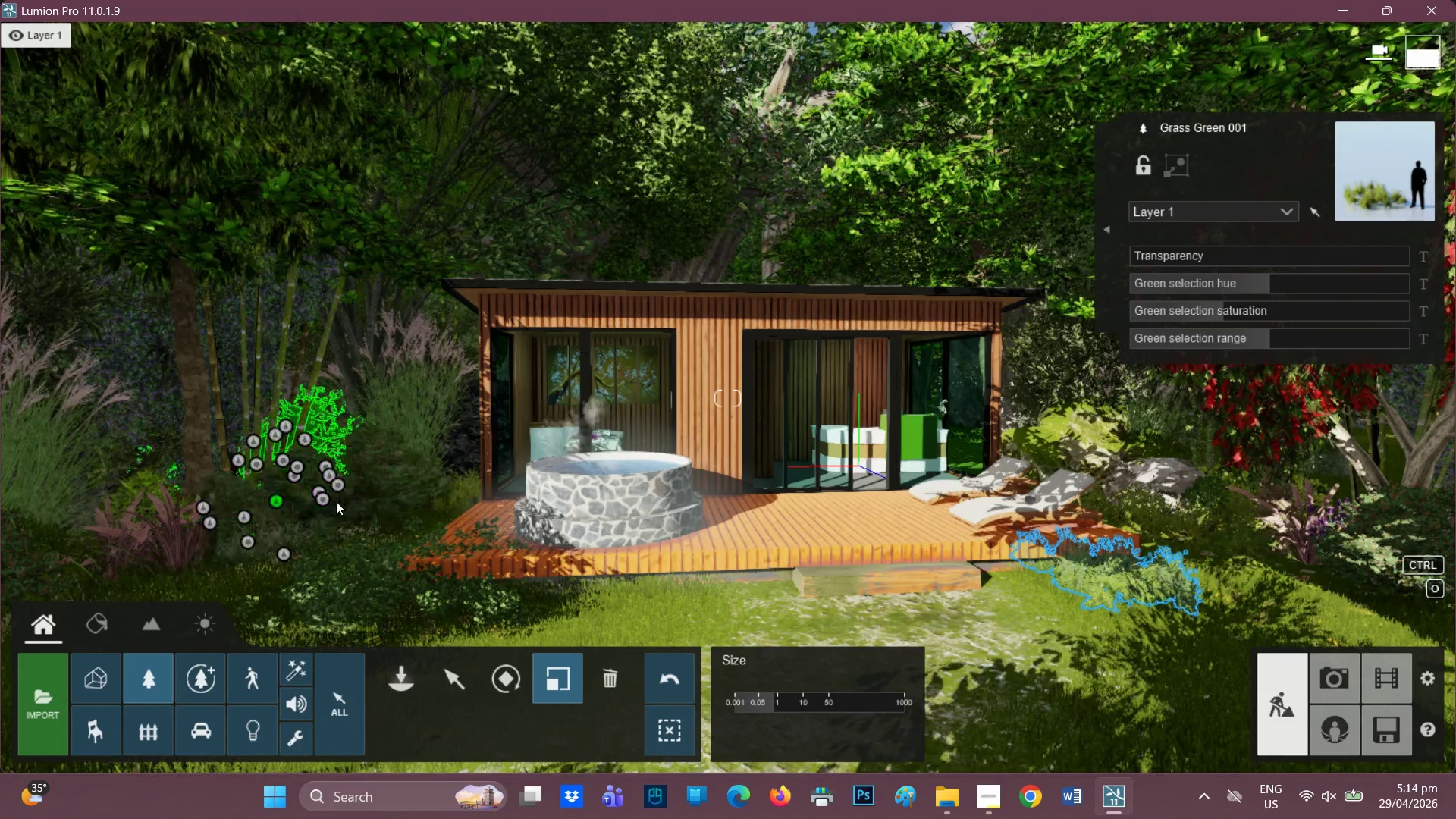 
wait(6.16)
 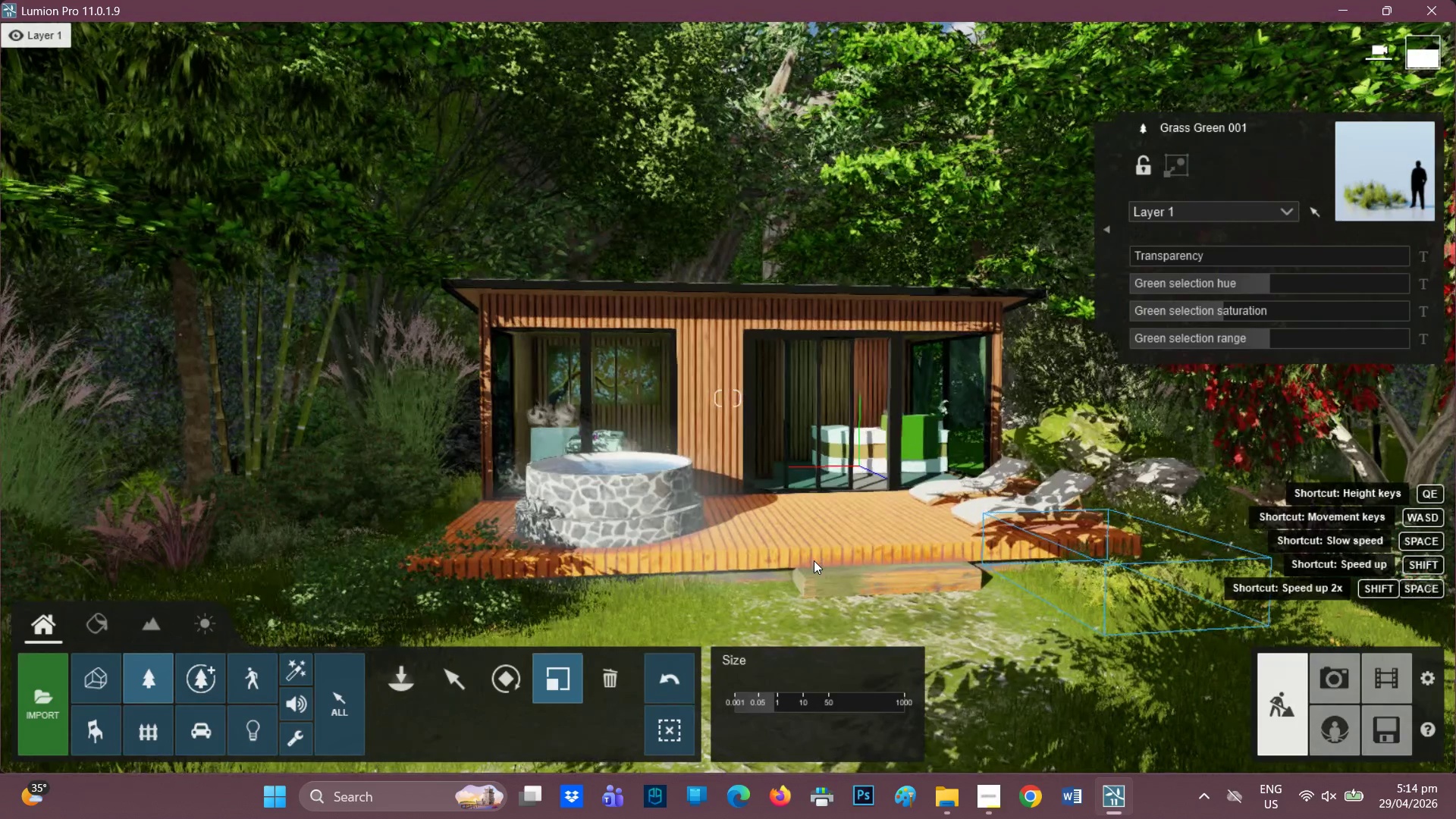 
left_click([1341, 676])
 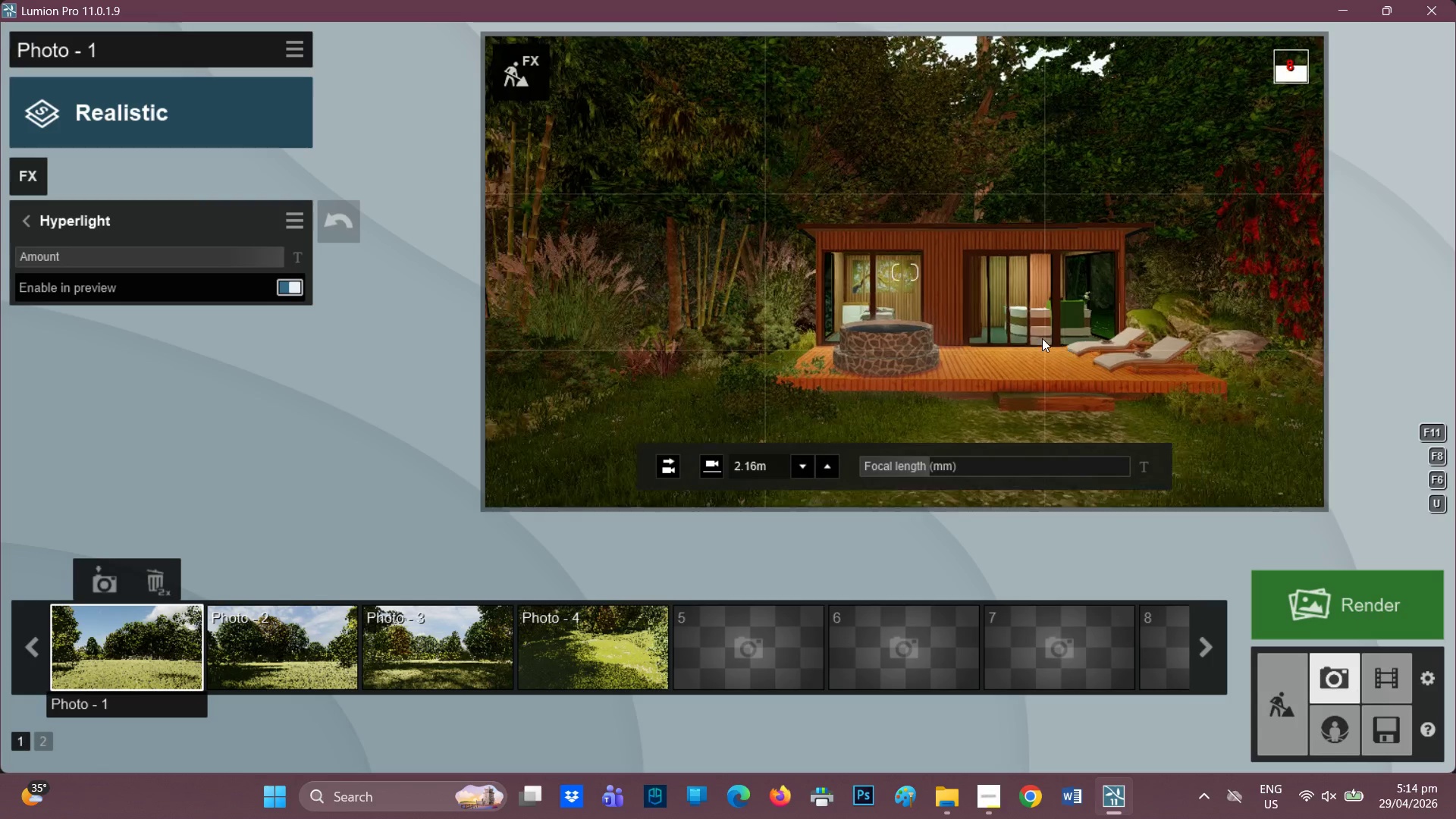 
key(D)
 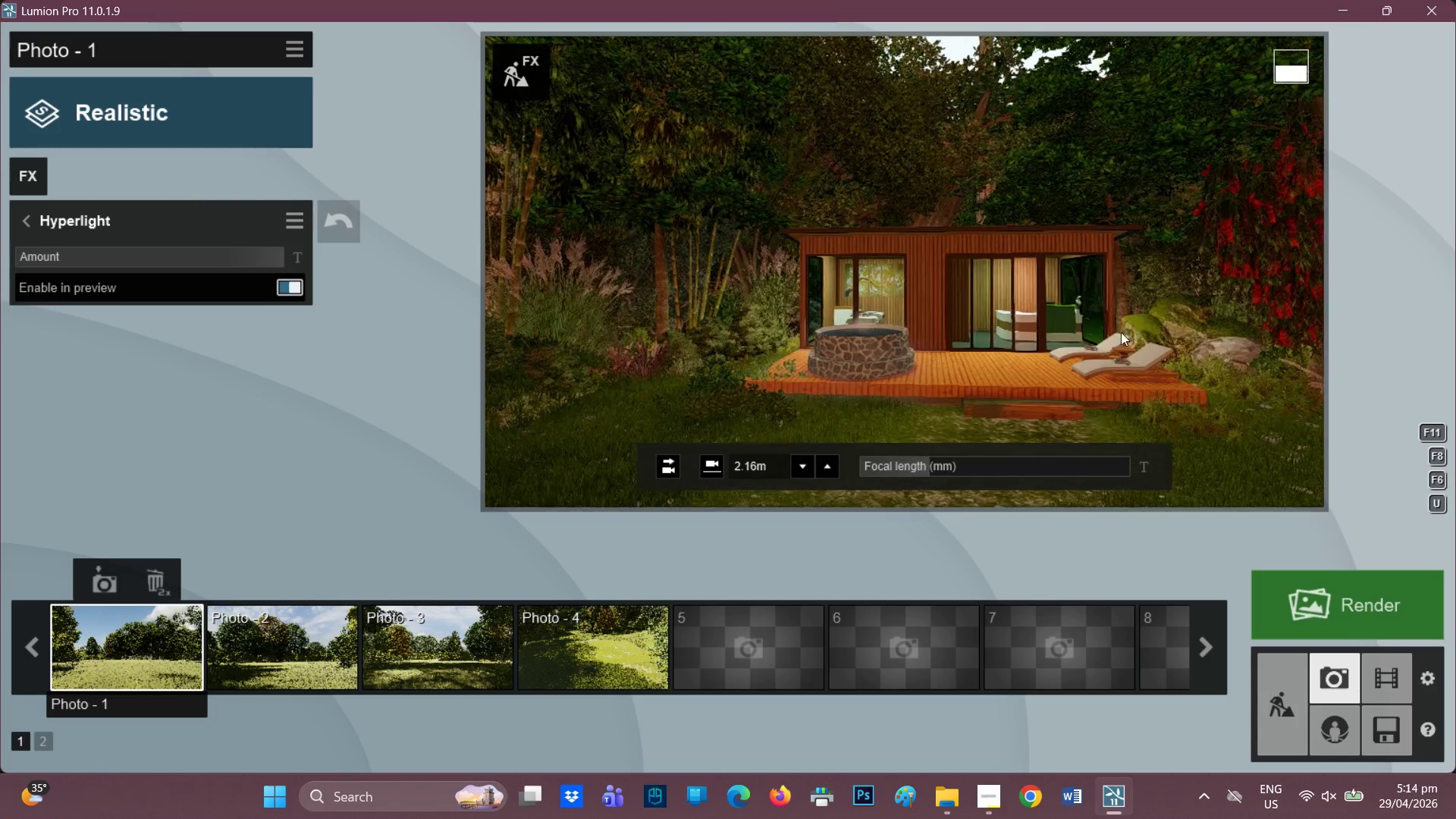 
scroll: coordinate [1071, 341], scroll_direction: up, amount: 2.0
 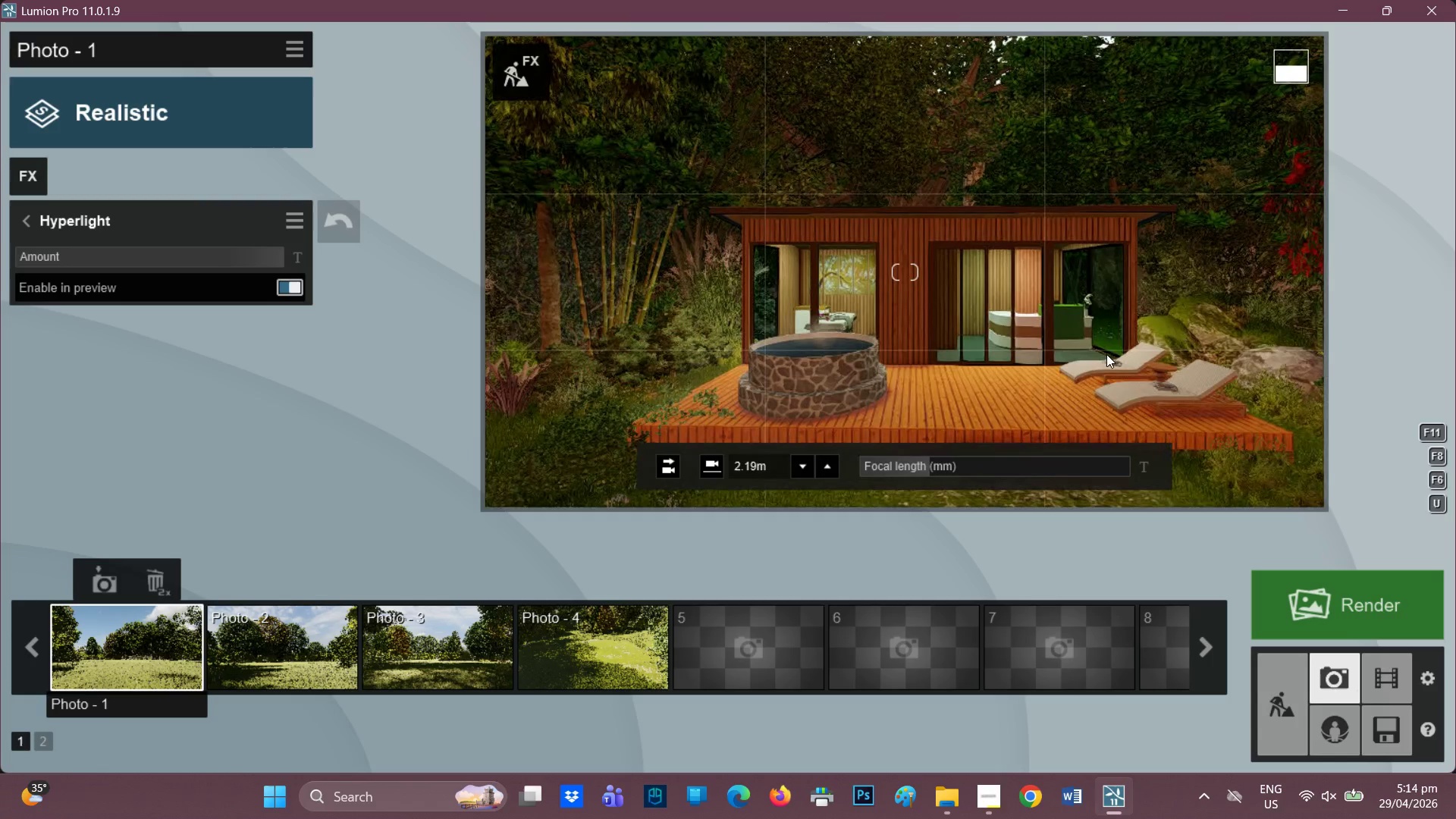 
key(D)
 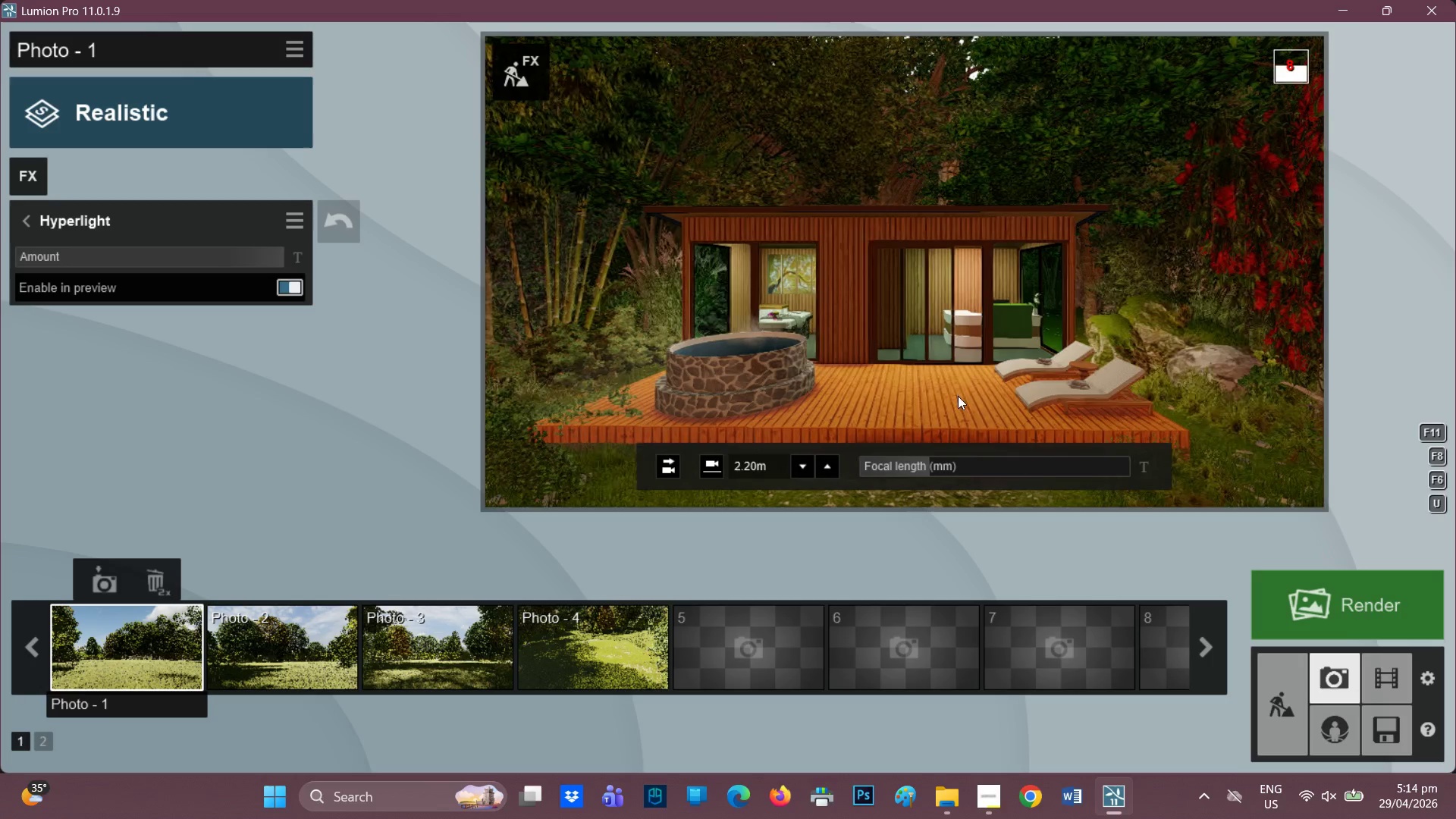 
type(AAE)
 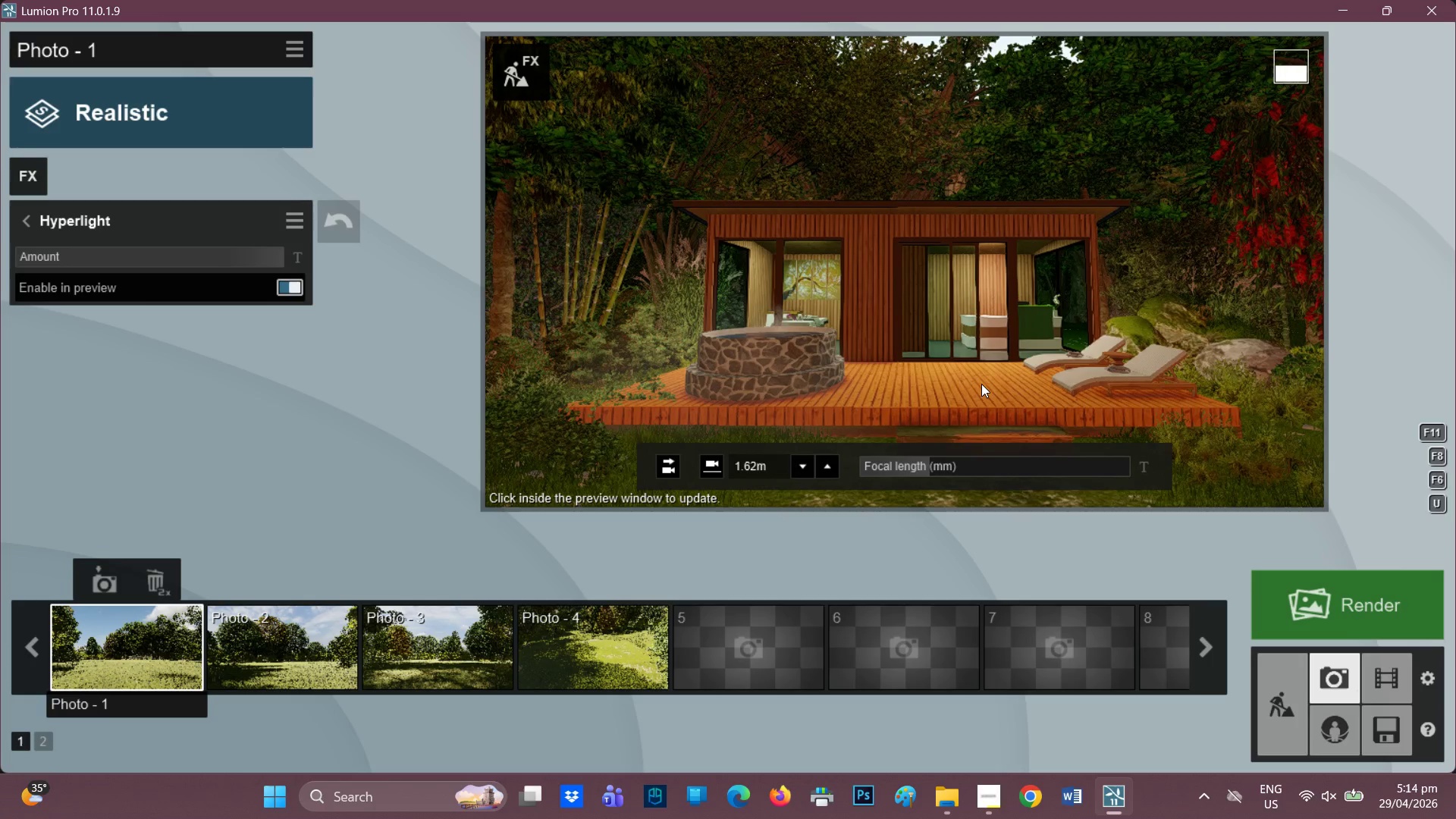 
right_click([981, 384])
 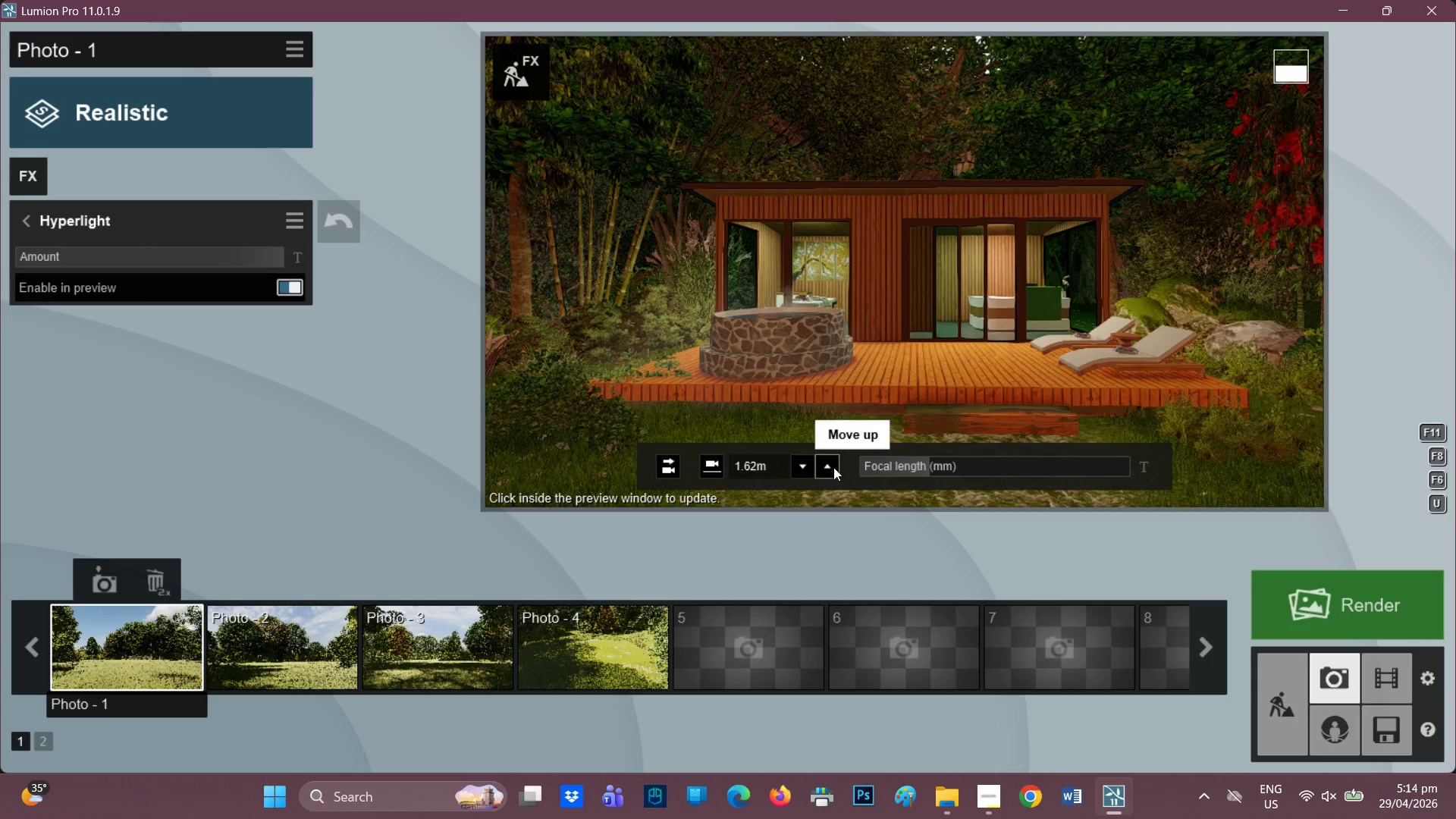 
left_click([804, 469])
 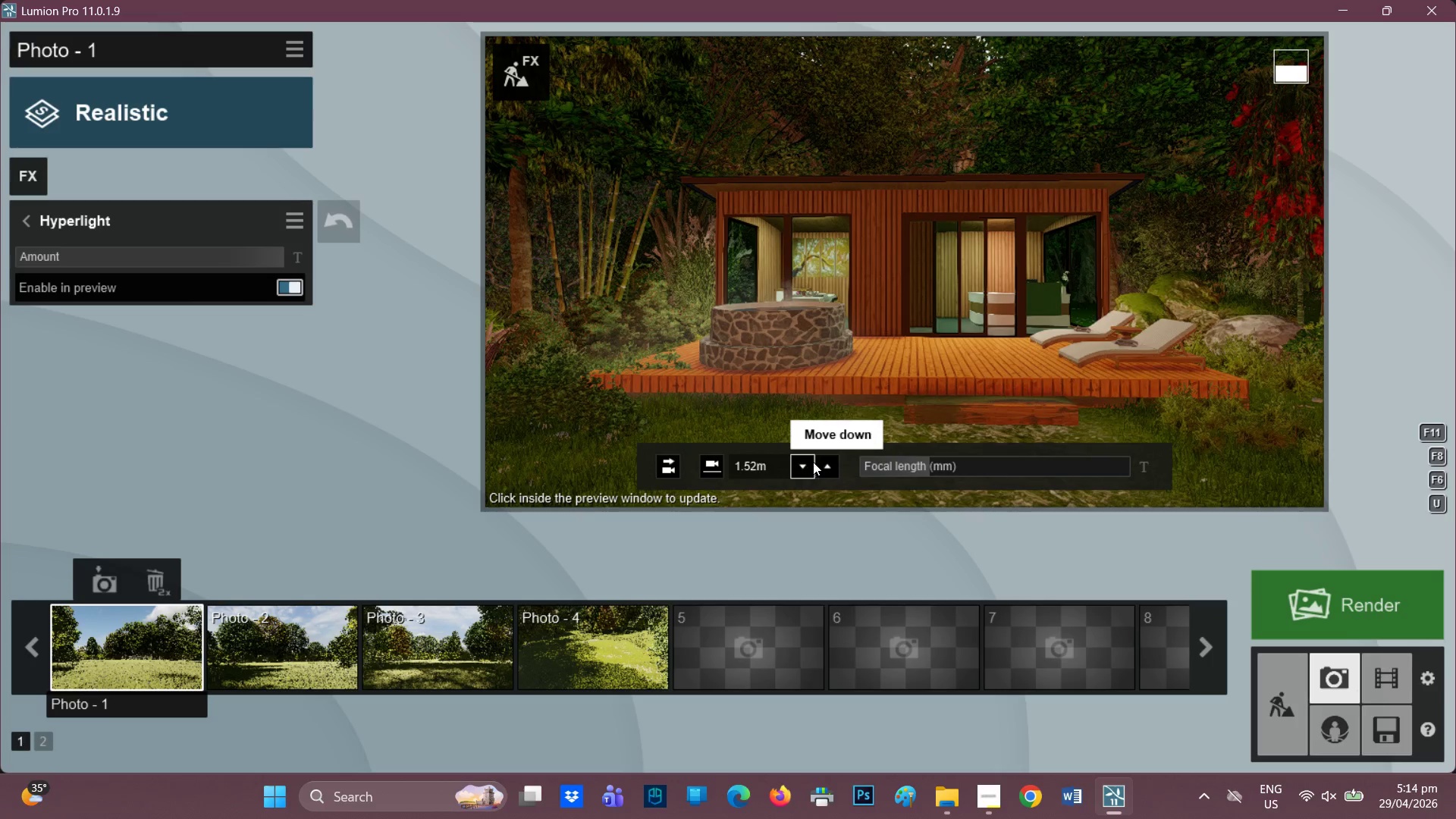 
left_click([819, 462])
 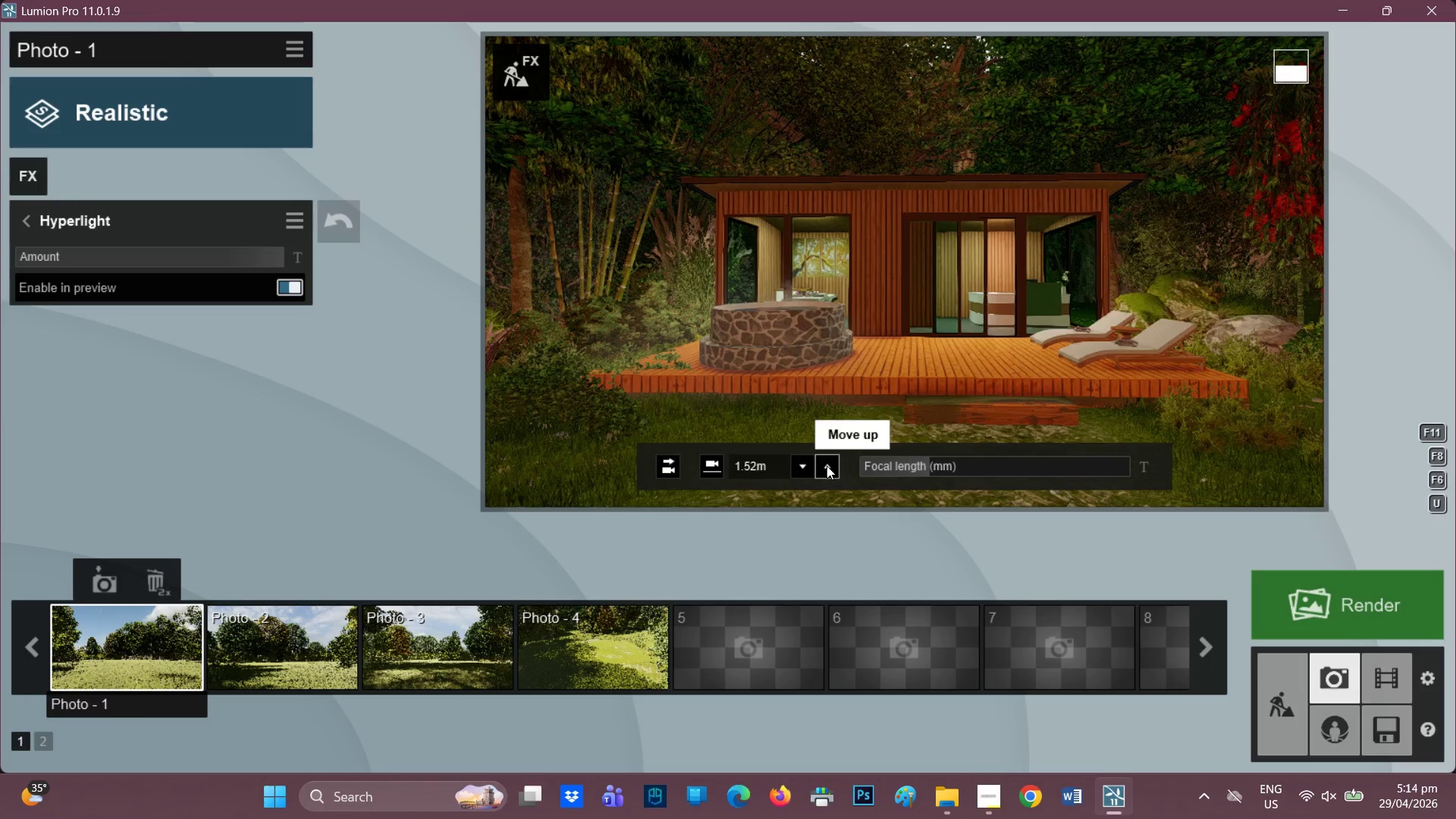 
left_click([827, 466])
 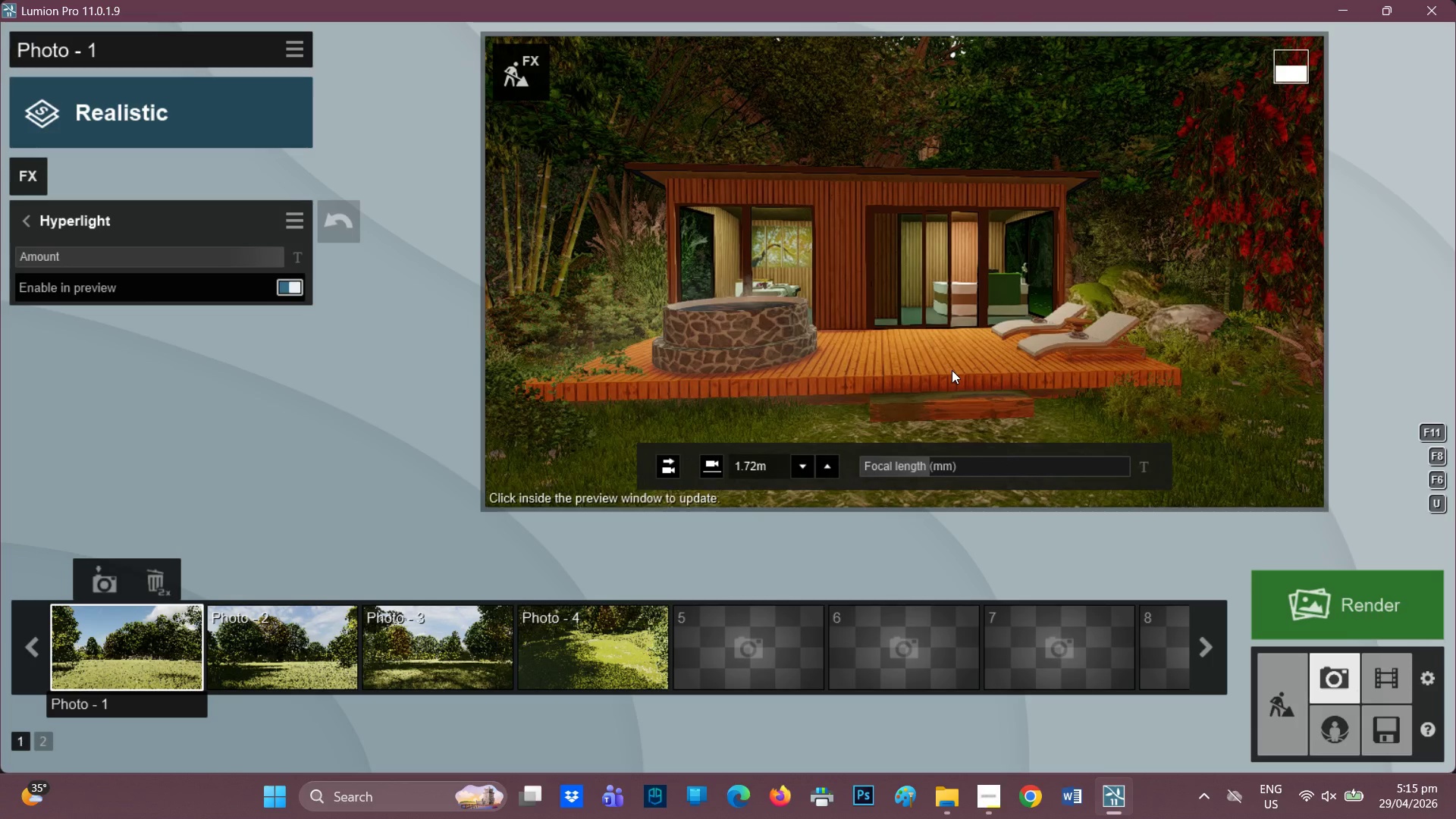 
wait(6.27)
 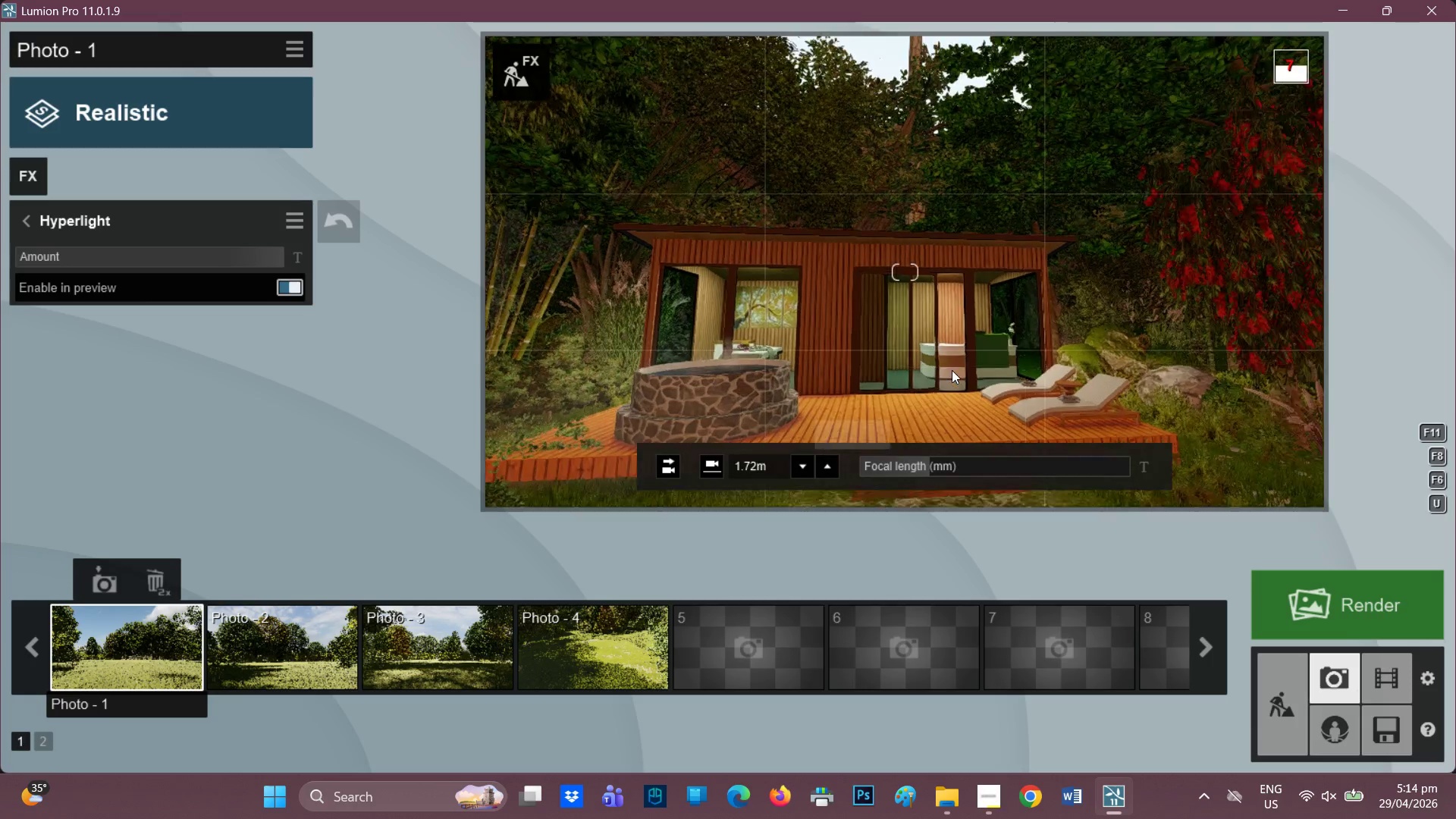 
key(A)
 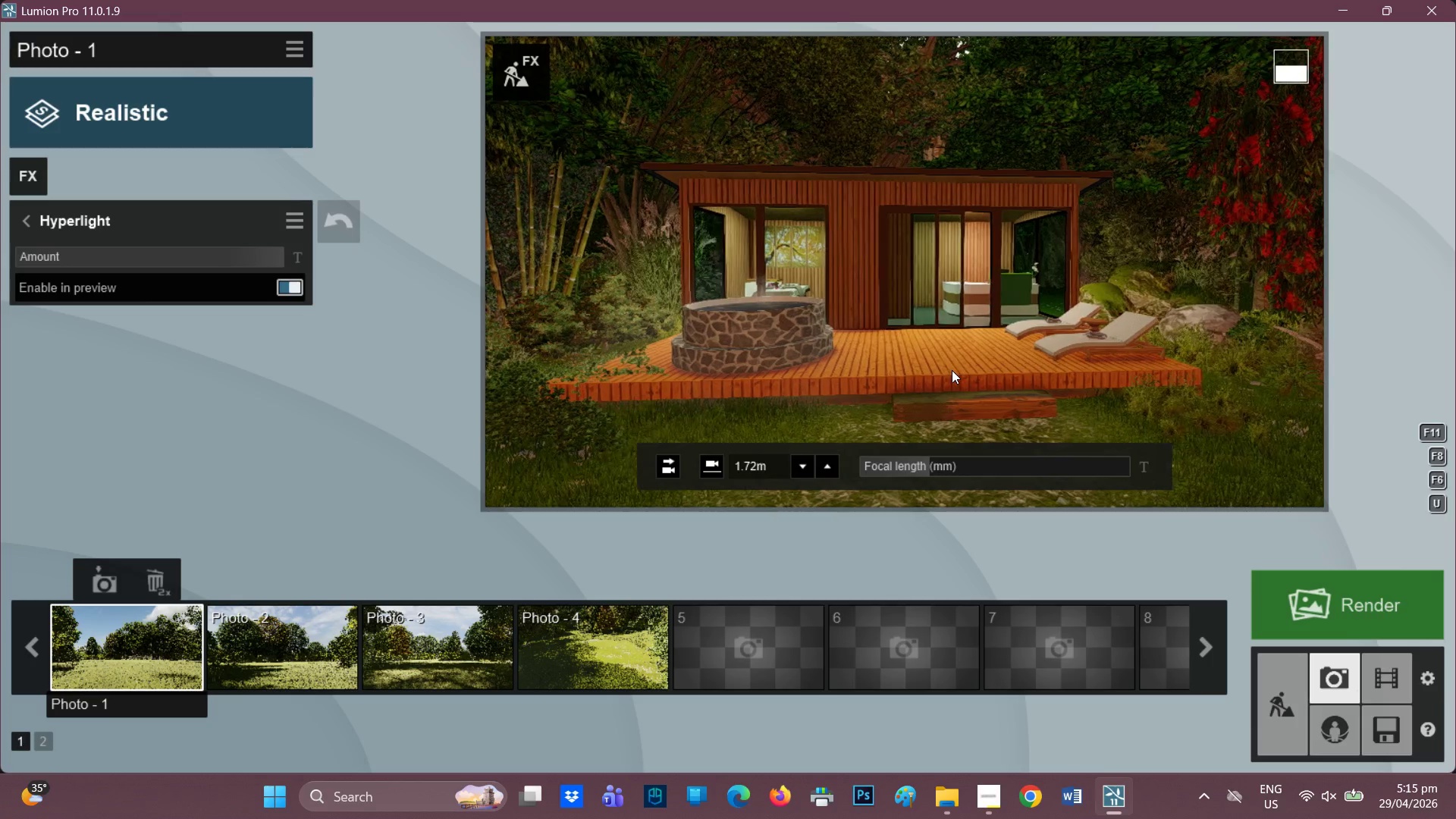 
mouse_move([992, 350])